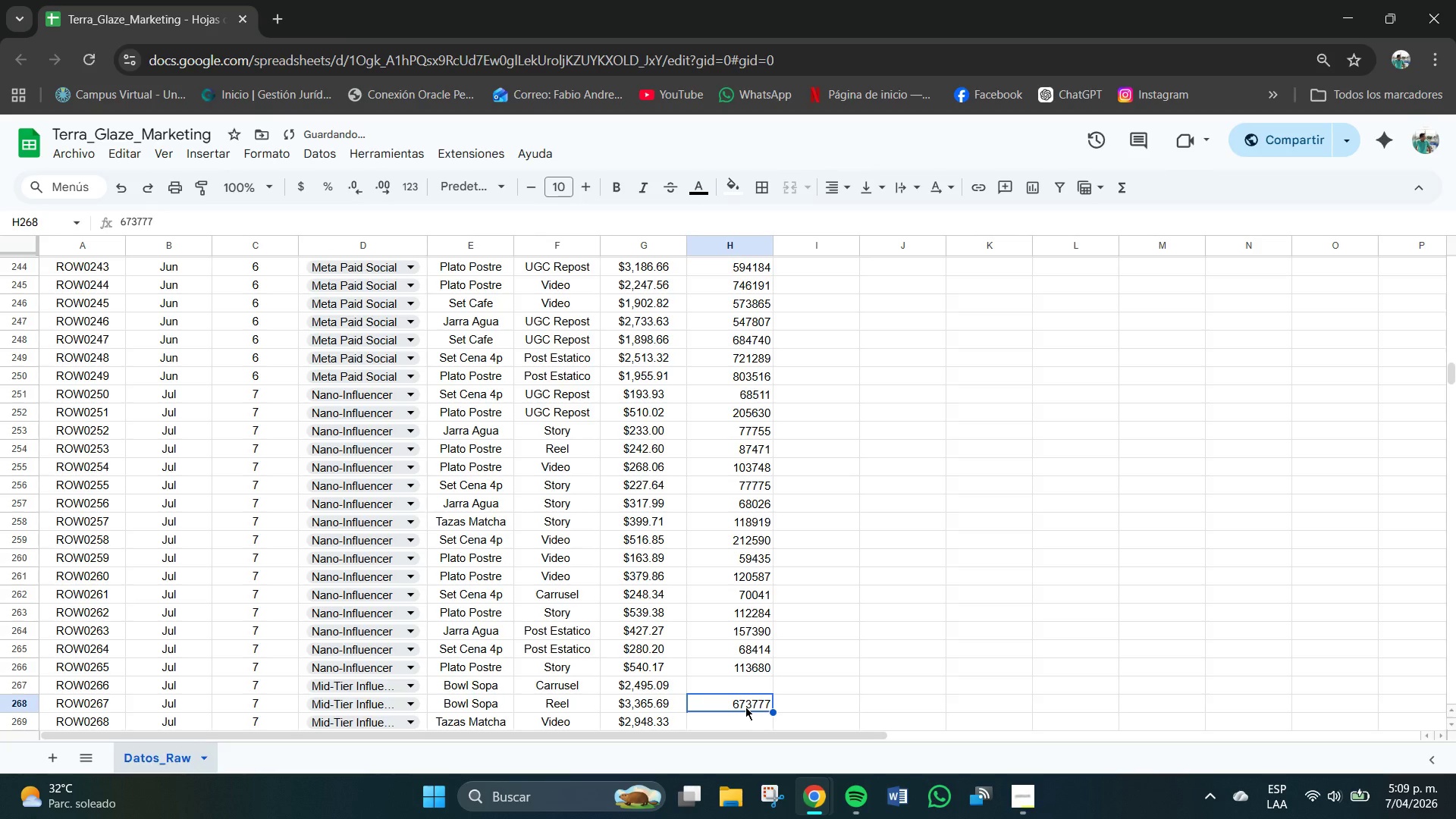 
key(Control+C)
 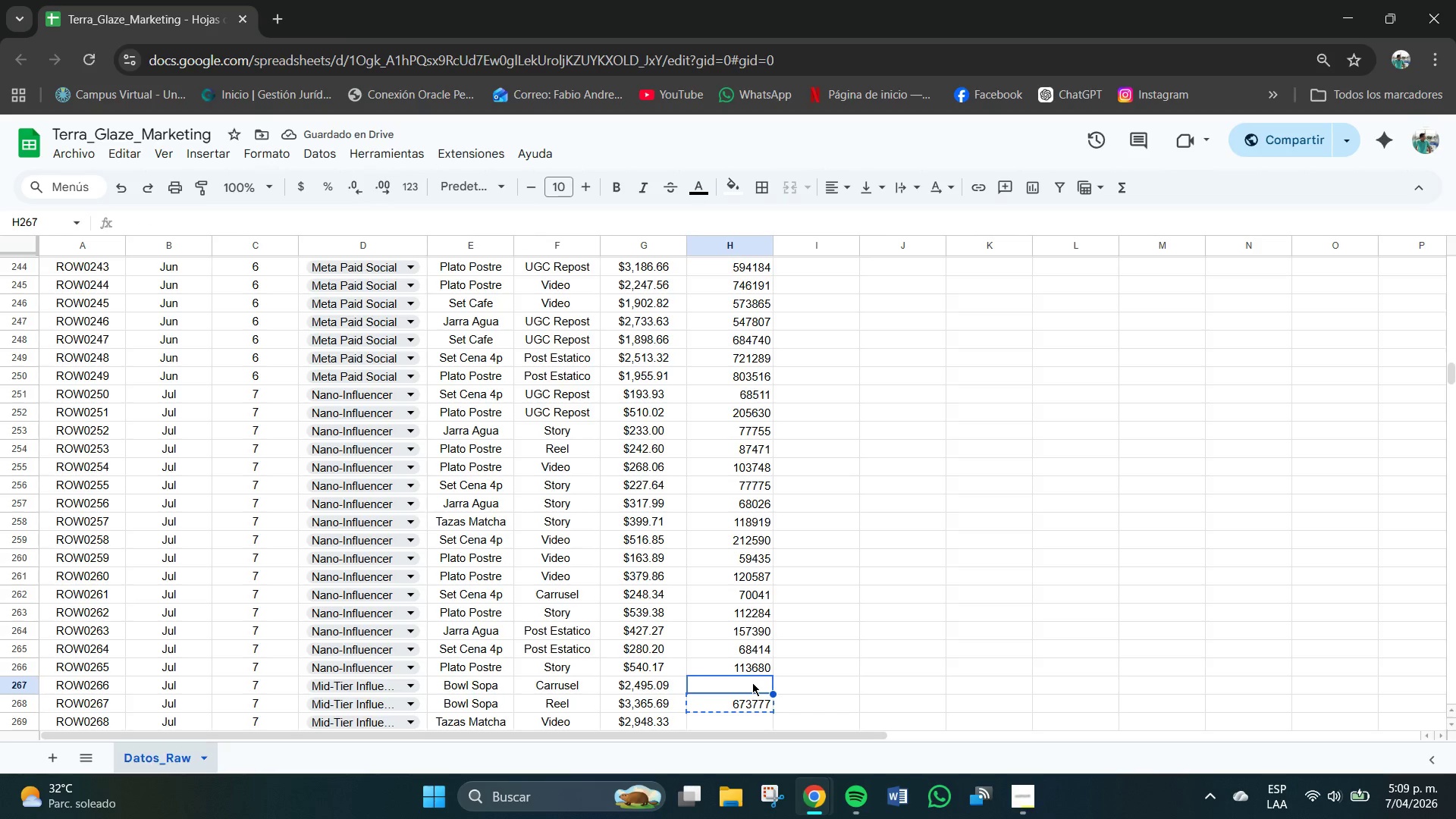 
key(Control+V)
 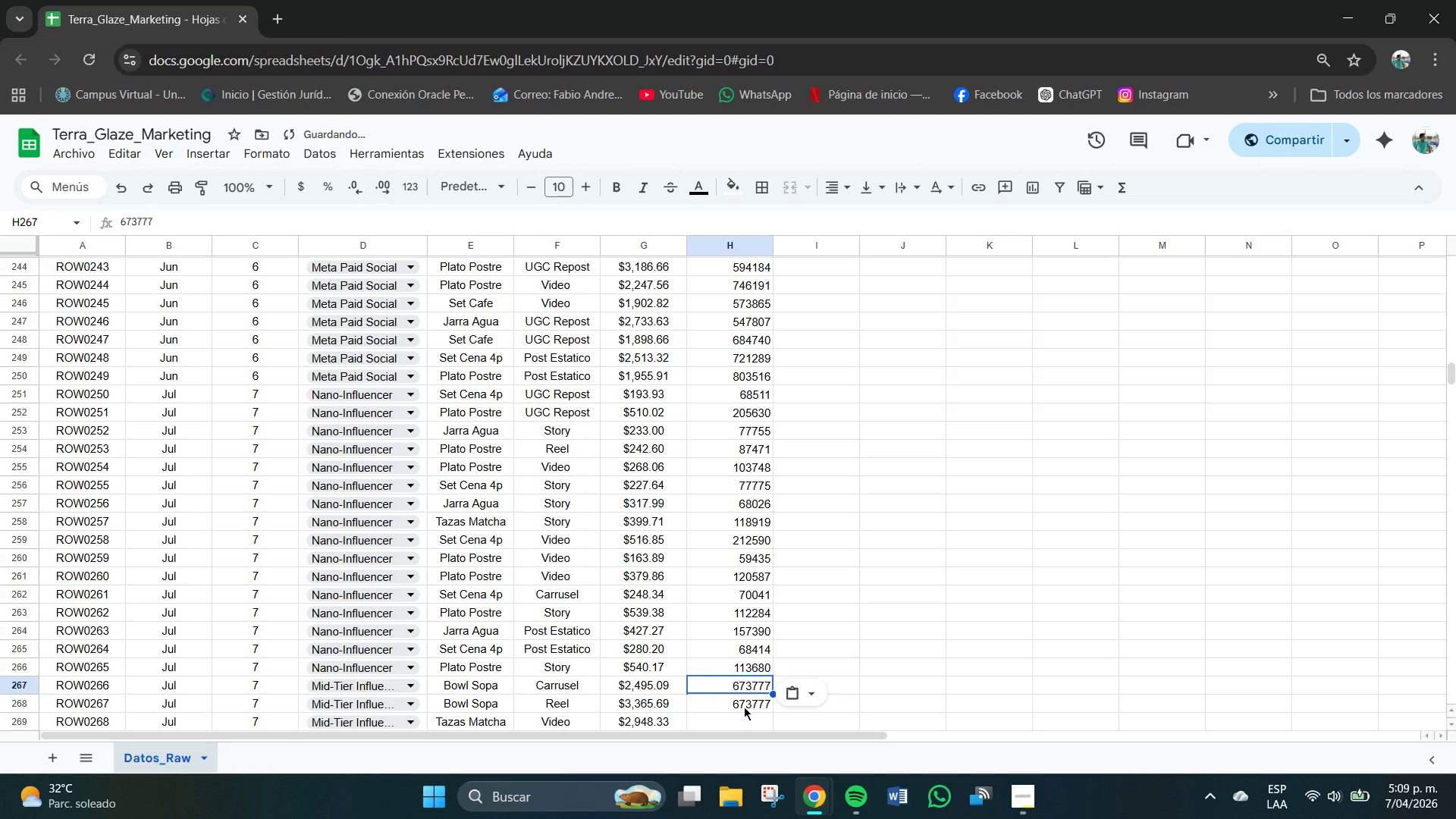 
left_click([744, 707])
 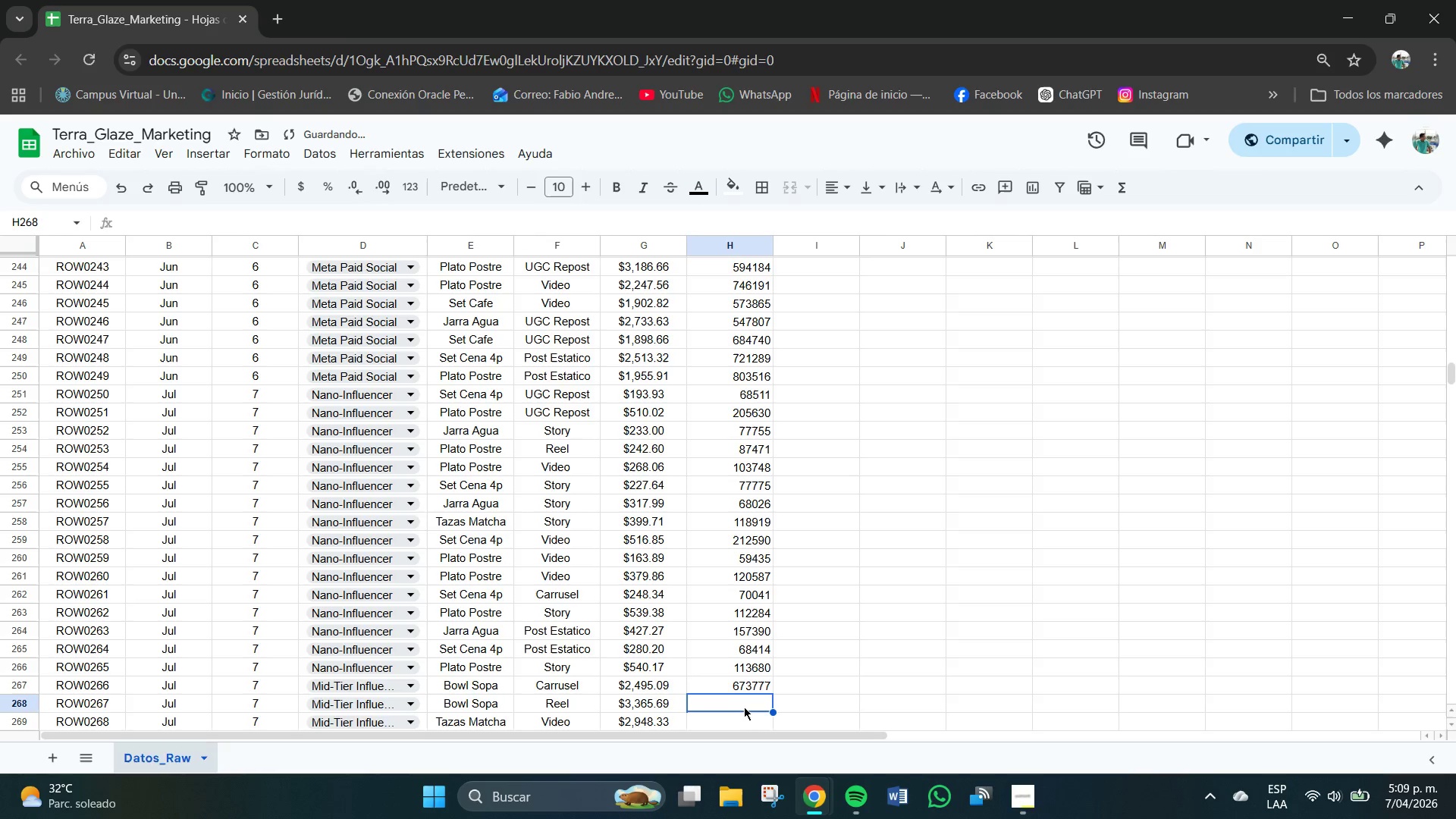 
key(Backspace)
 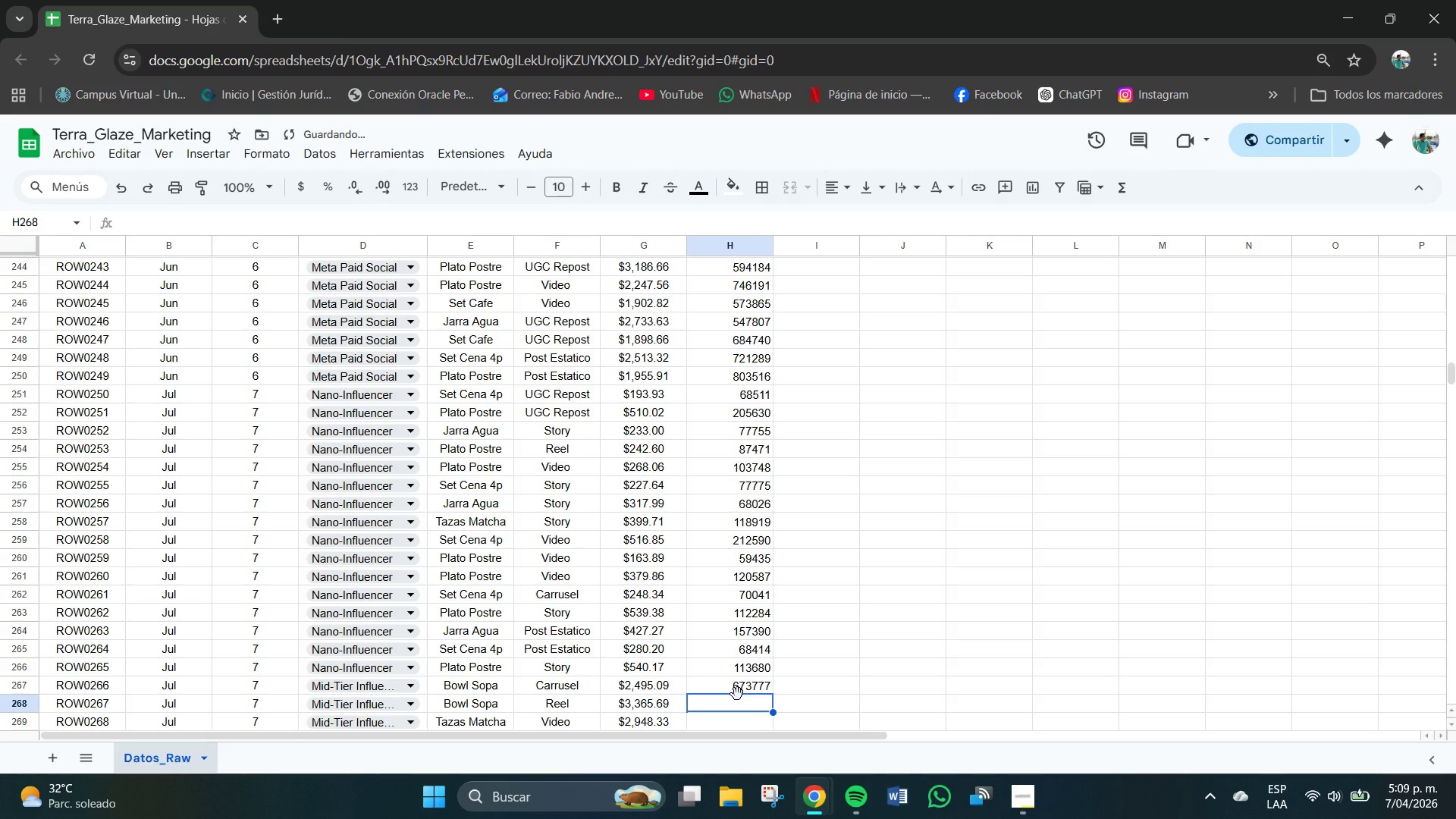 
left_click([737, 694])
 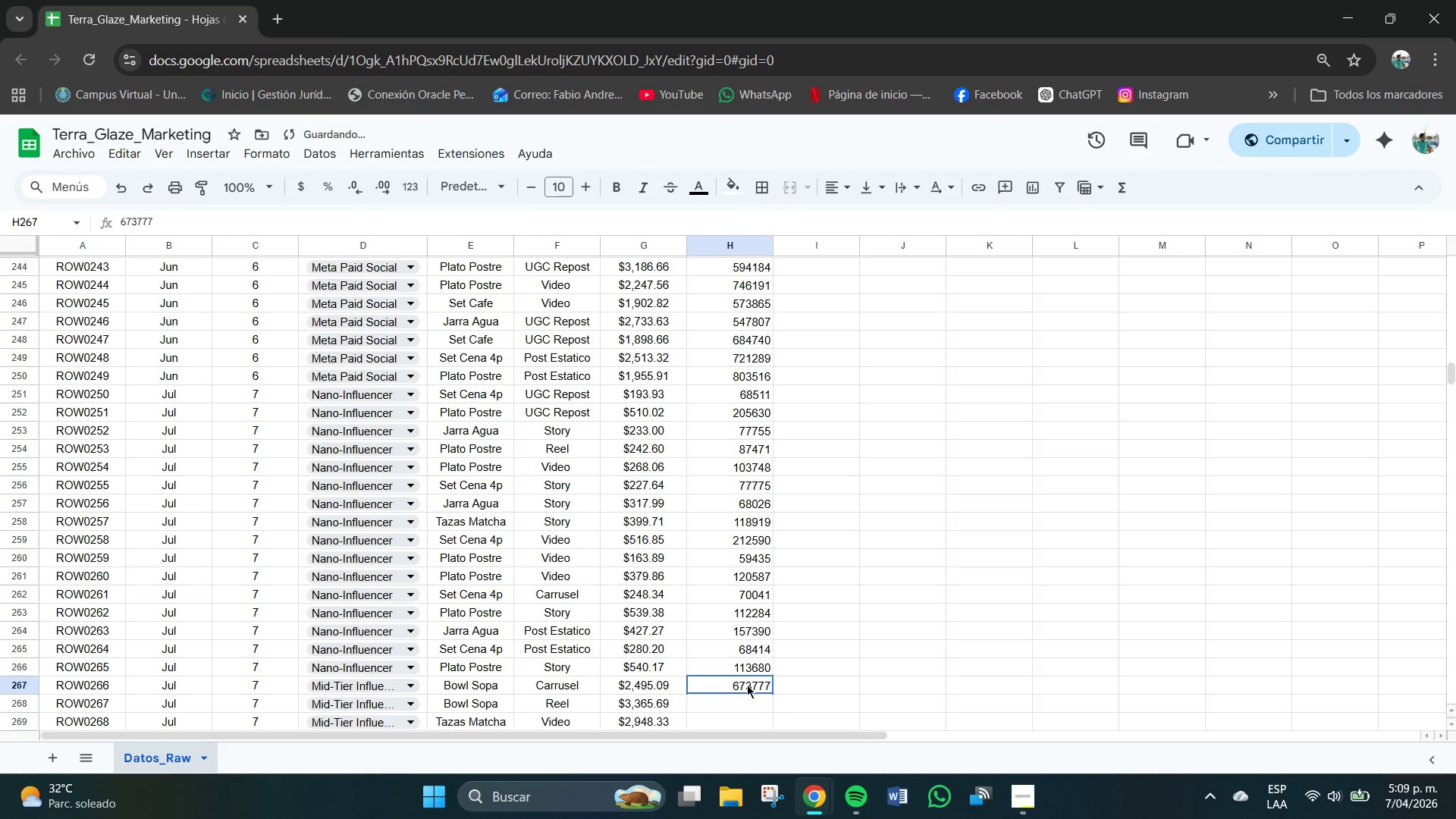 
left_click([747, 685])
 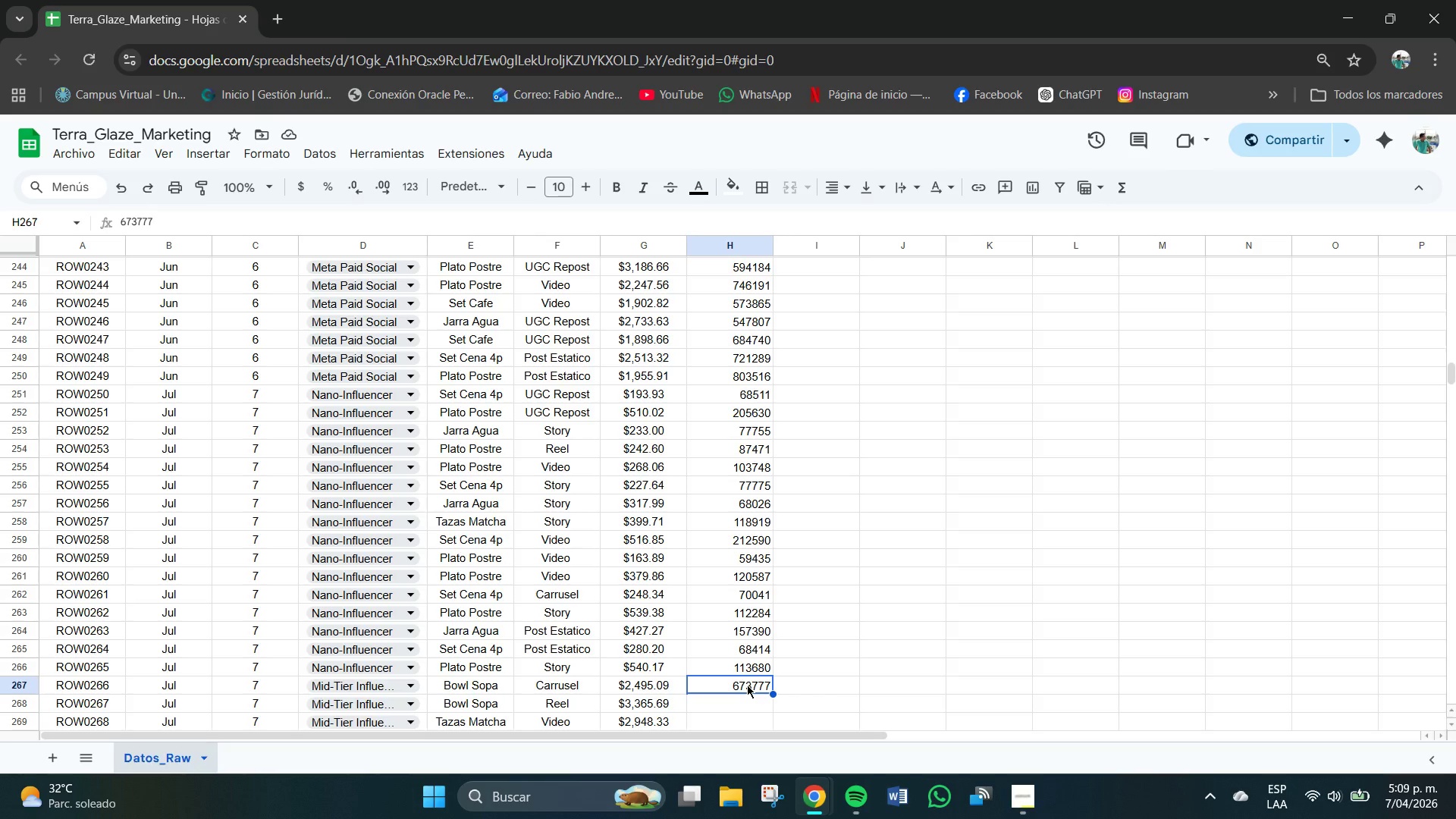 
wait(5.66)
 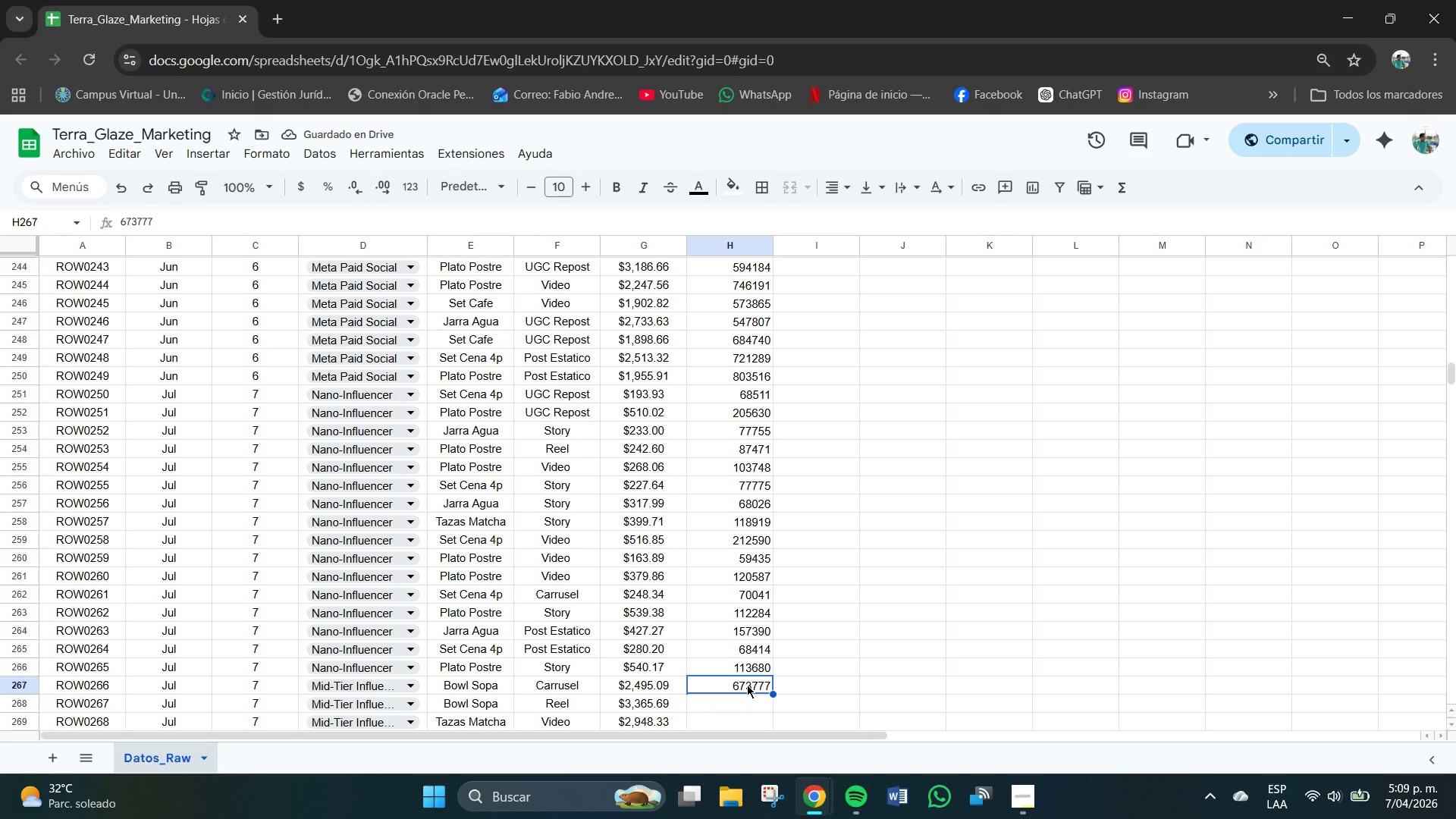 
left_click([743, 703])
 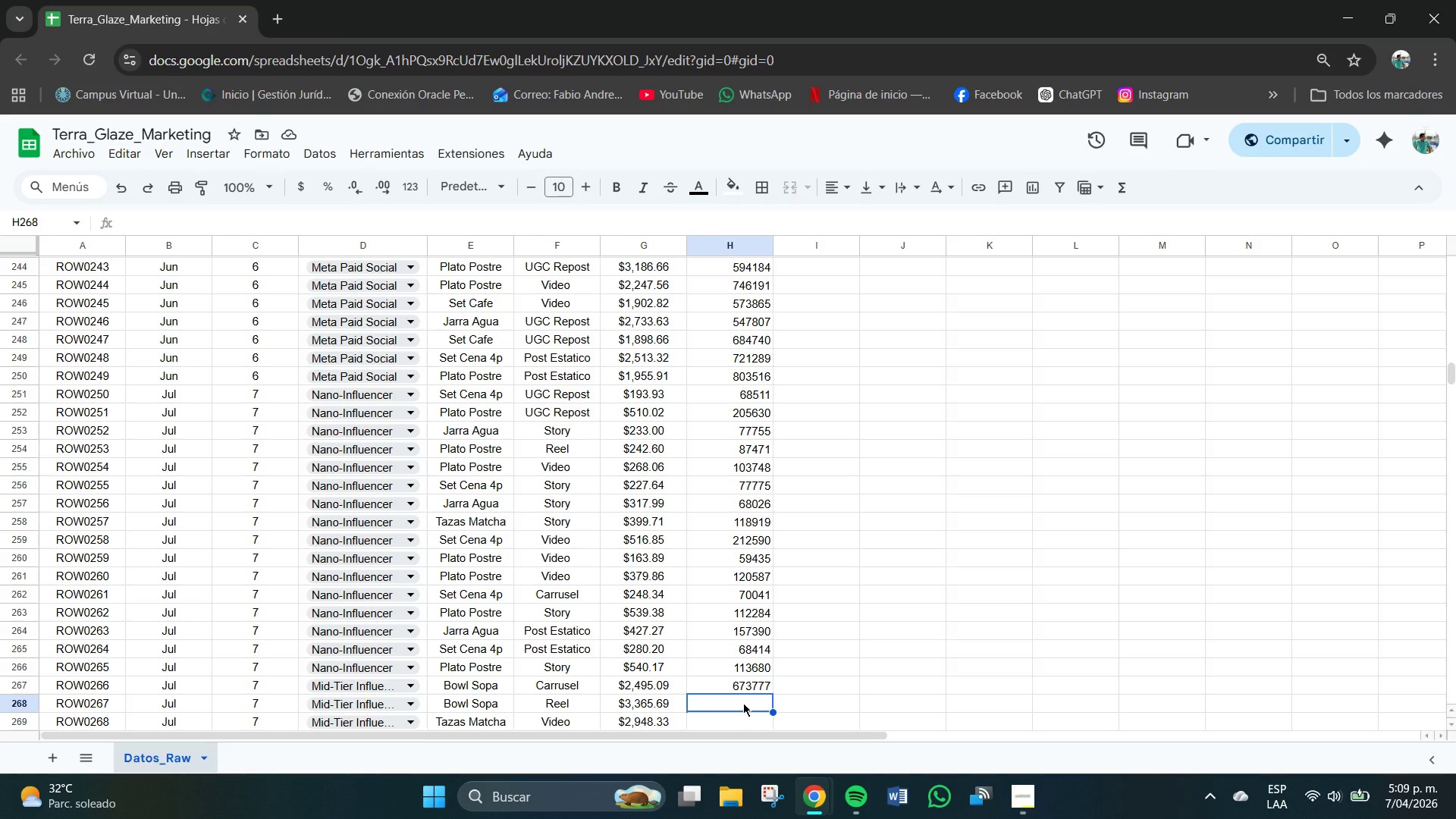 
key(Numpad8)
 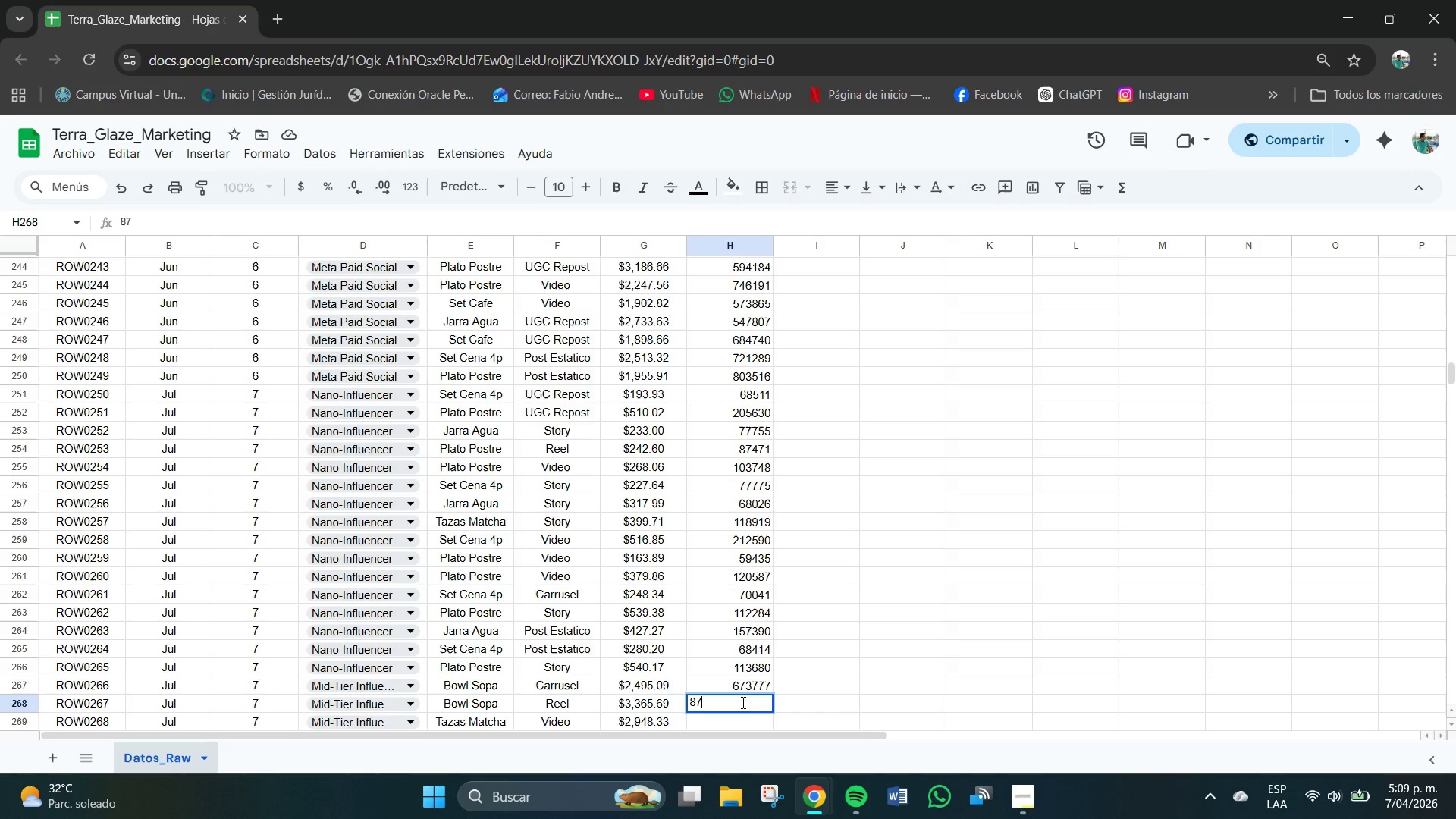 
key(Numpad7)
 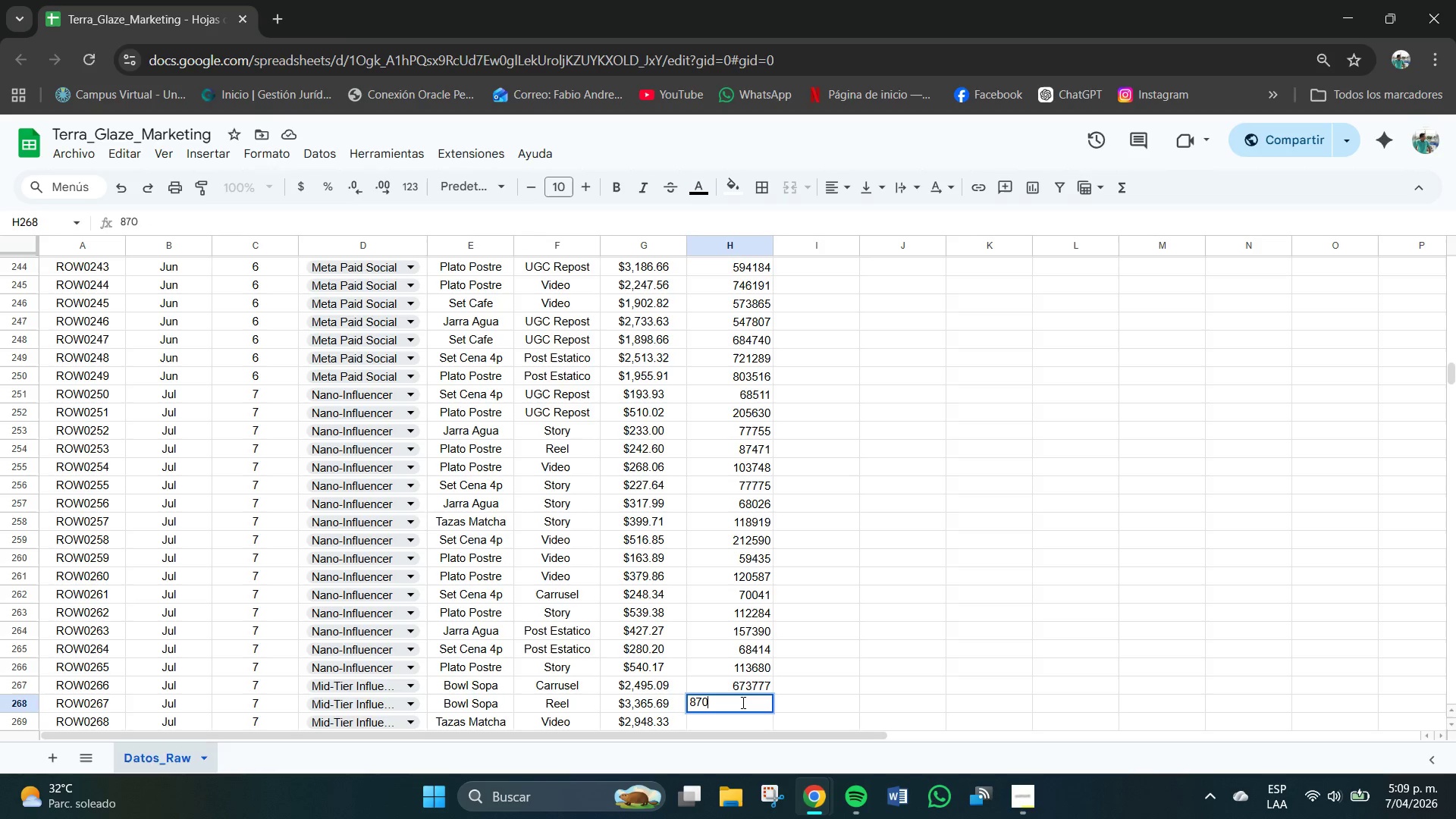 
key(Numpad0)
 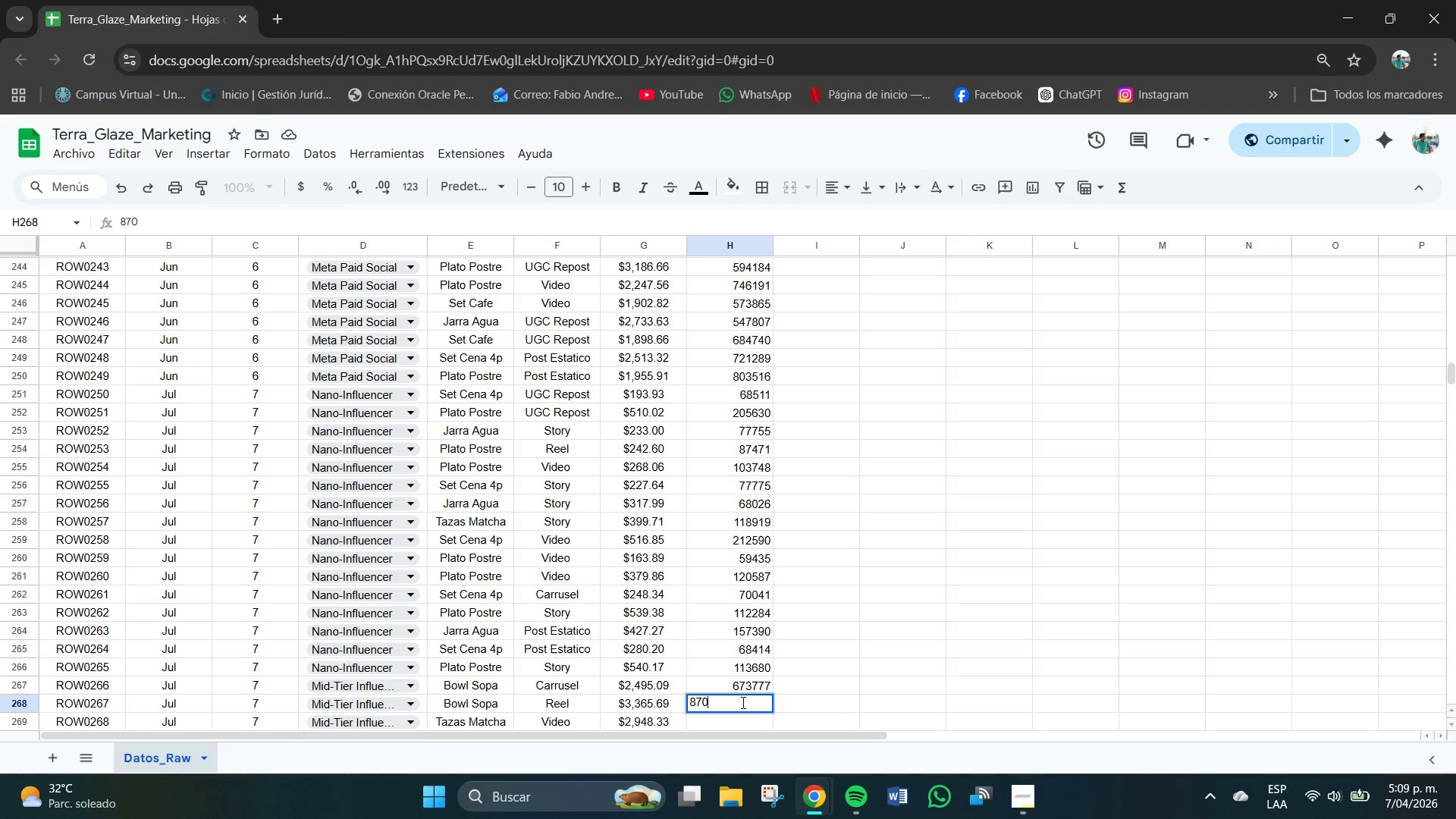 
key(Numpad1)
 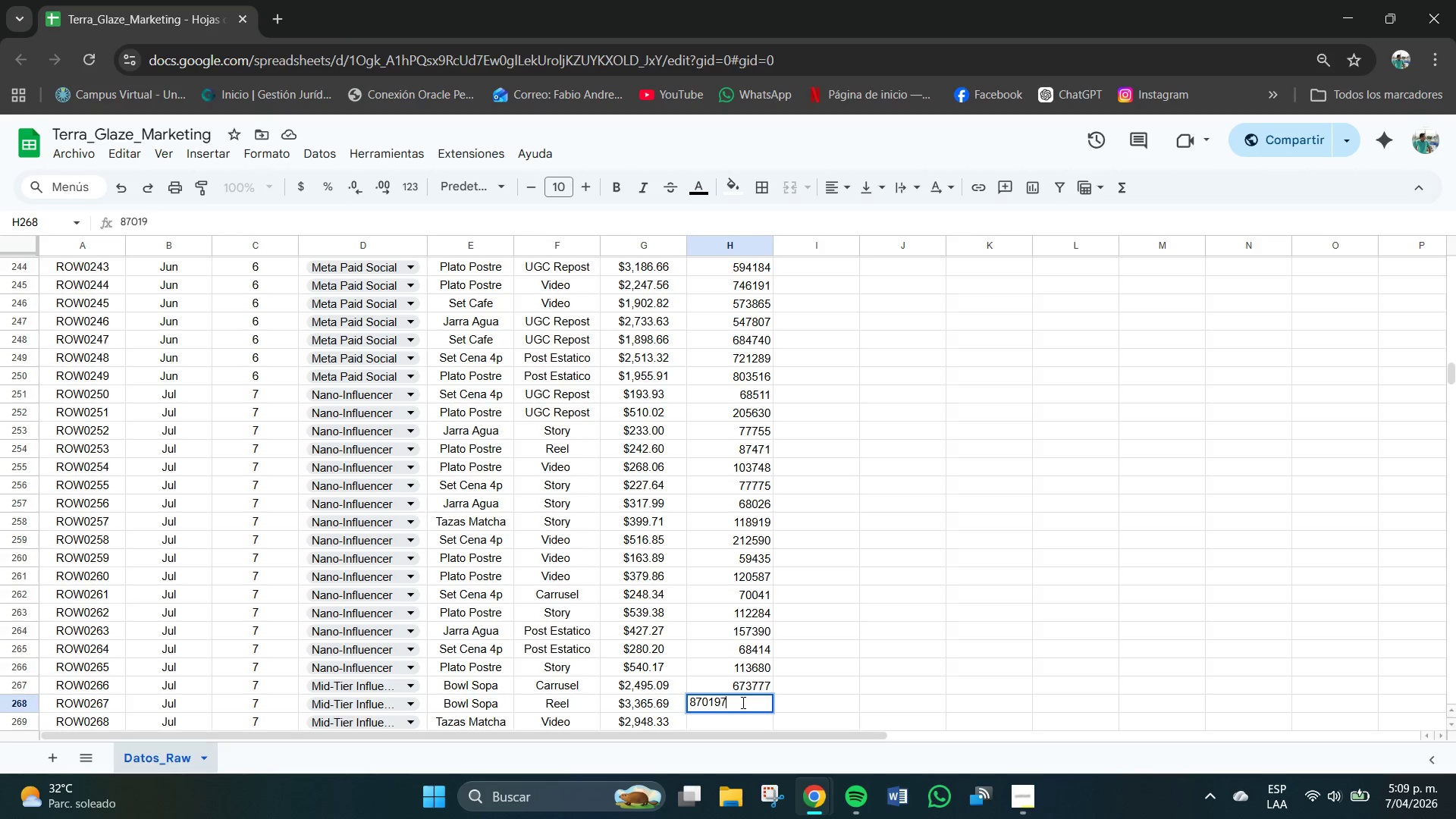 
key(Numpad9)
 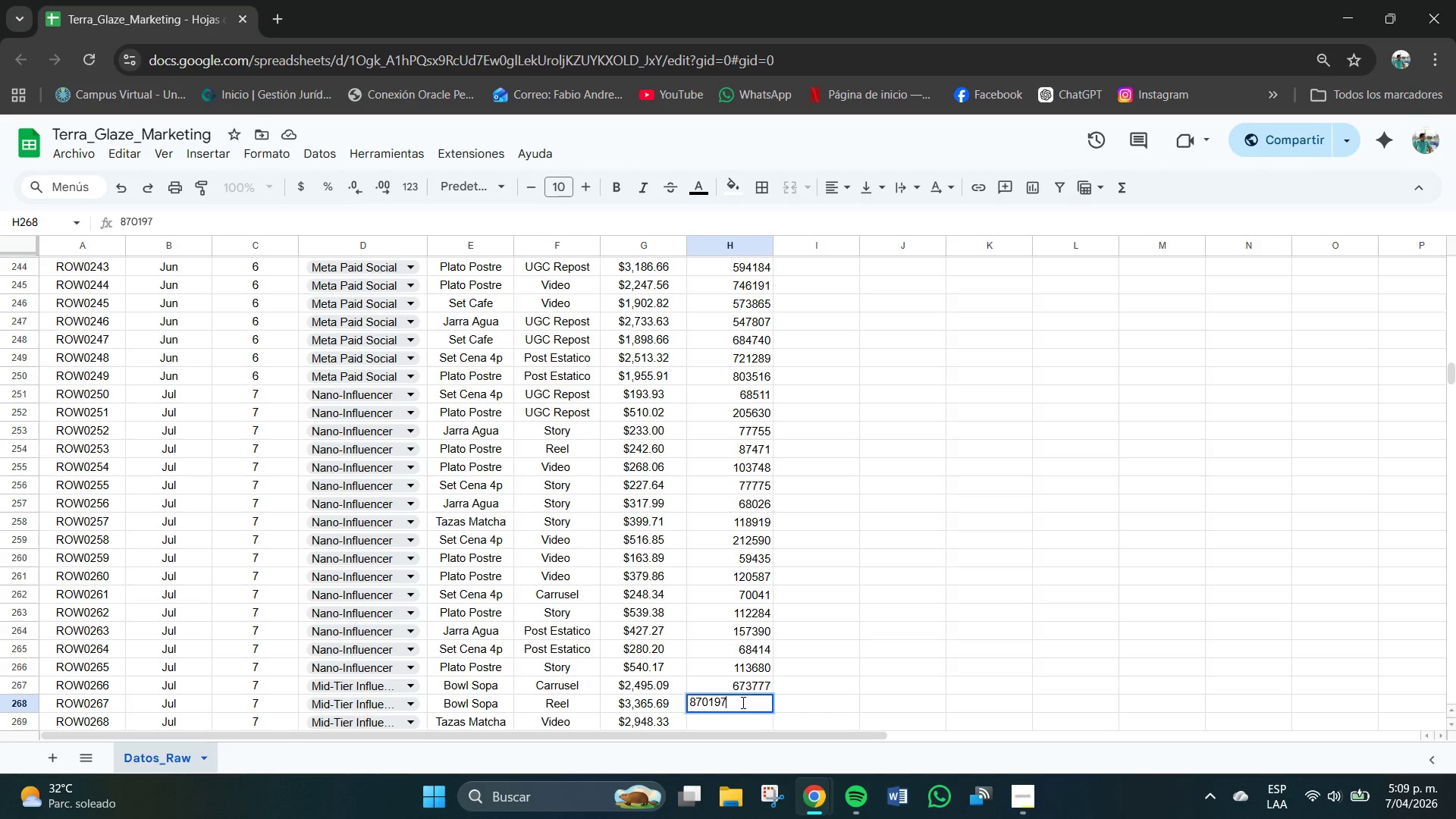 
key(Numpad7)
 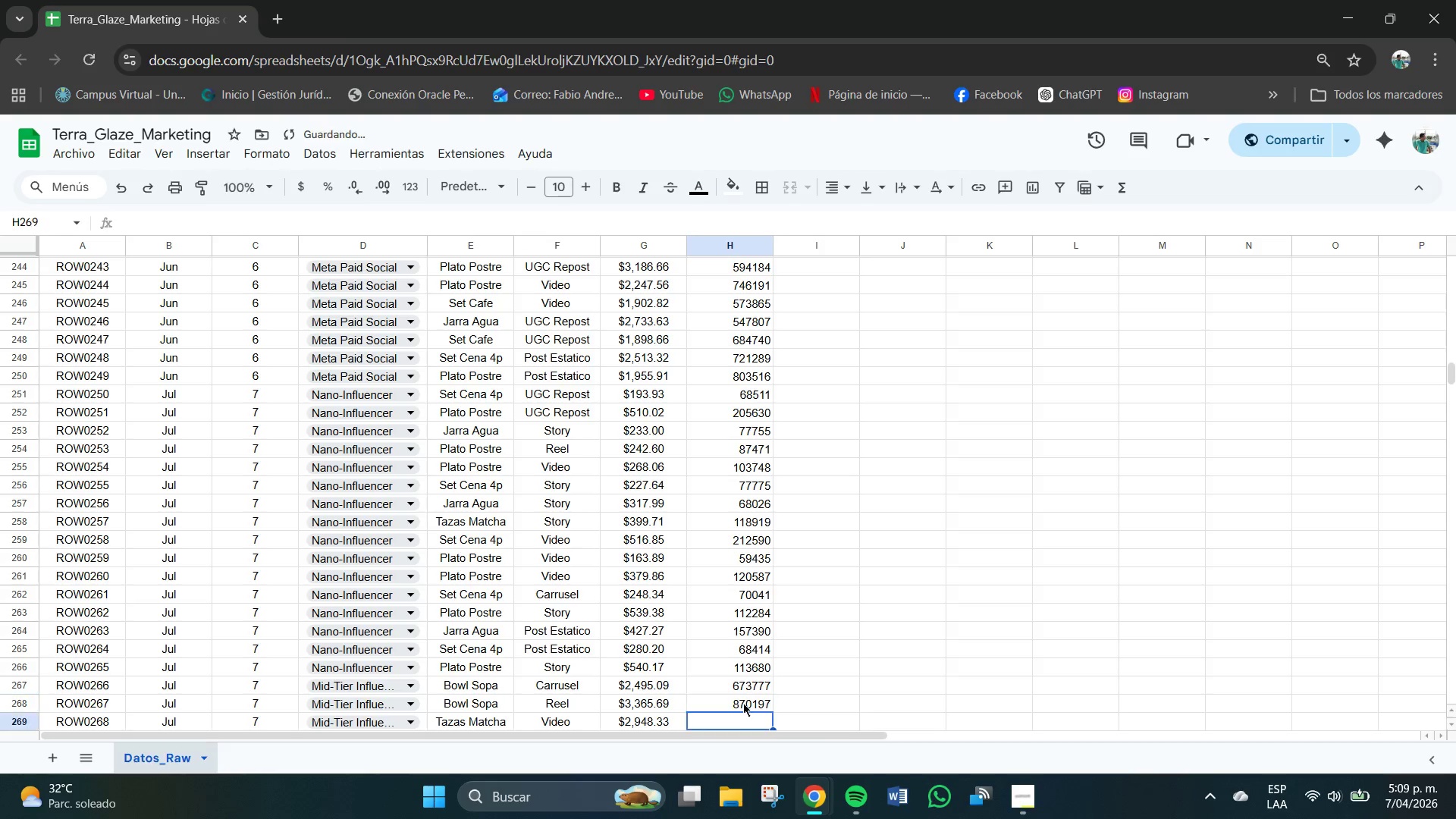 
key(NumpadEnter)
 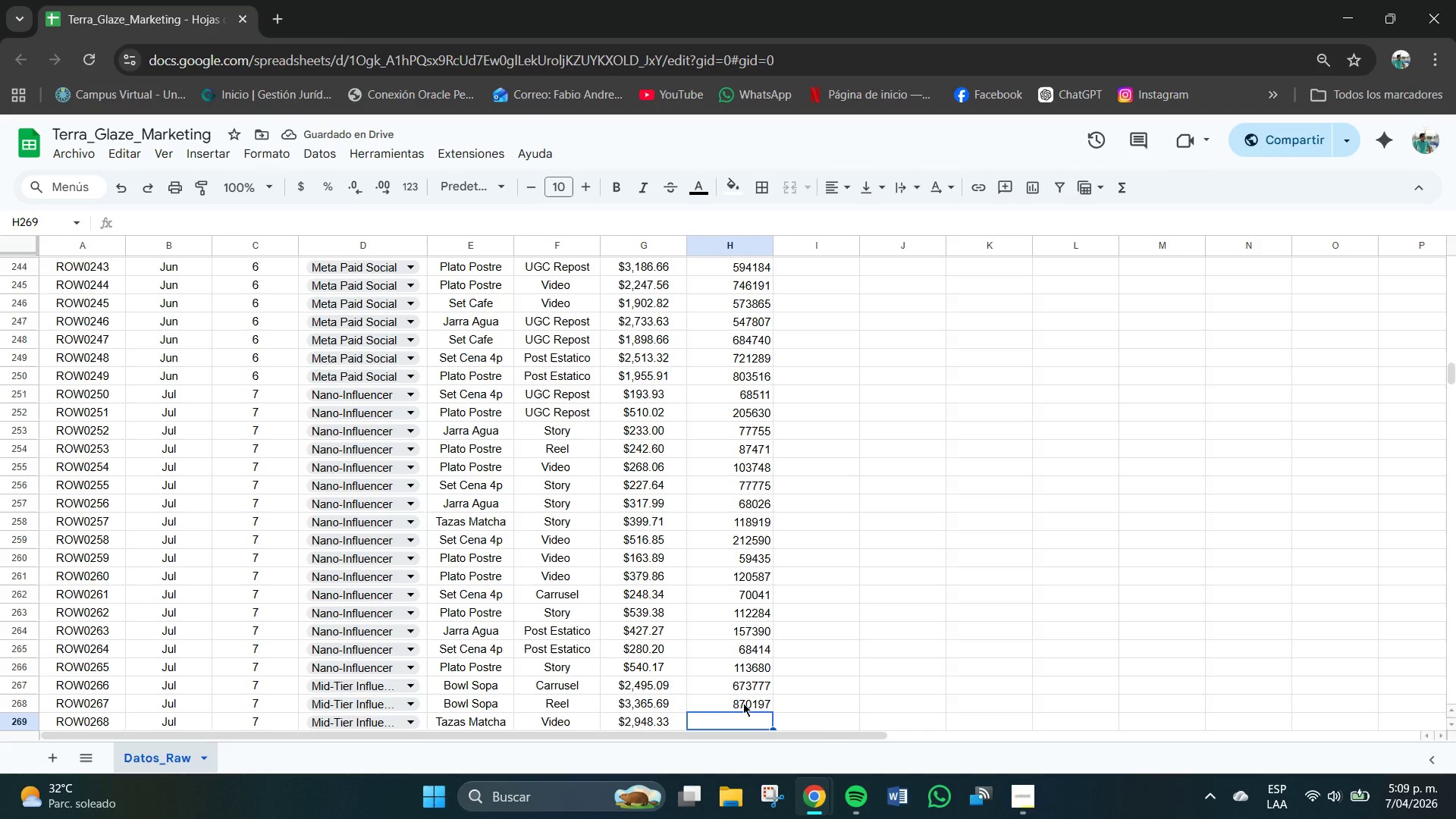 
key(Numpad8)
 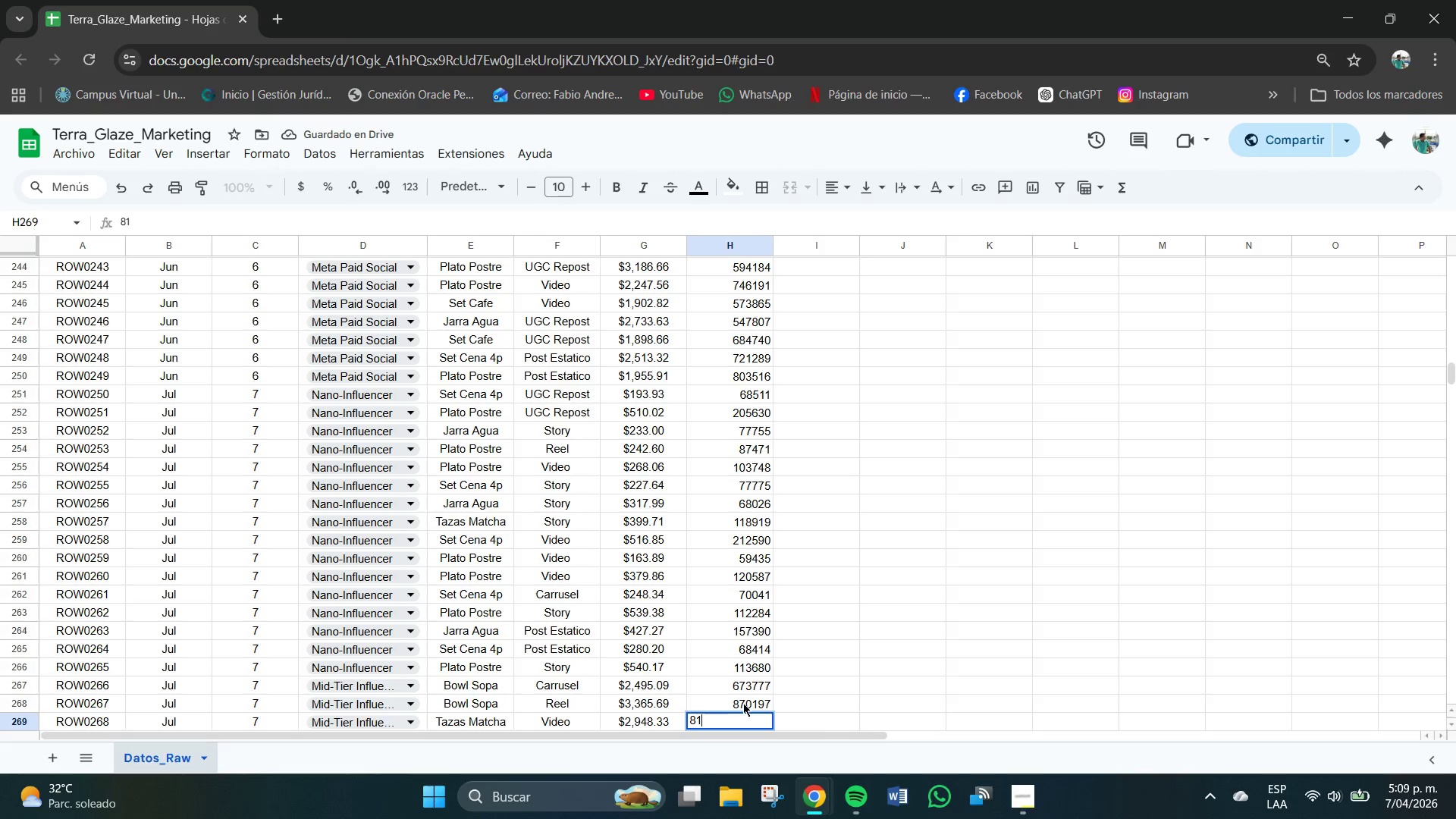 
key(Numpad1)
 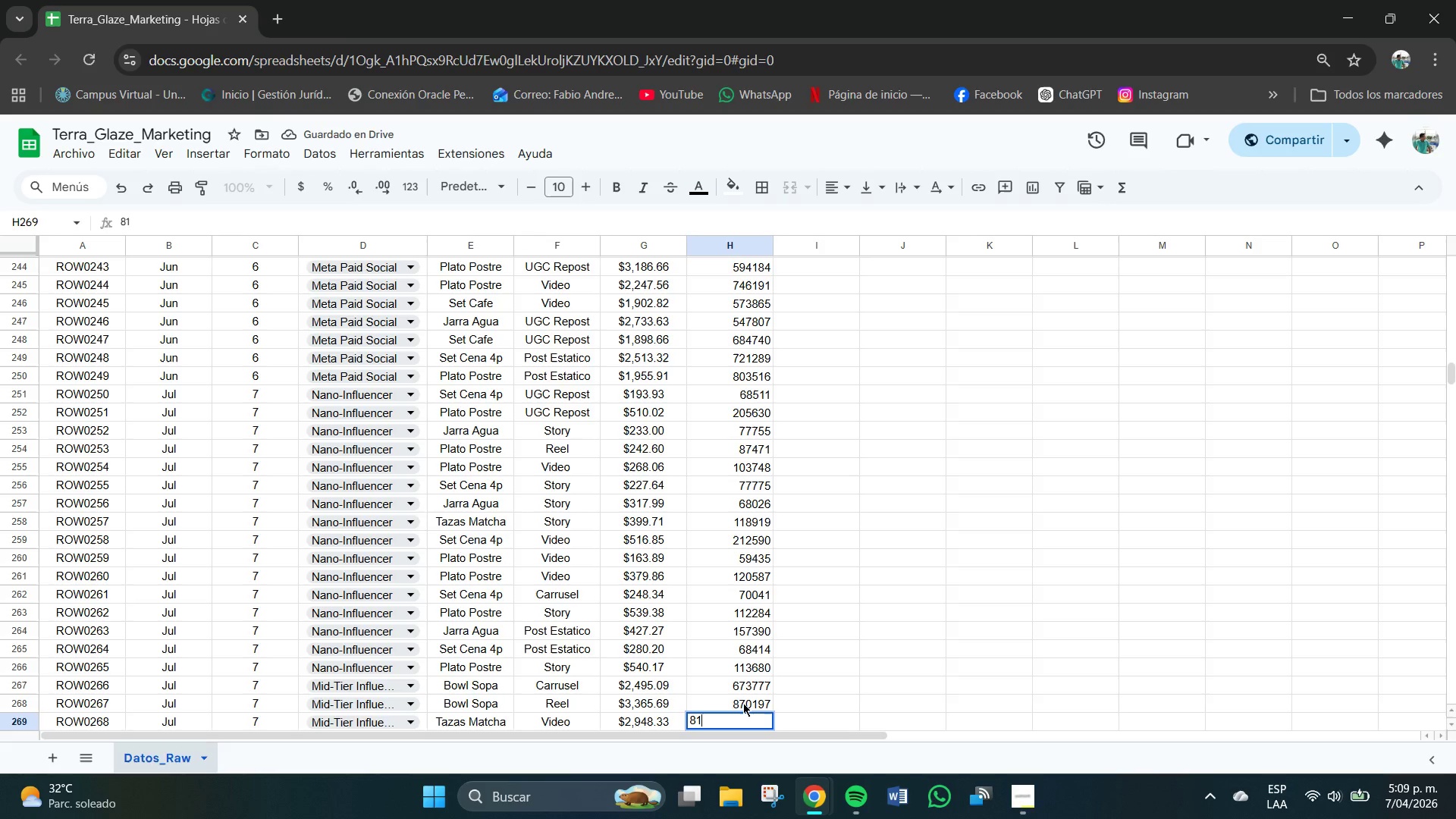 
key(Numpad2)
 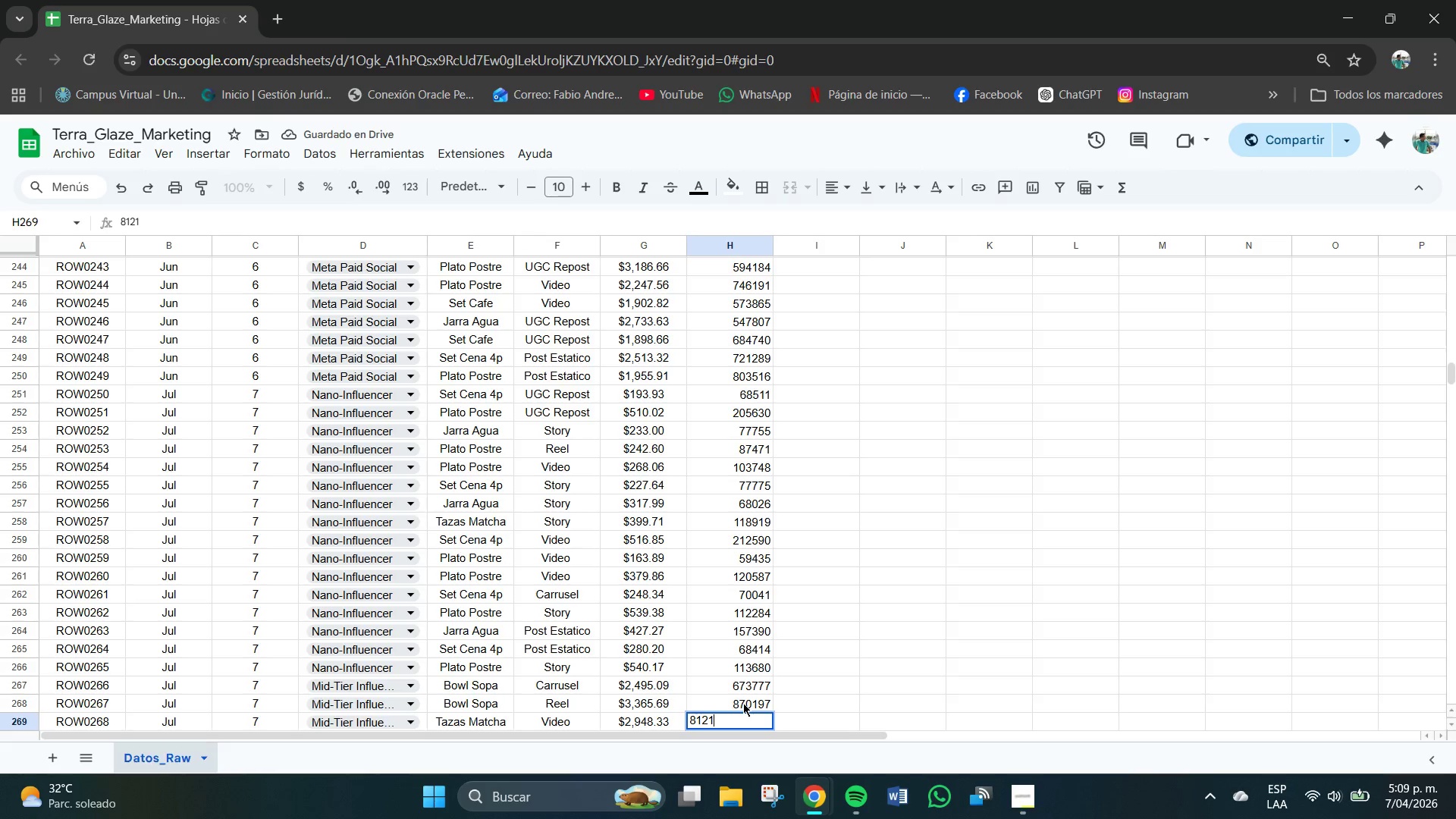 
key(Numpad1)
 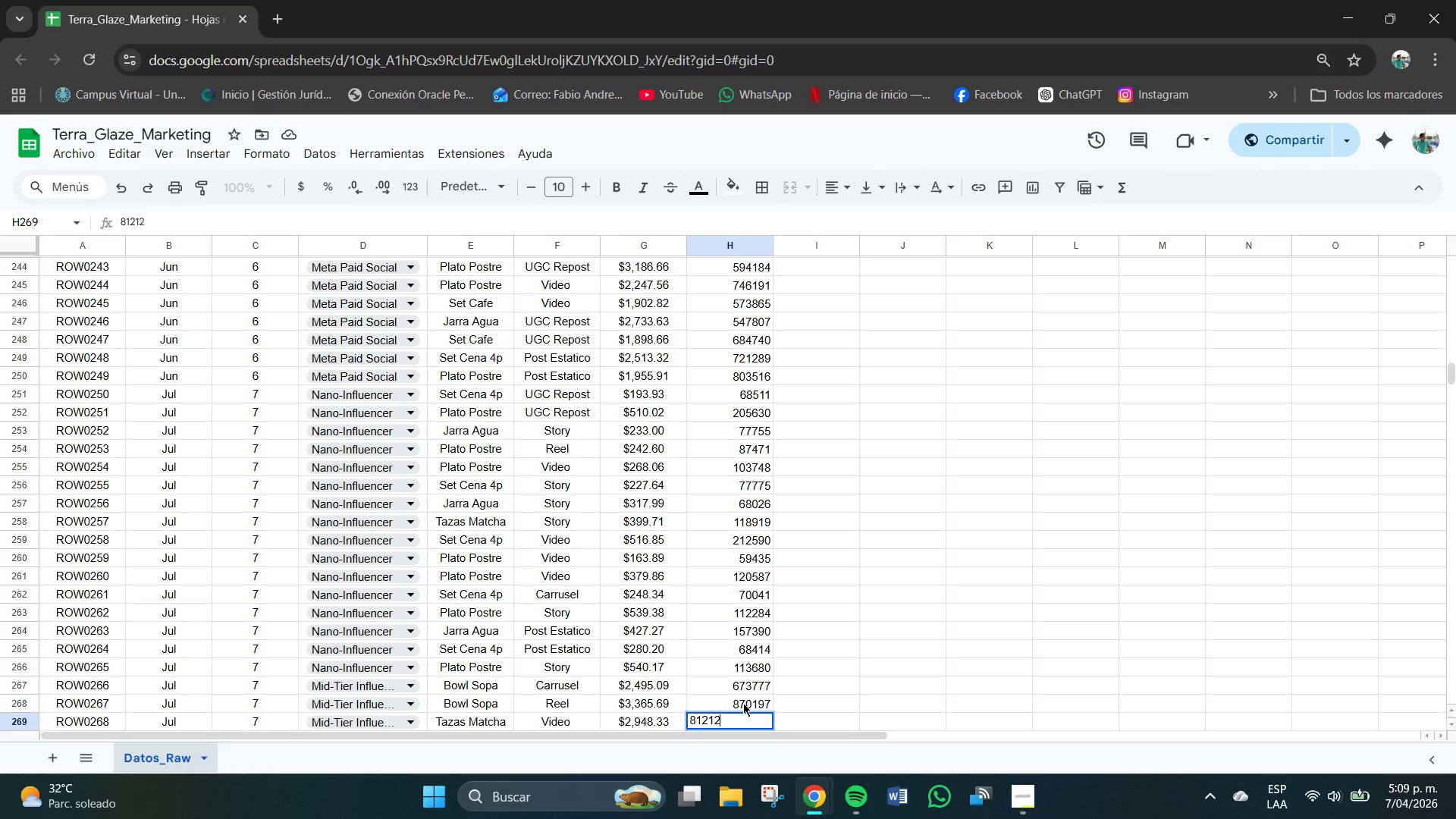 
key(Numpad2)
 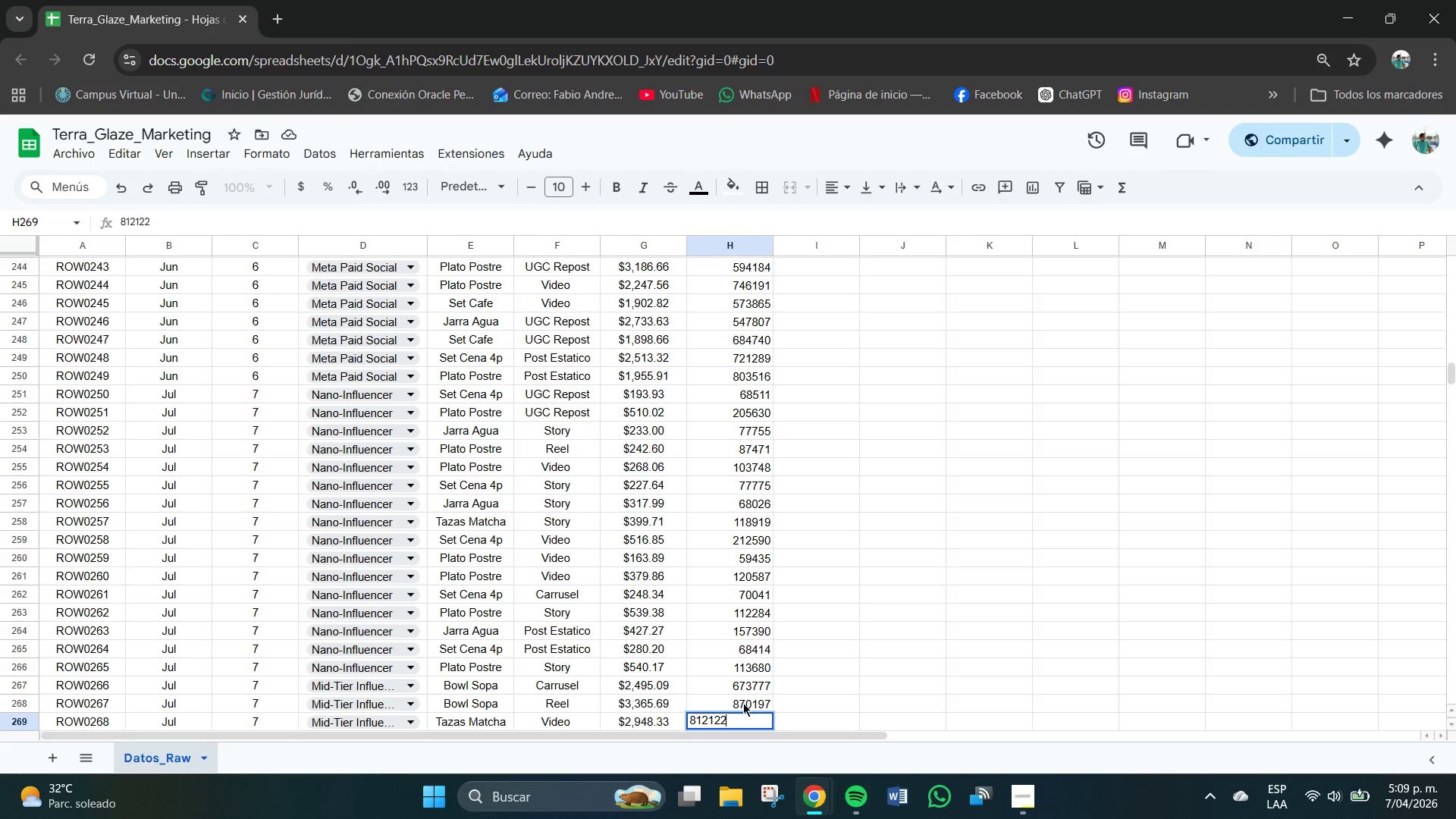 
key(Numpad2)
 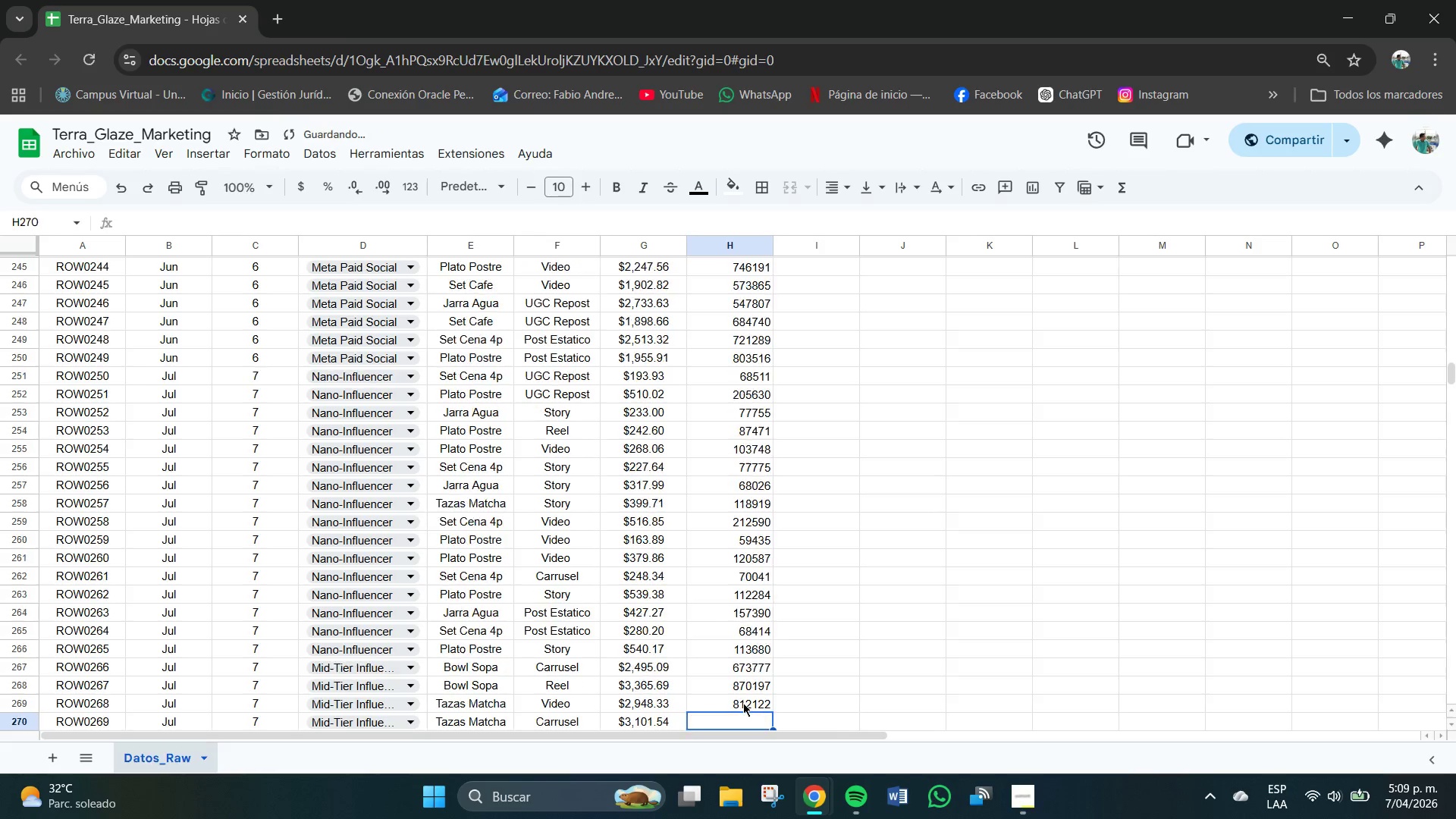 
key(NumpadEnter)
 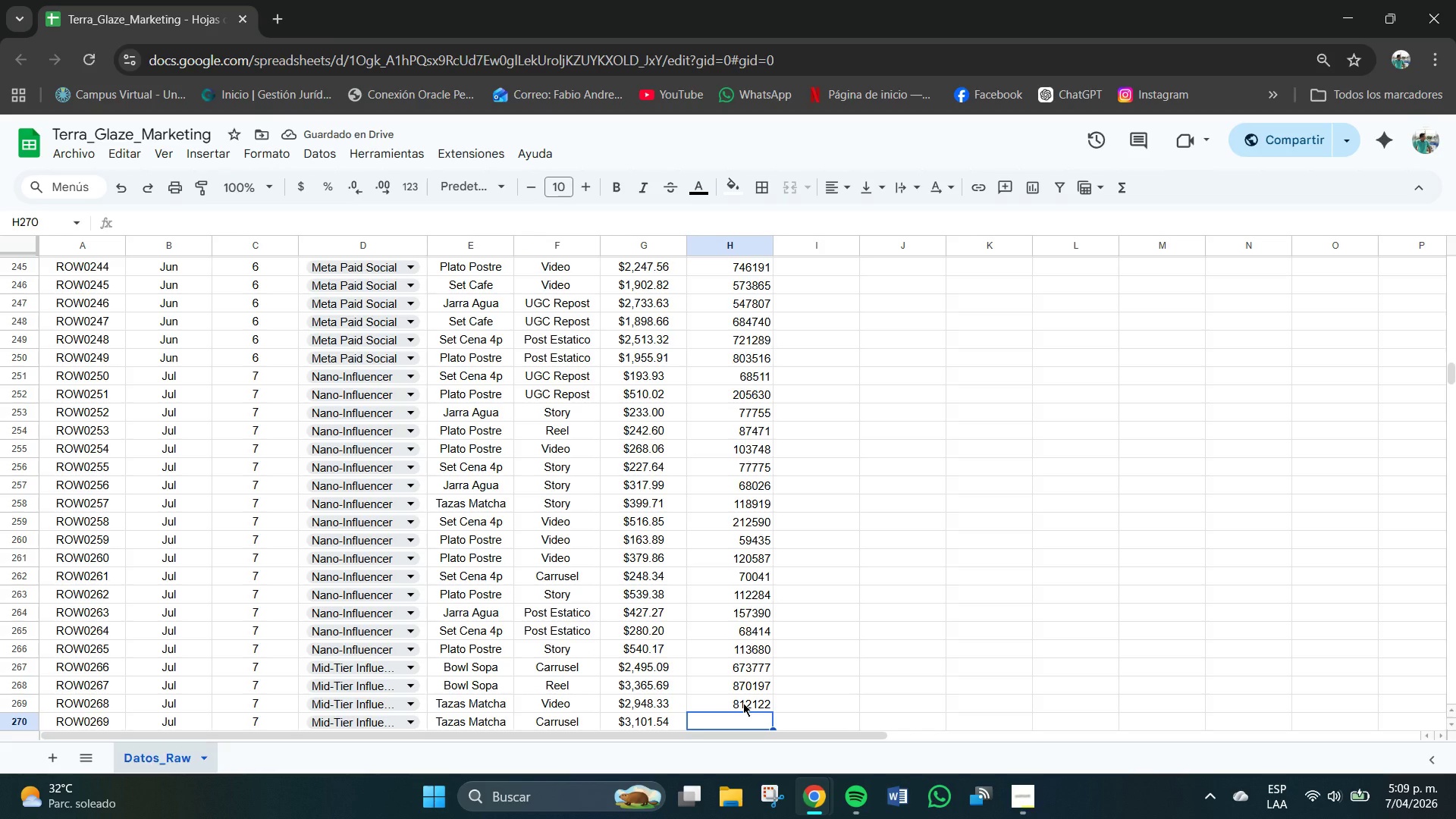 
wait(5.3)
 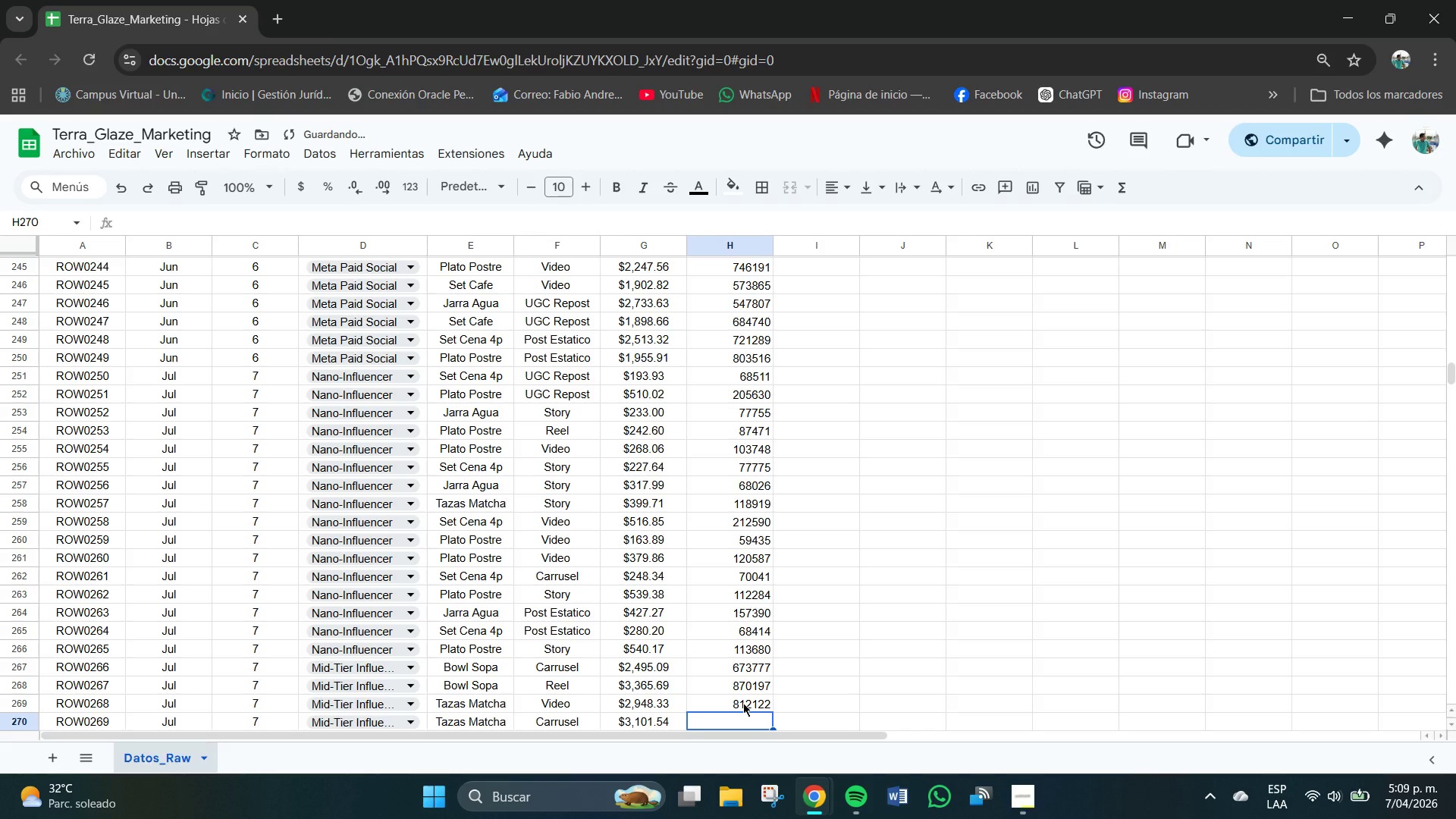 
key(Numpad1)
 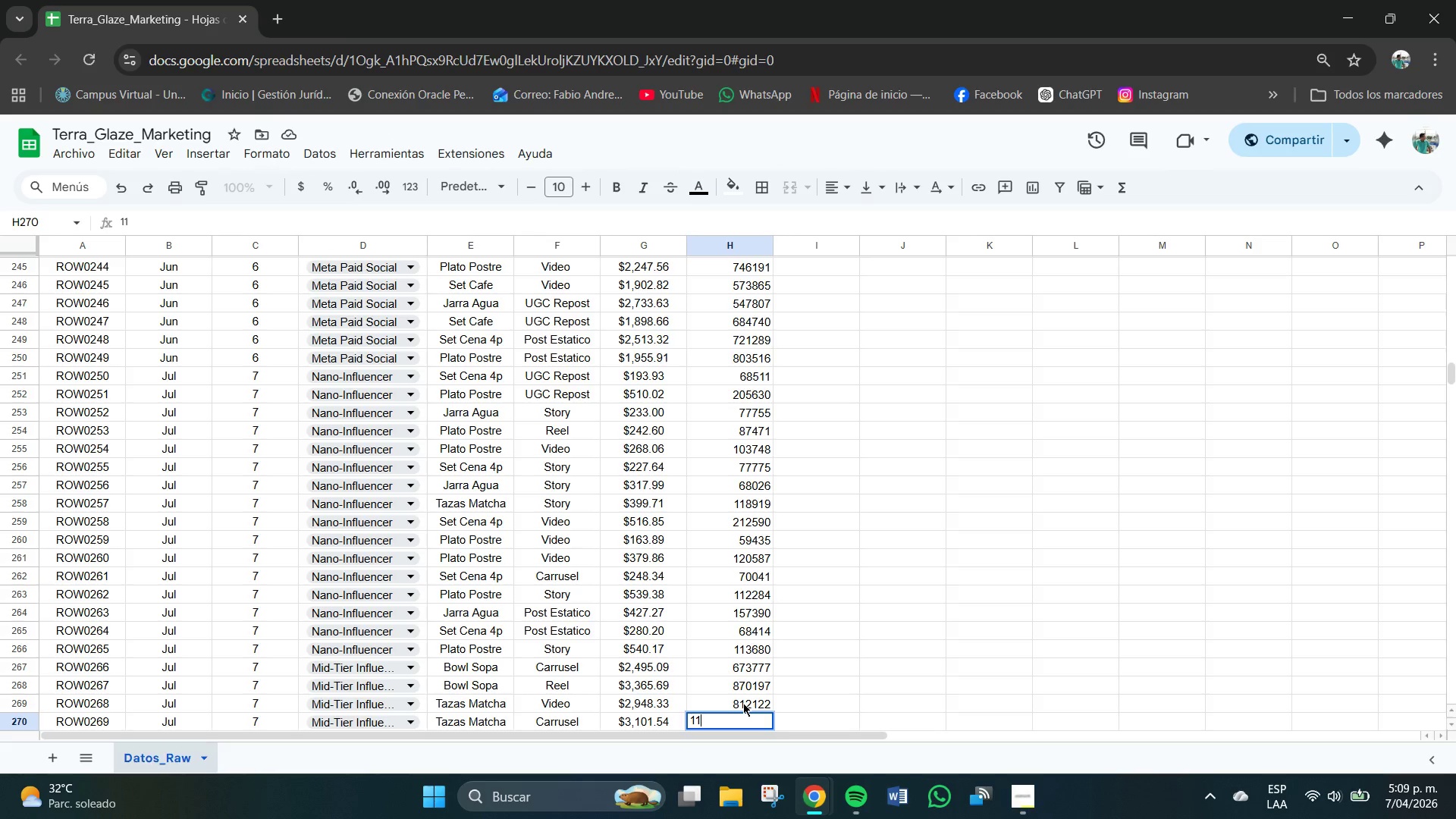 
key(Numpad1)
 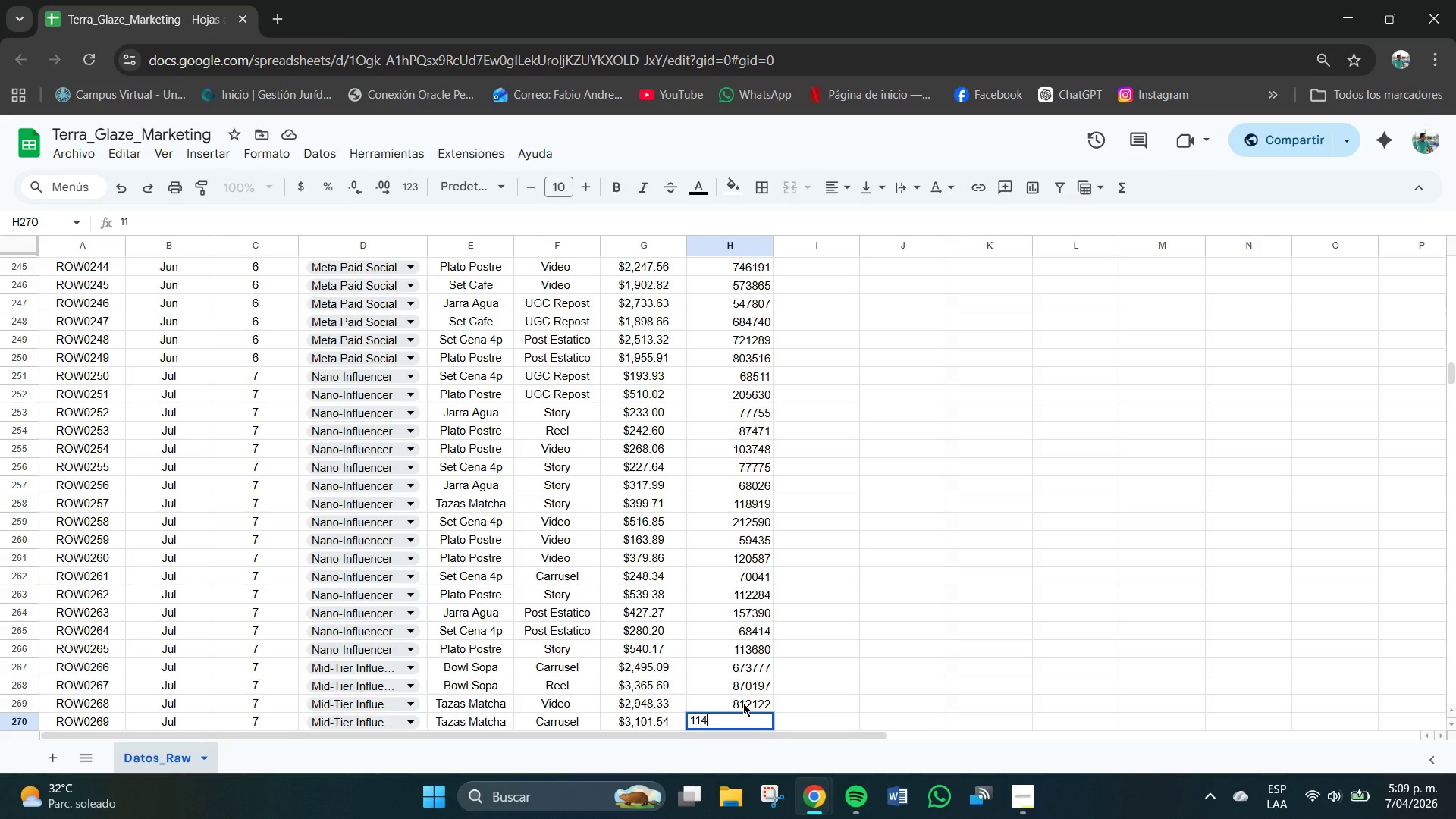 
key(Numpad4)
 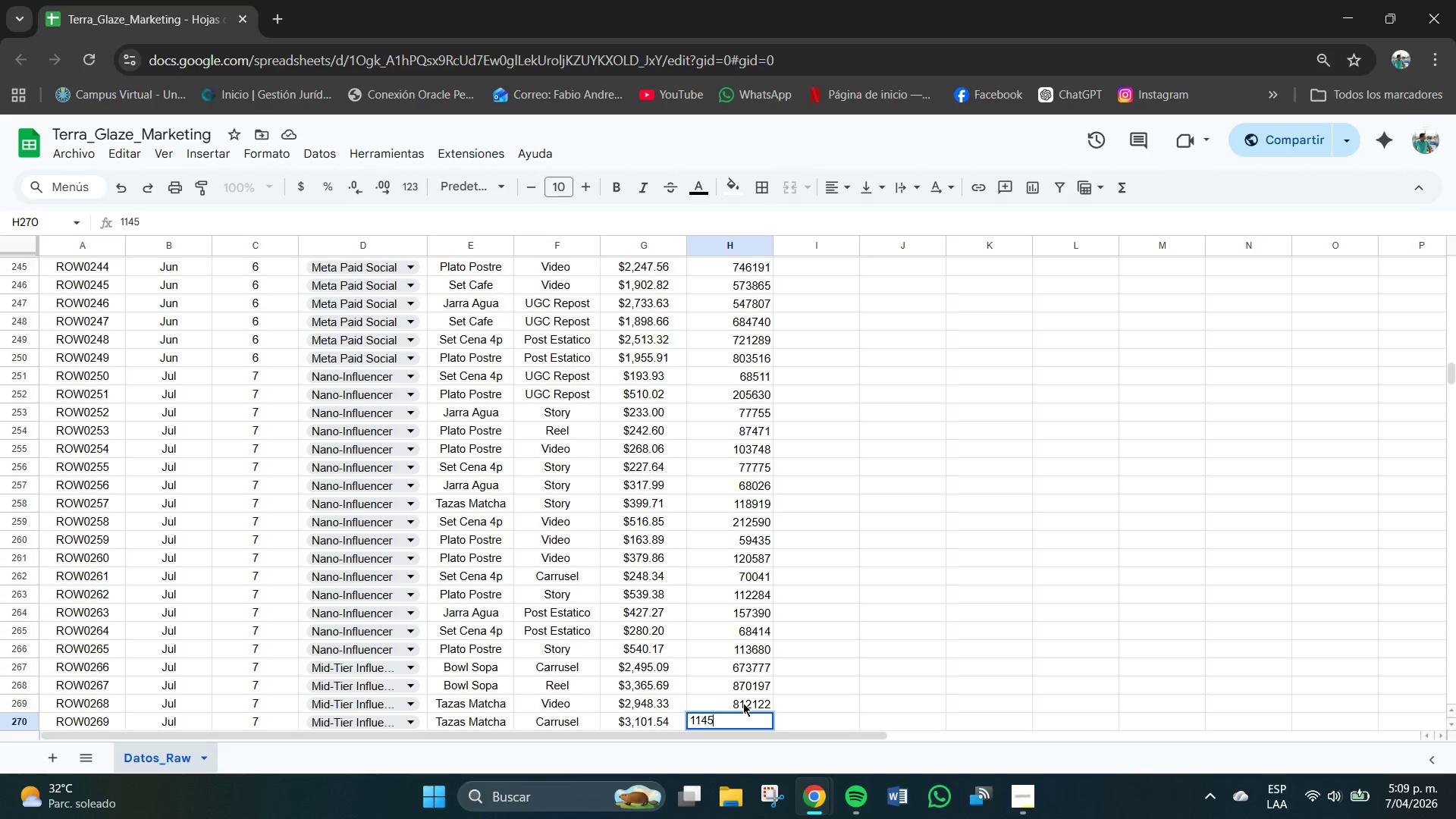 
key(Numpad5)
 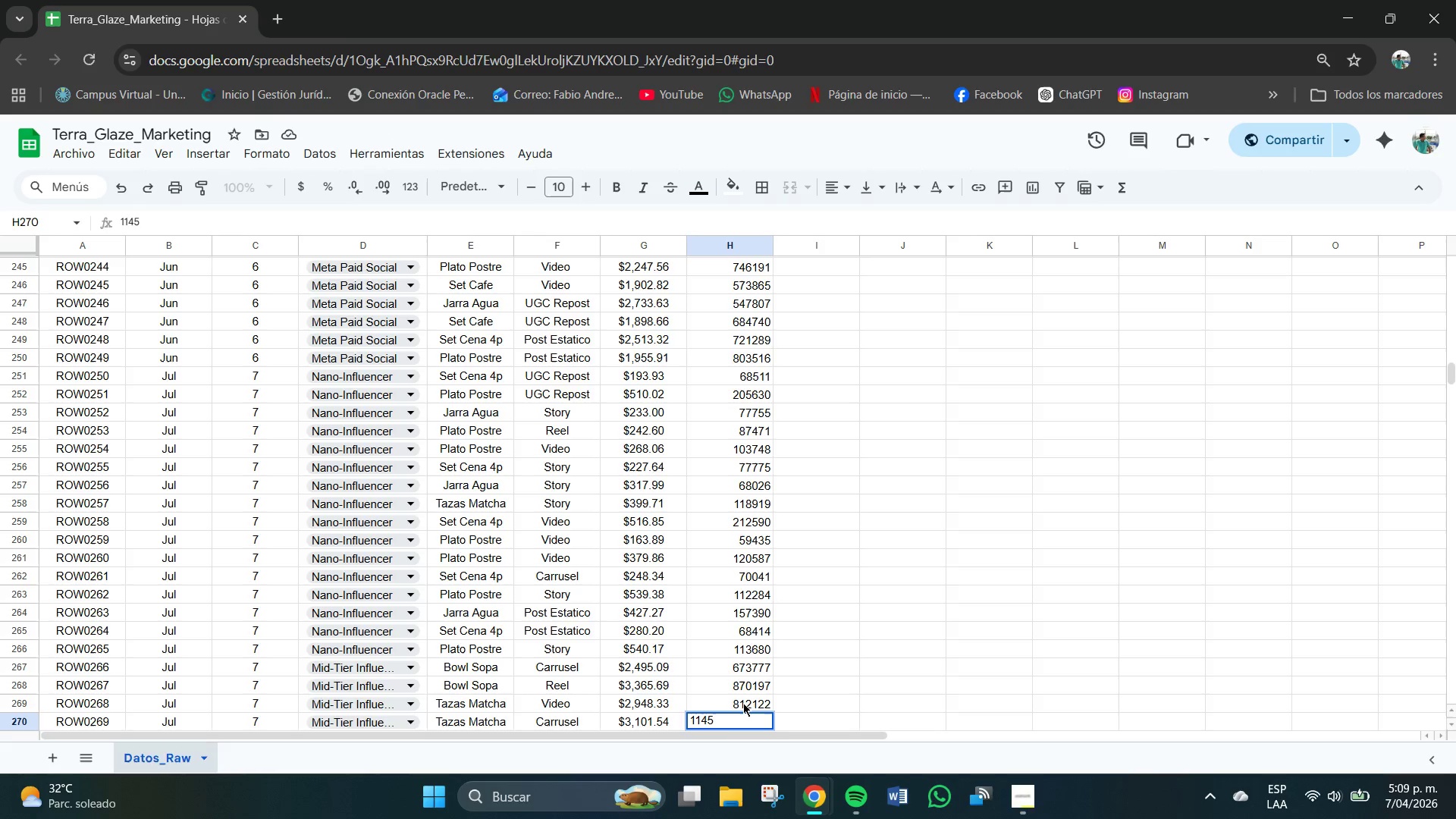 
key(Numpad0)
 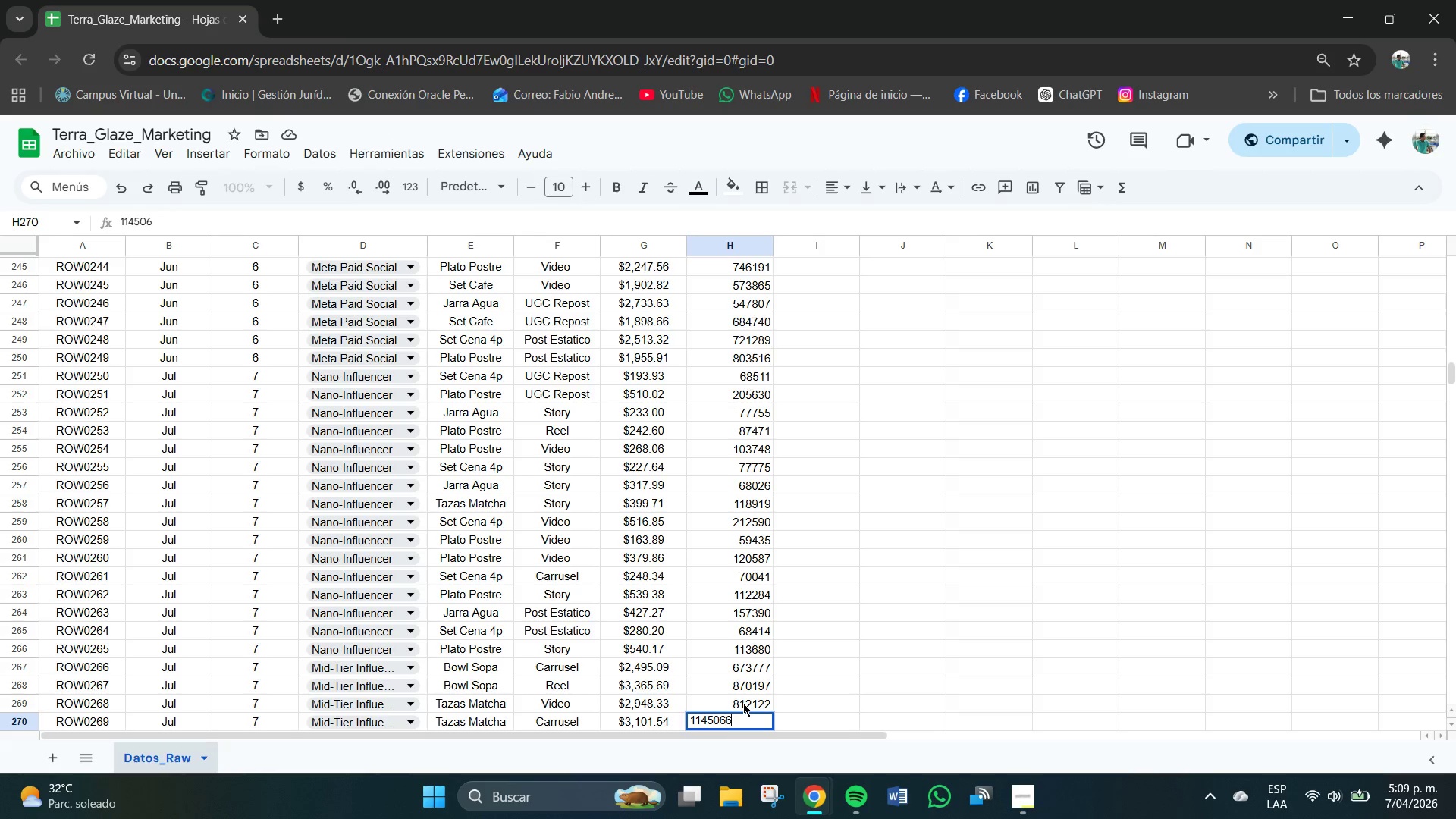 
key(Numpad6)
 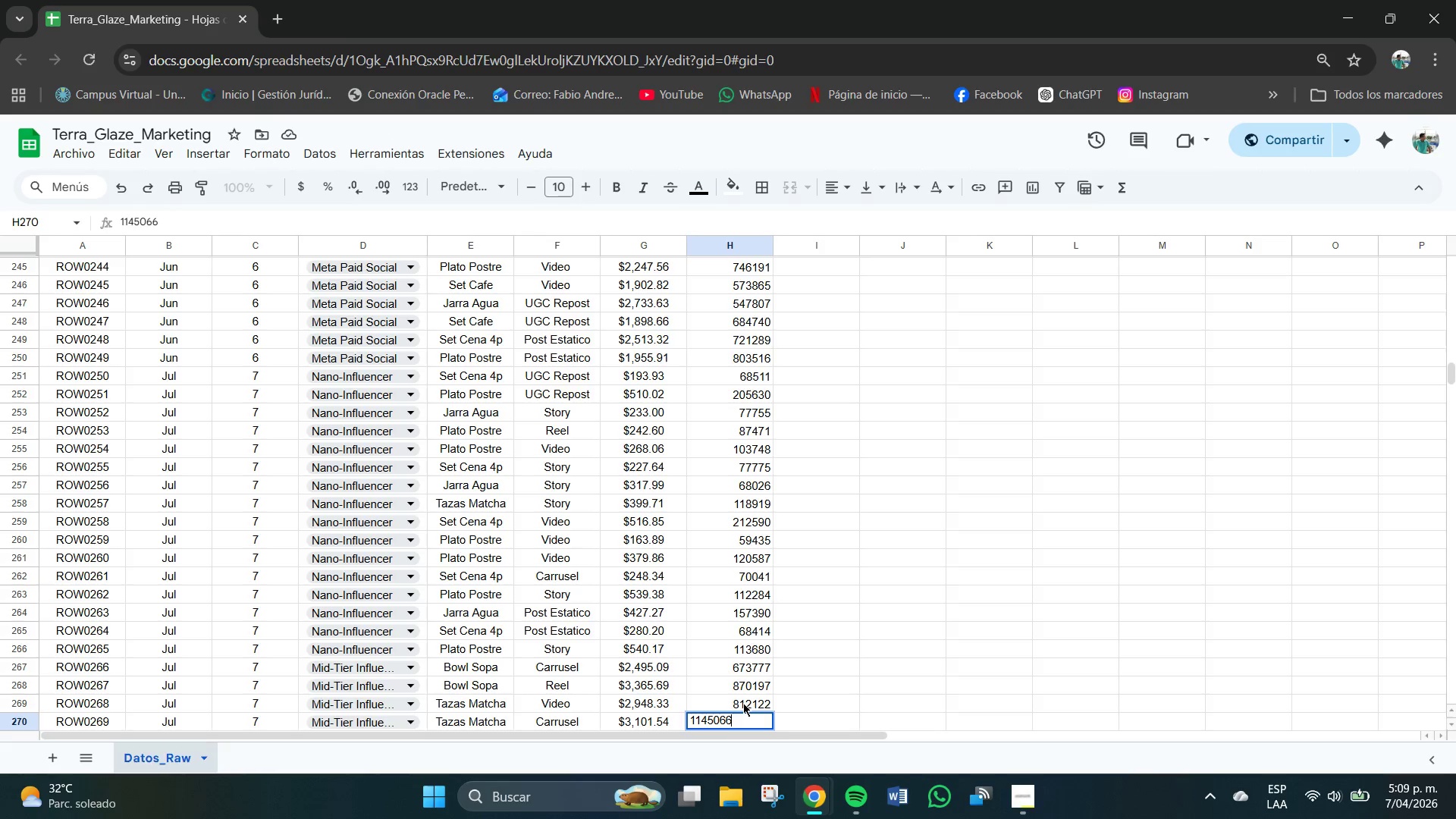 
key(Numpad6)
 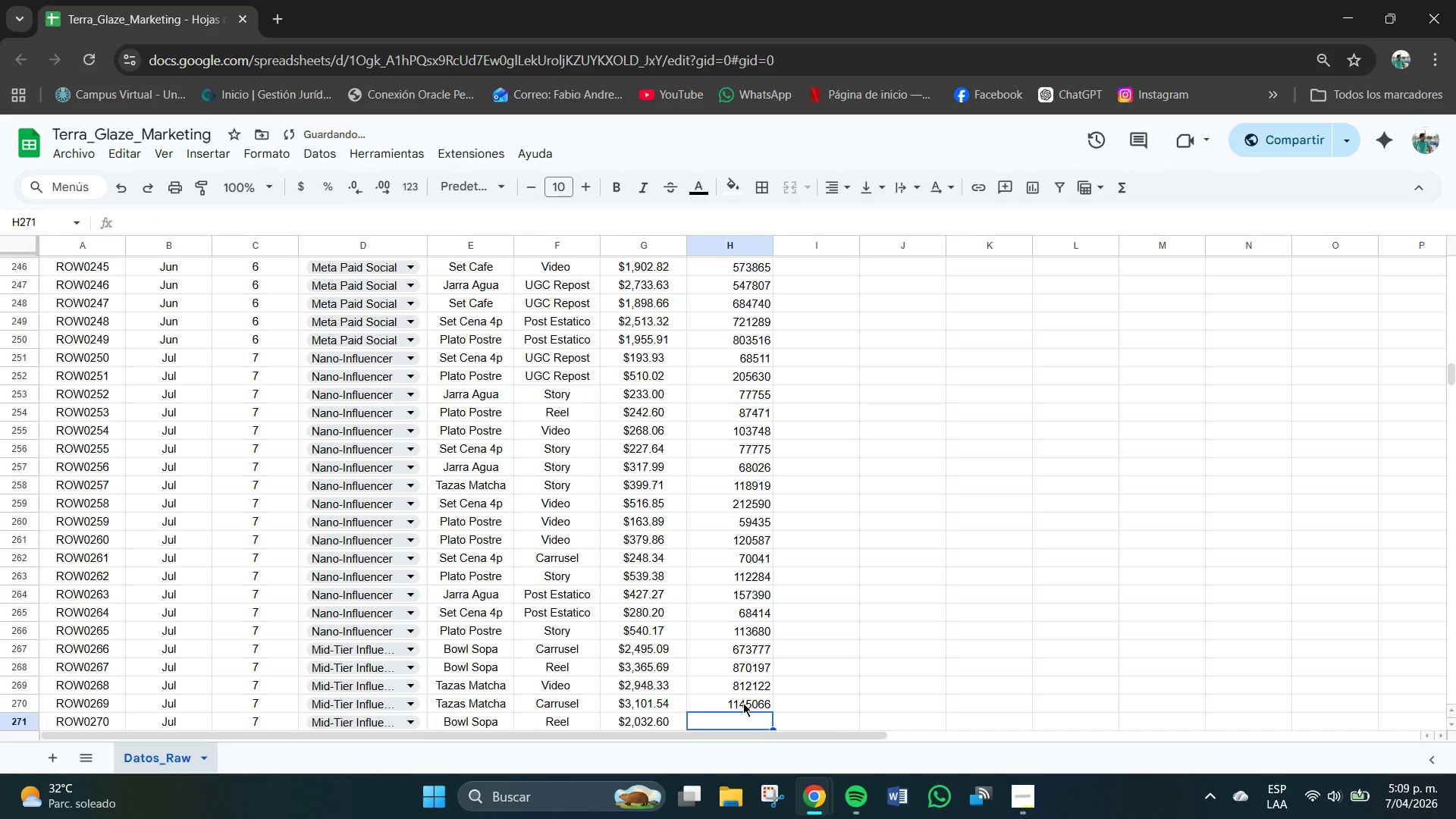 
key(NumpadEnter)
 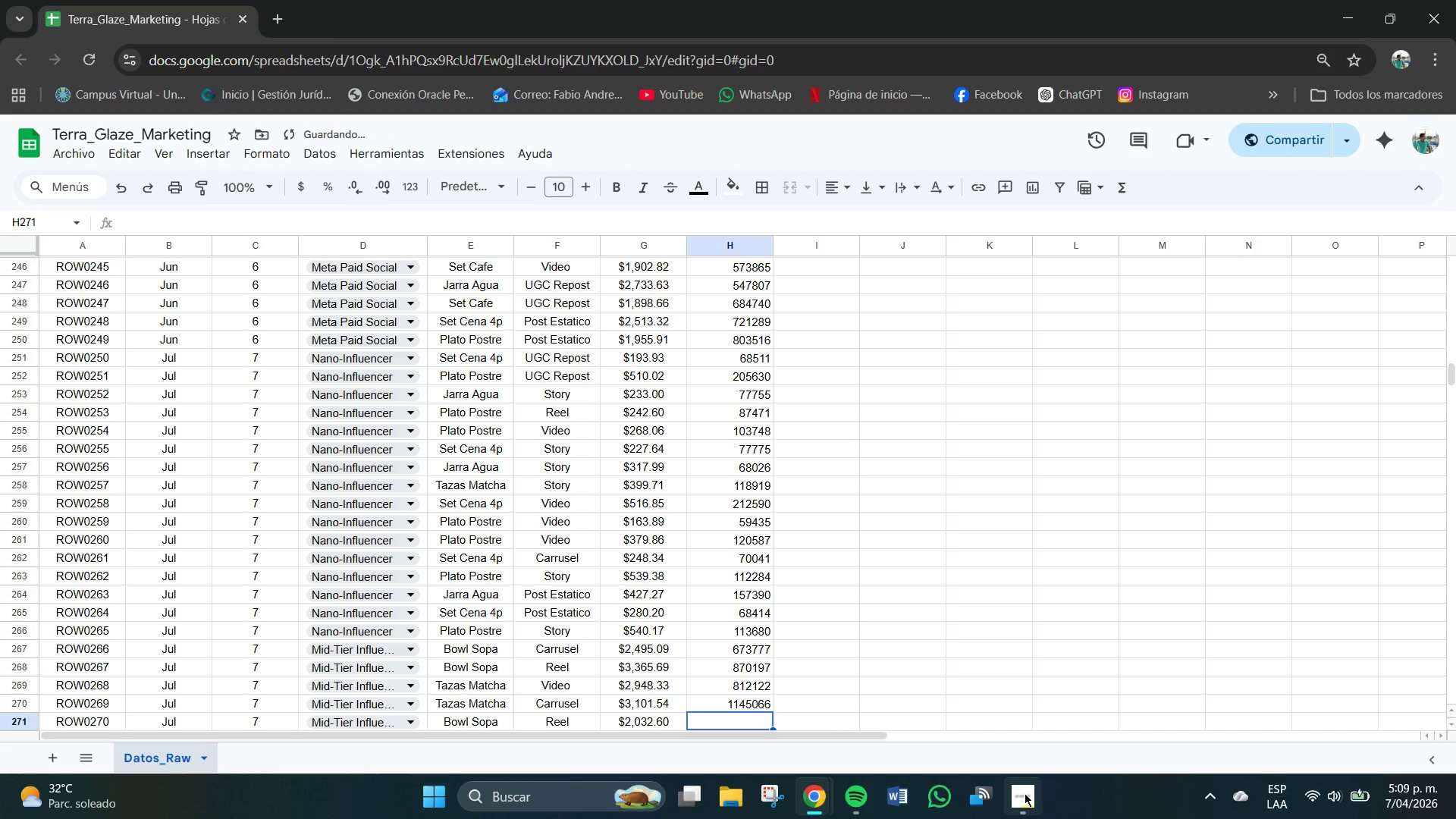 
left_click([1025, 793])
 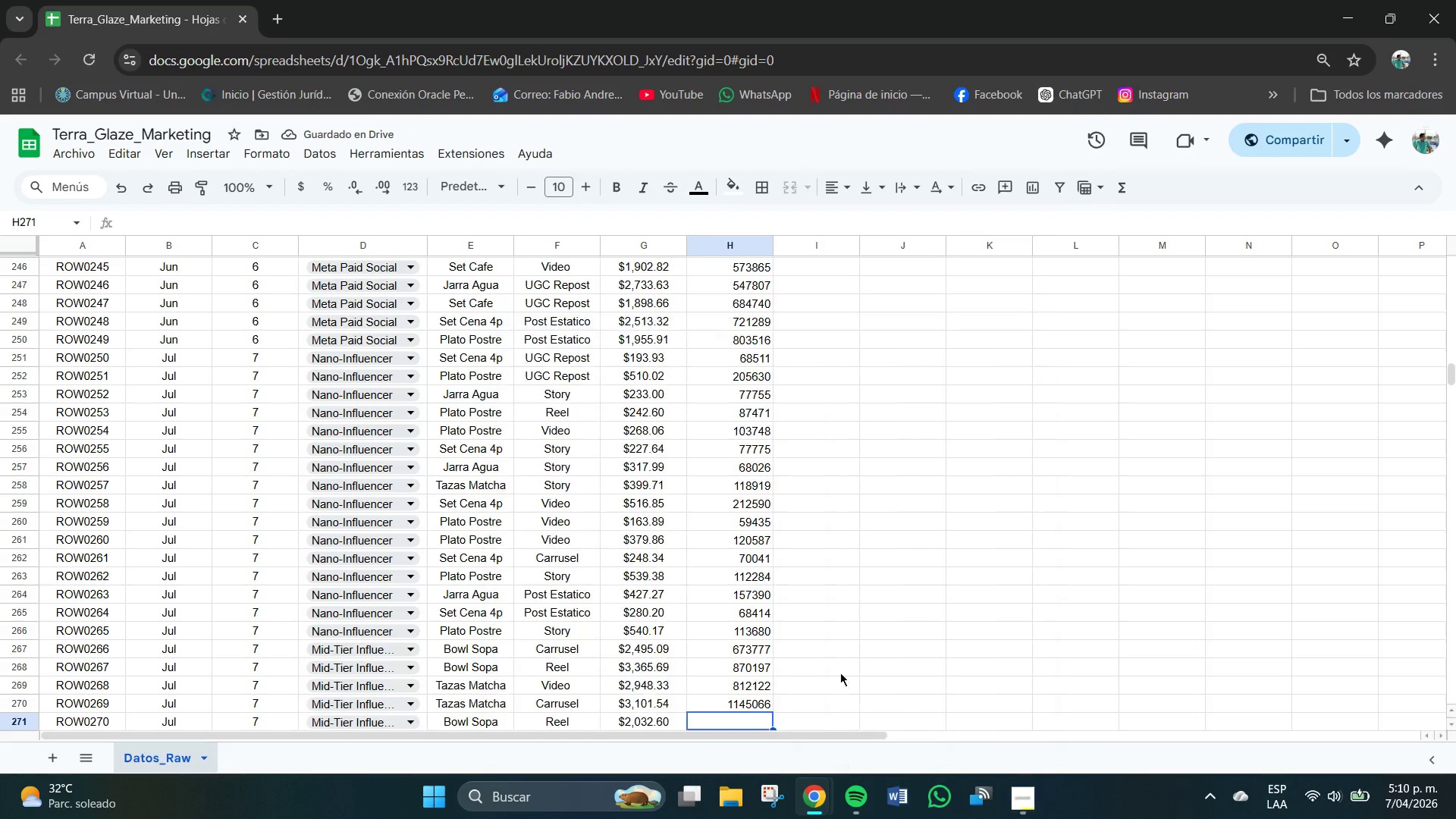 
scroll: coordinate [762, 626], scroll_direction: down, amount: 4.0
 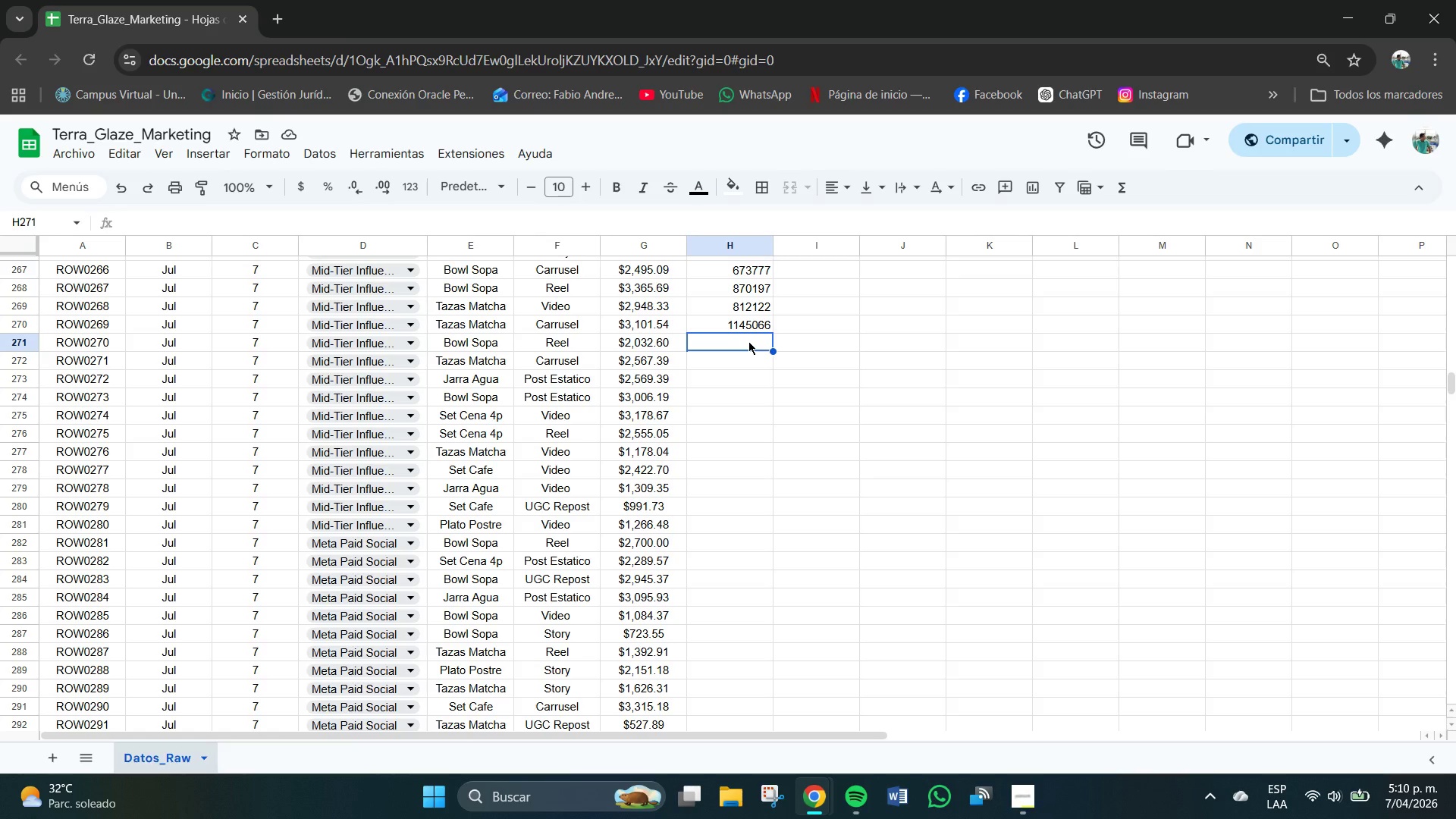 
wait(7.21)
 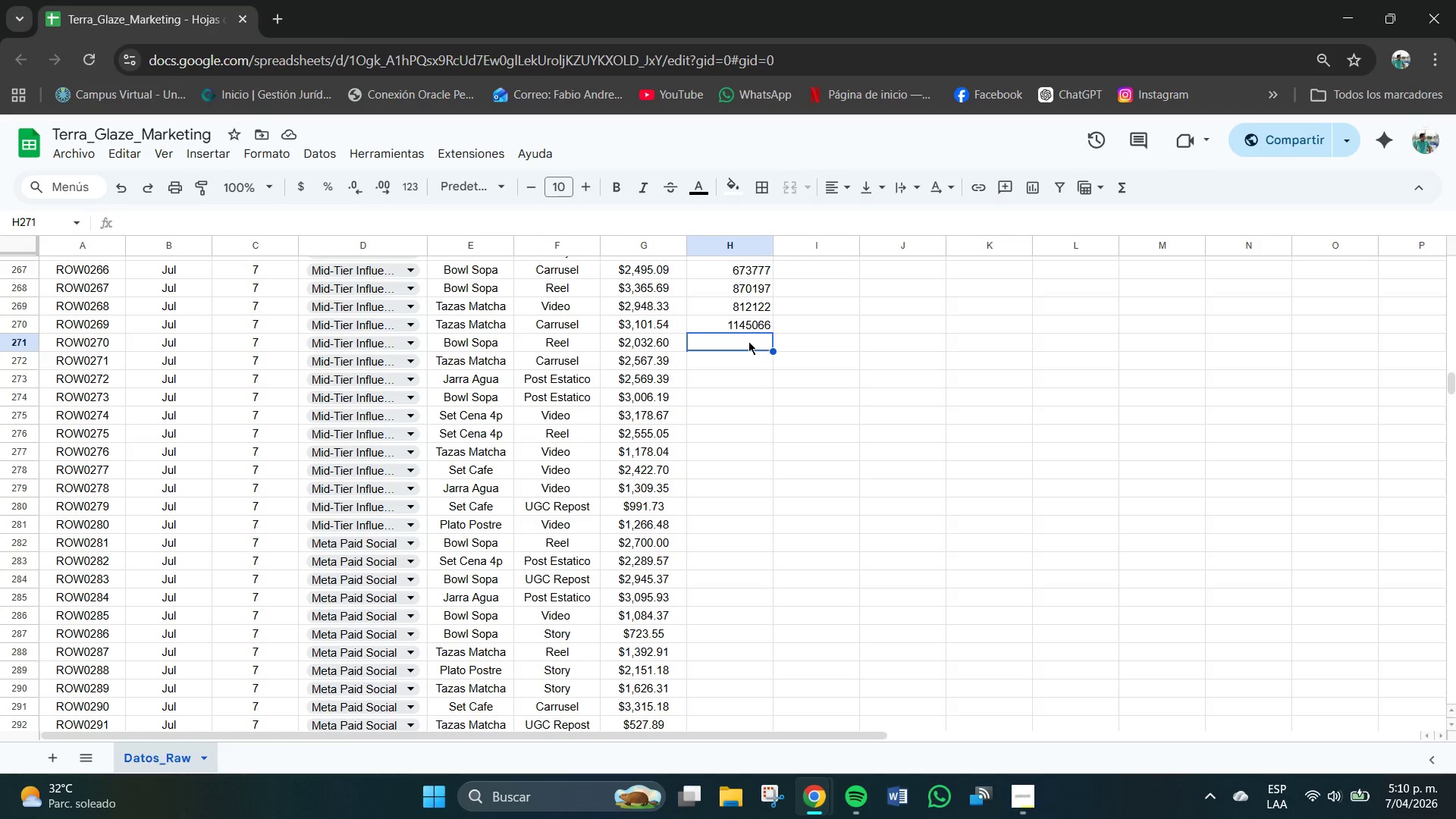 
key(Numpad8)
 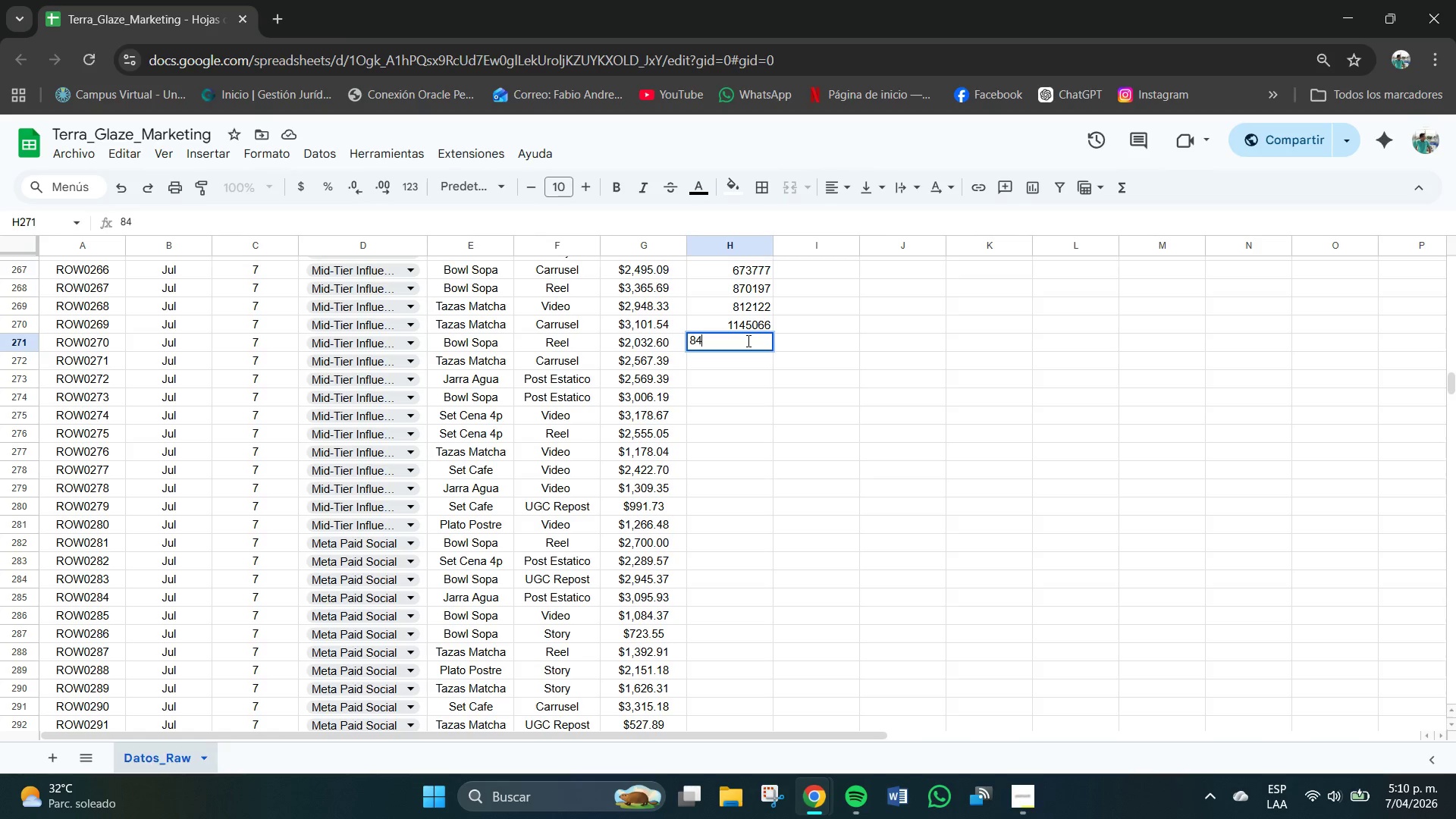 
key(Numpad4)
 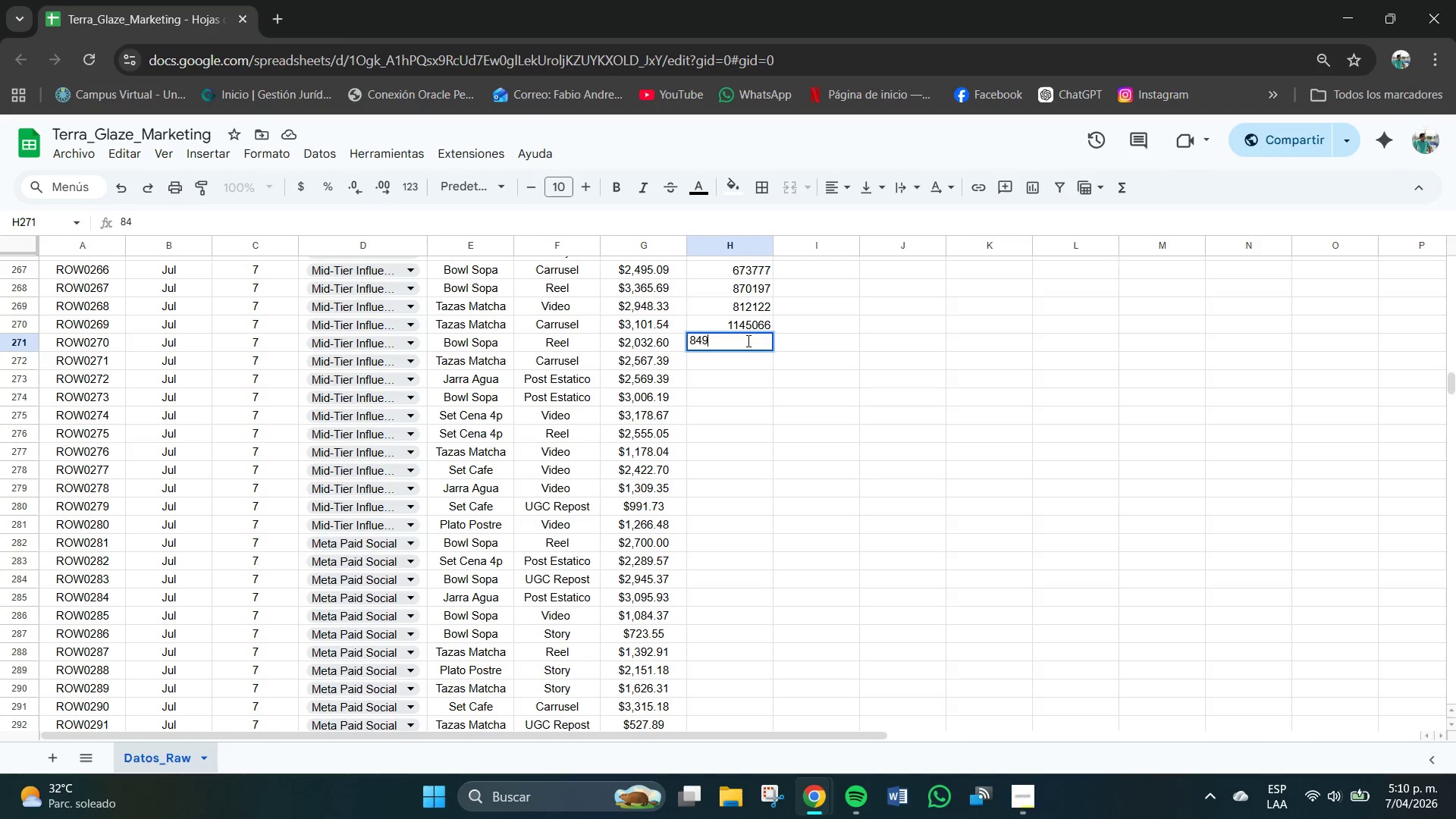 
key(Numpad9)
 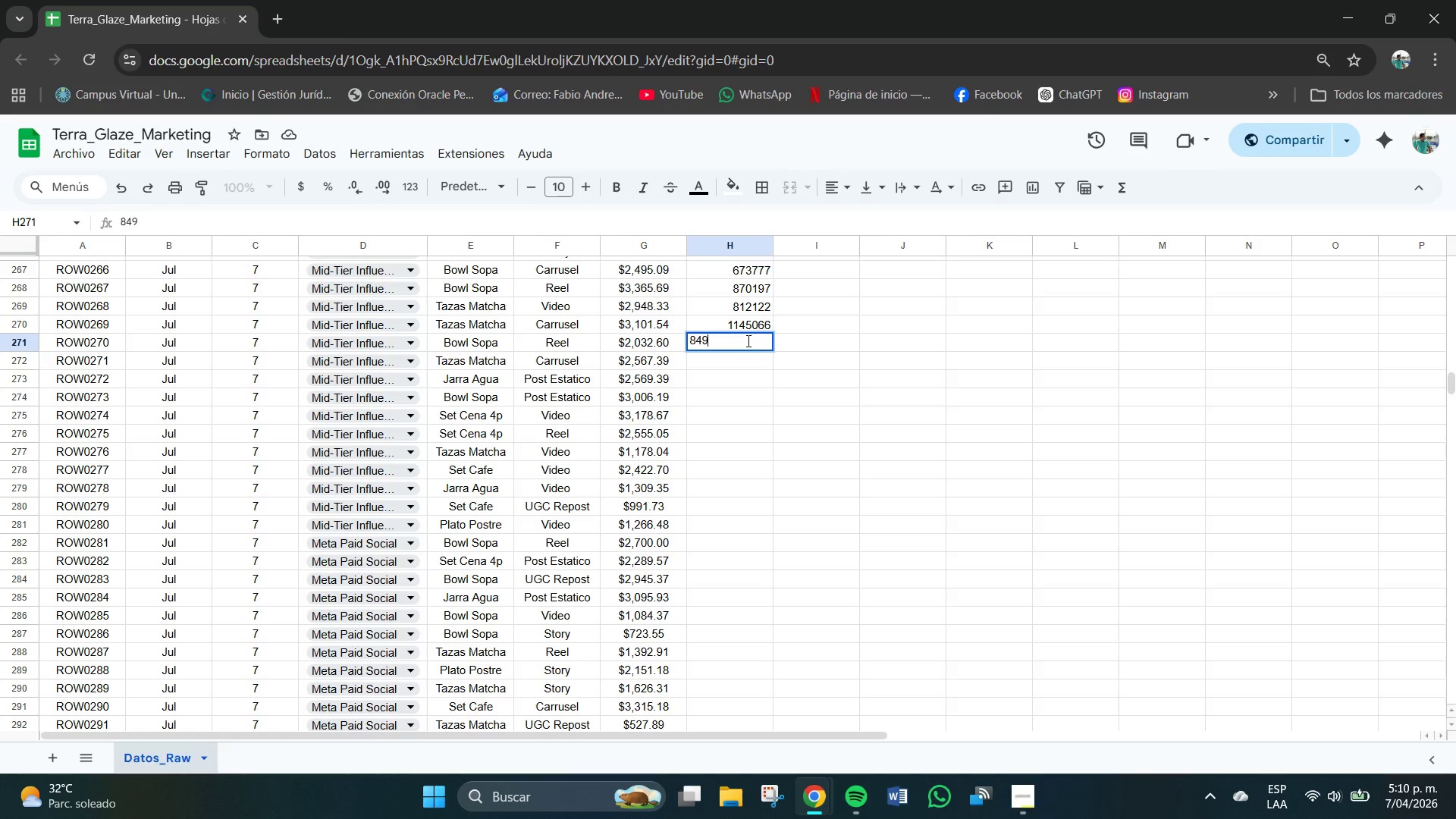 
key(Numpad7)
 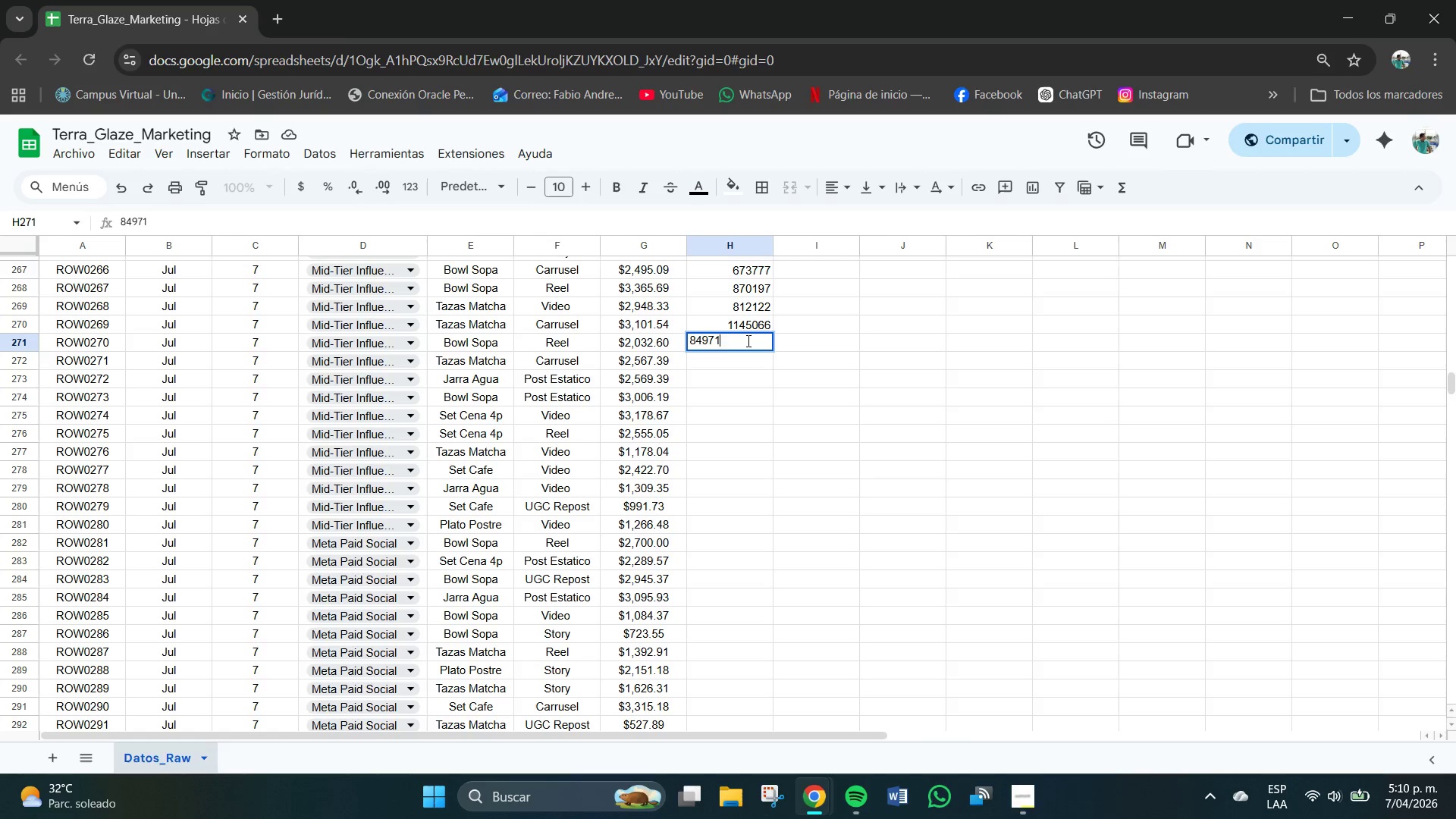 
key(Numpad1)
 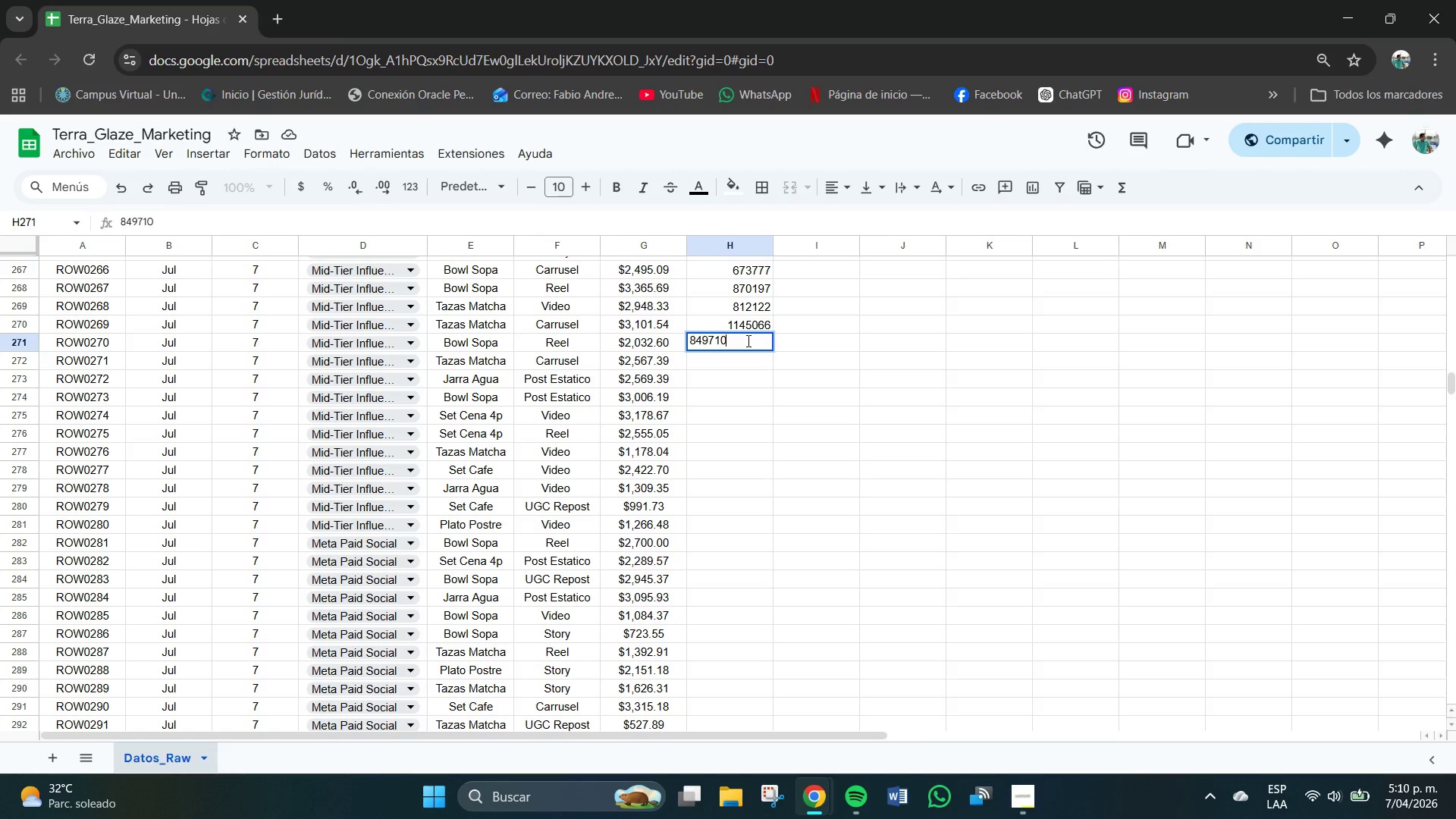 
key(Numpad0)
 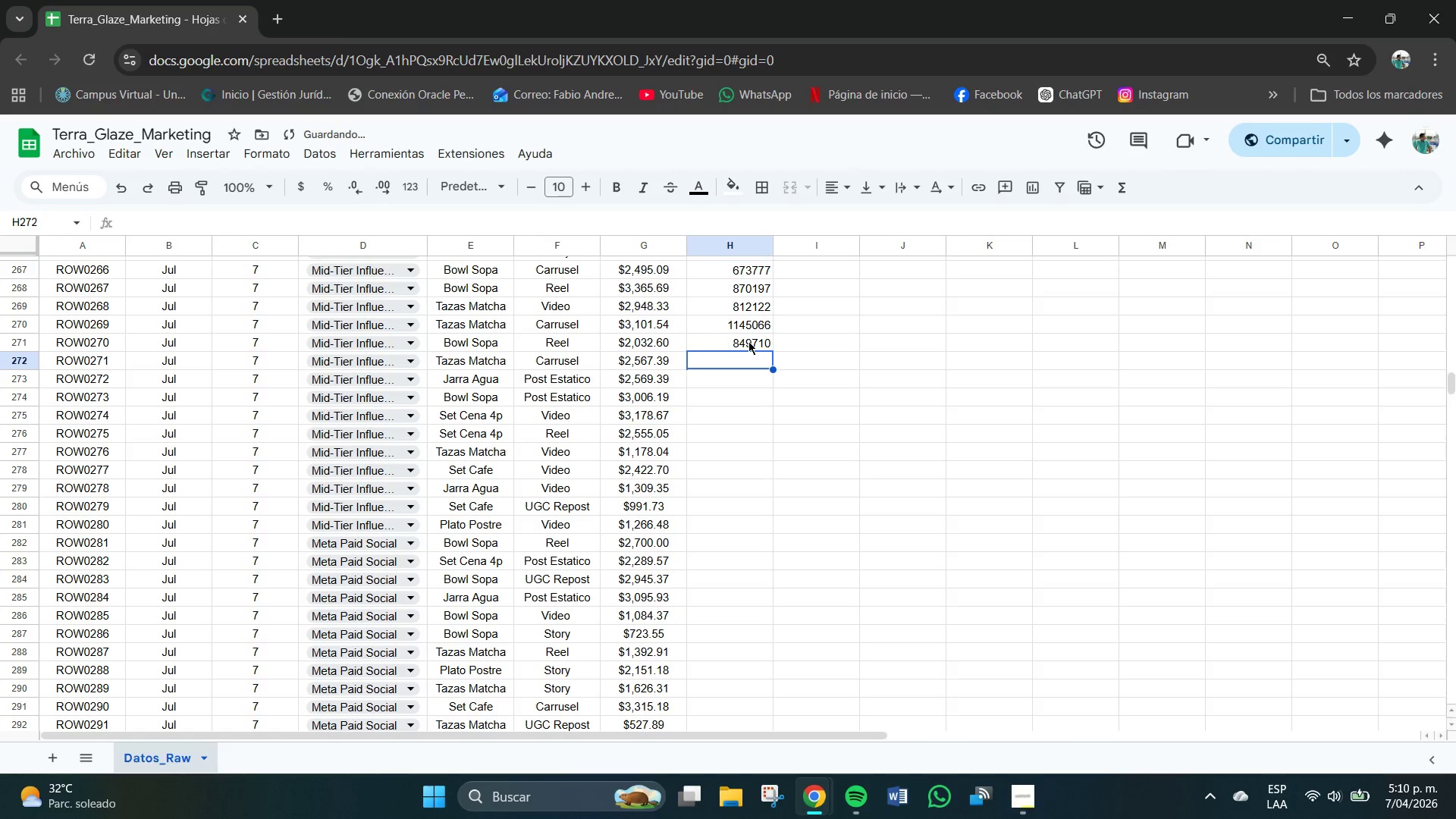 
key(NumpadEnter)
 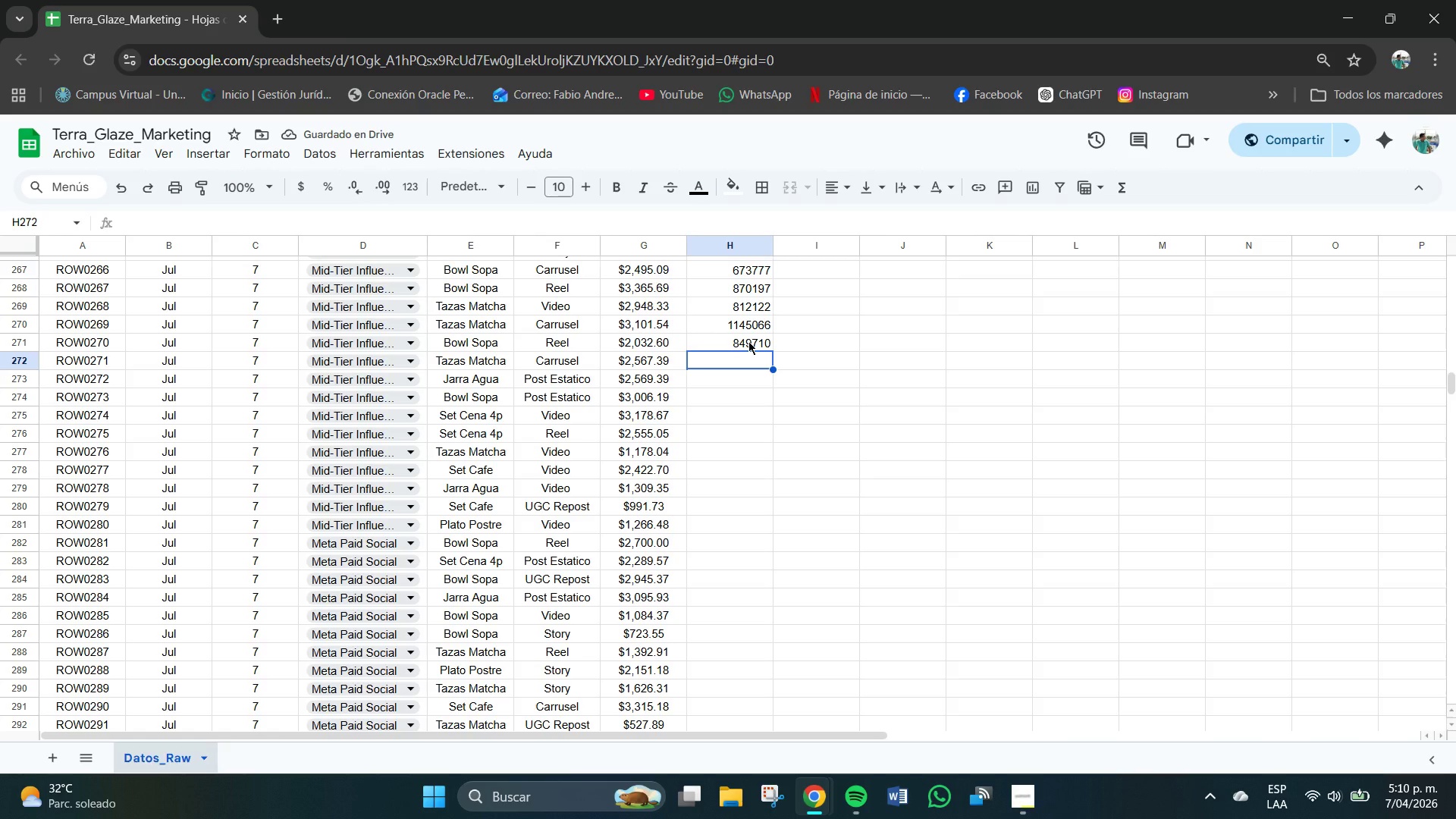 
key(Numpad6)
 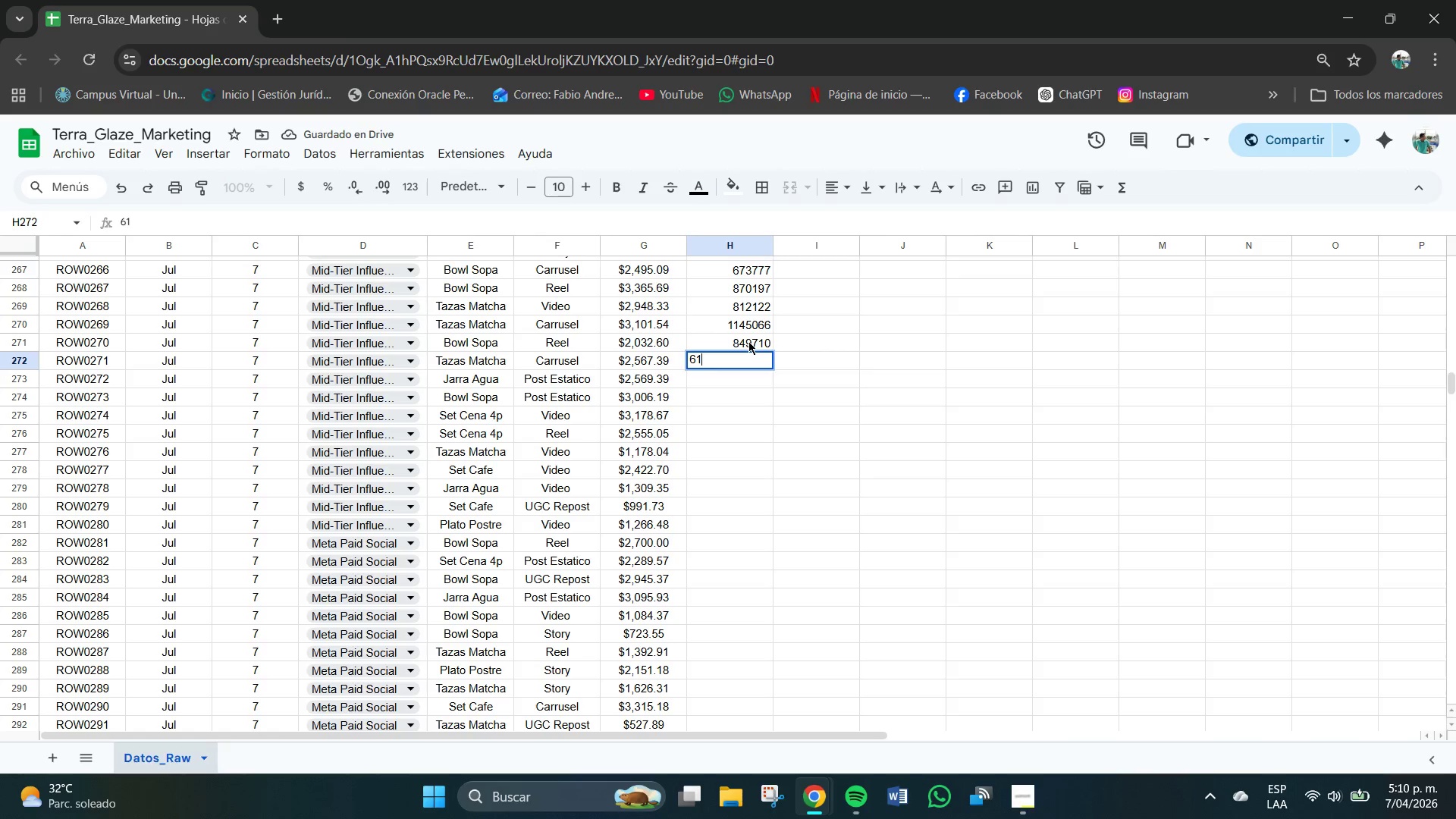 
key(Numpad1)
 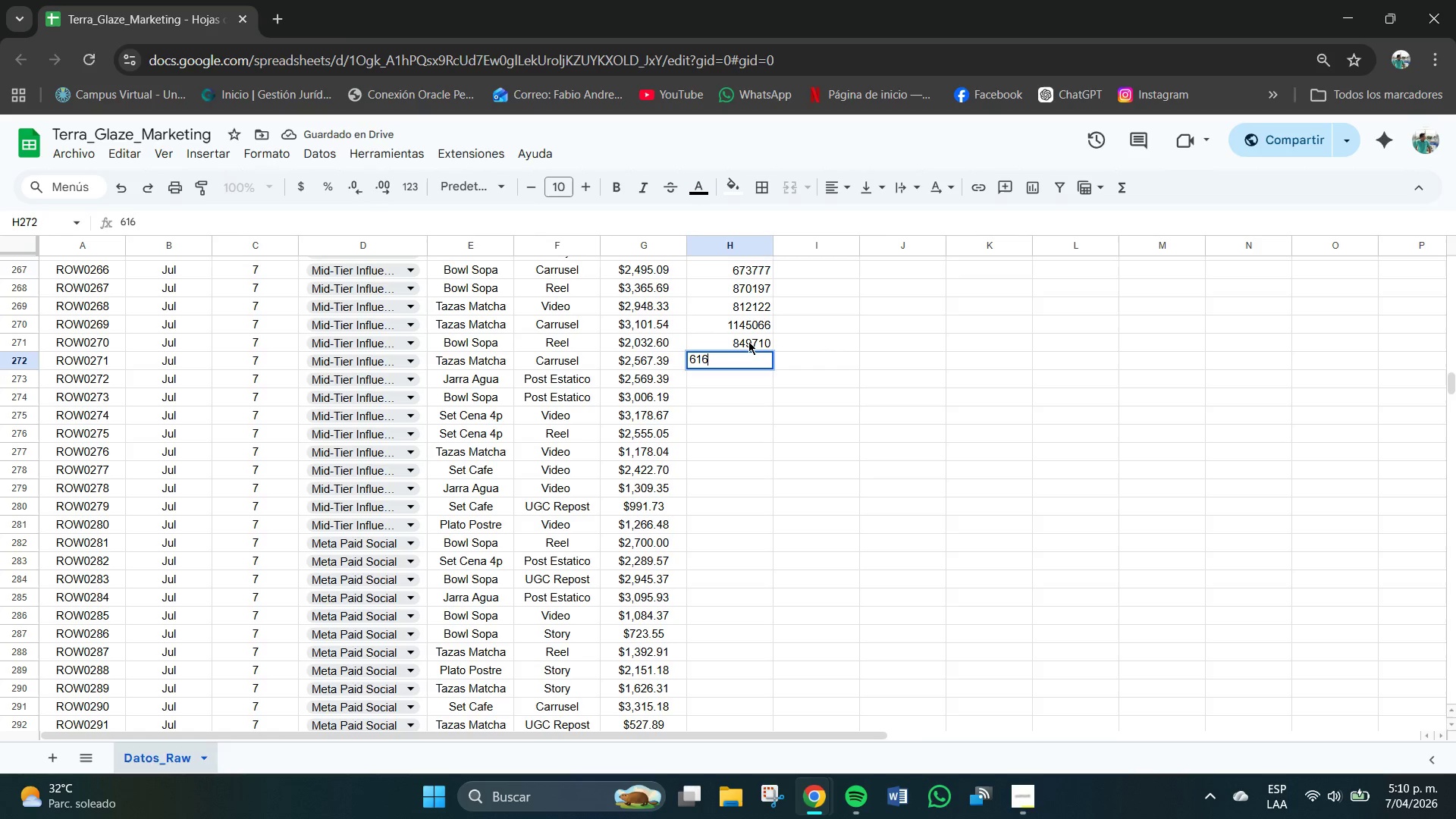 
key(Numpad6)
 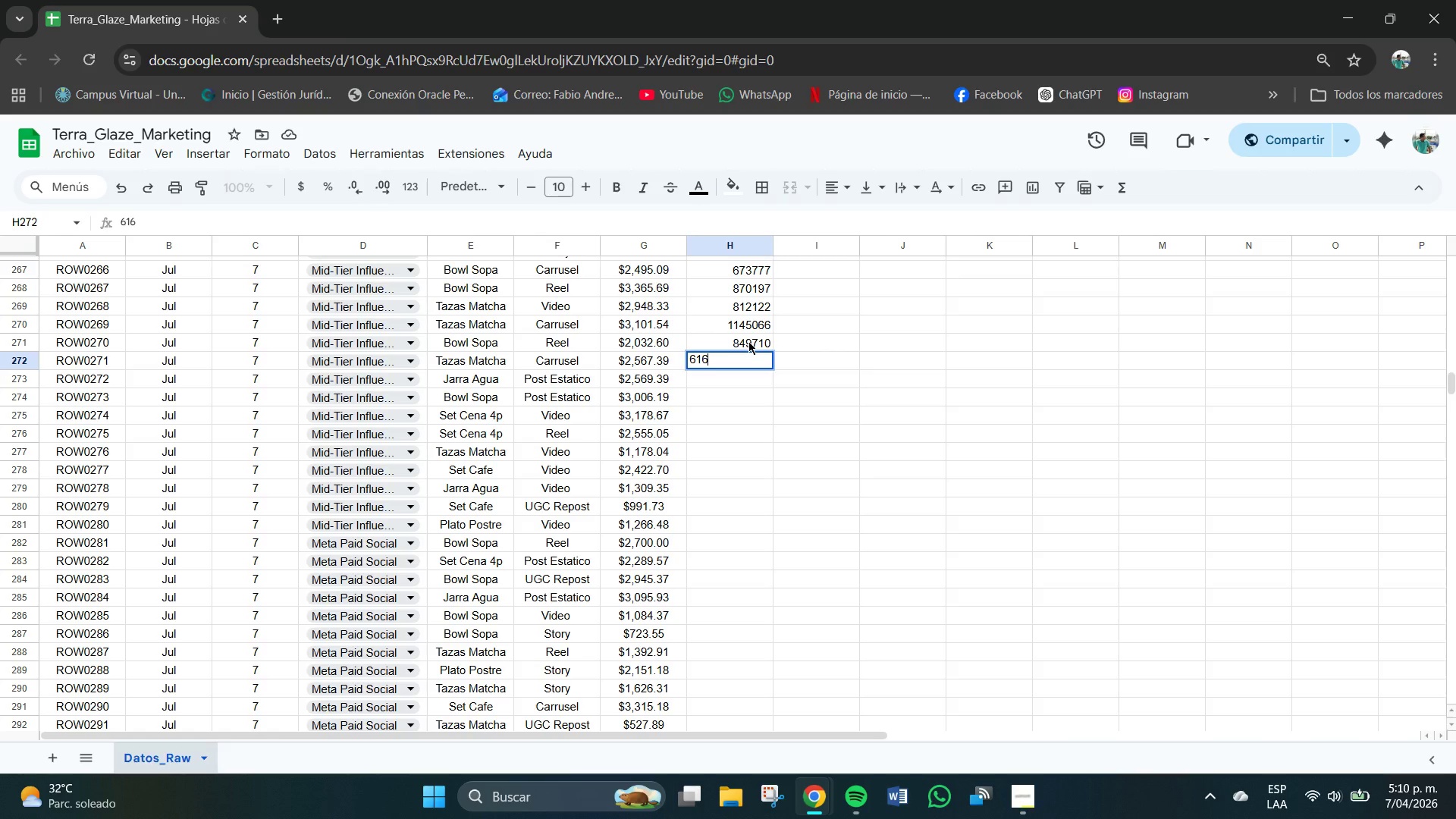 
key(Numpad4)
 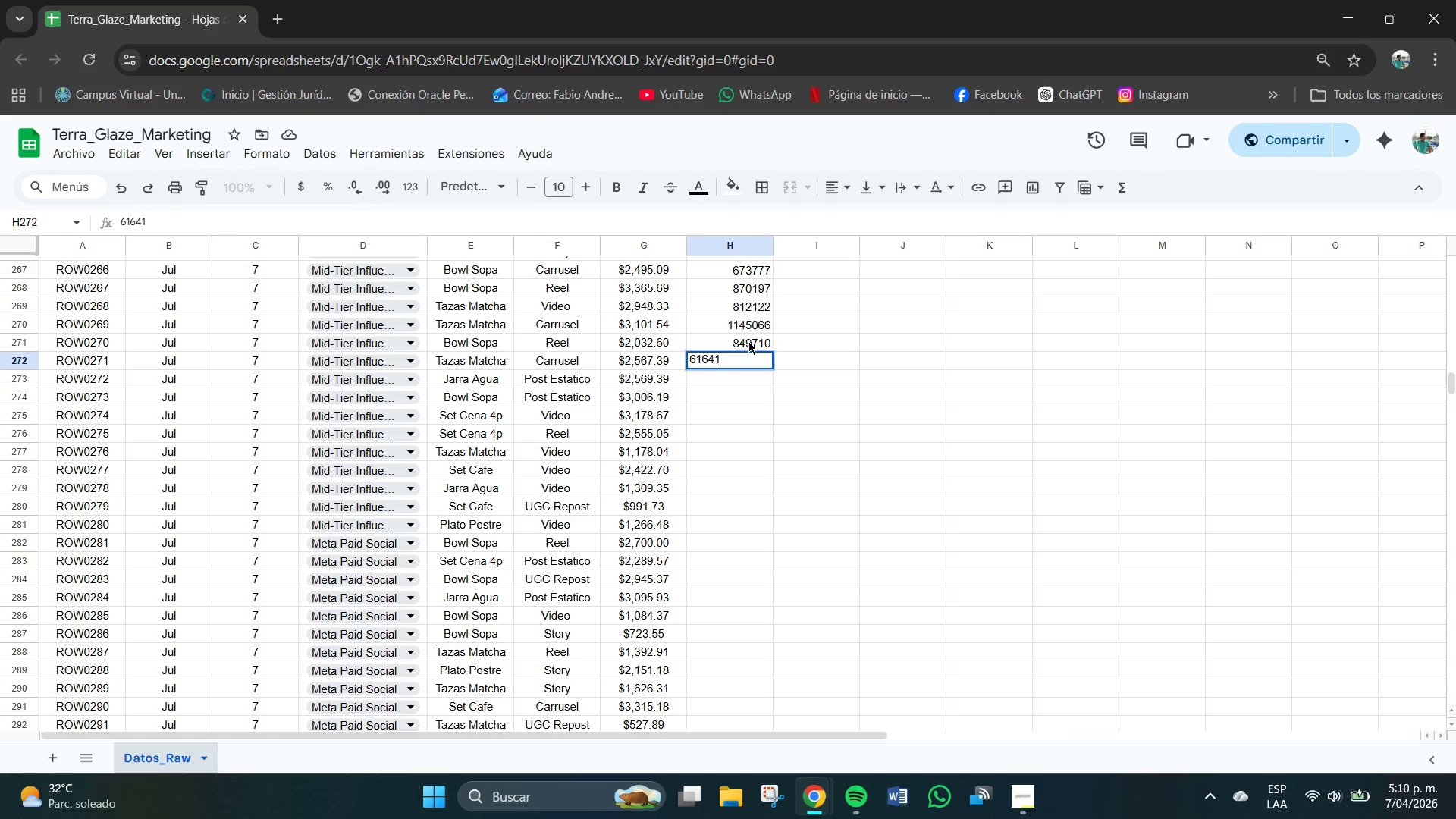 
key(Numpad1)
 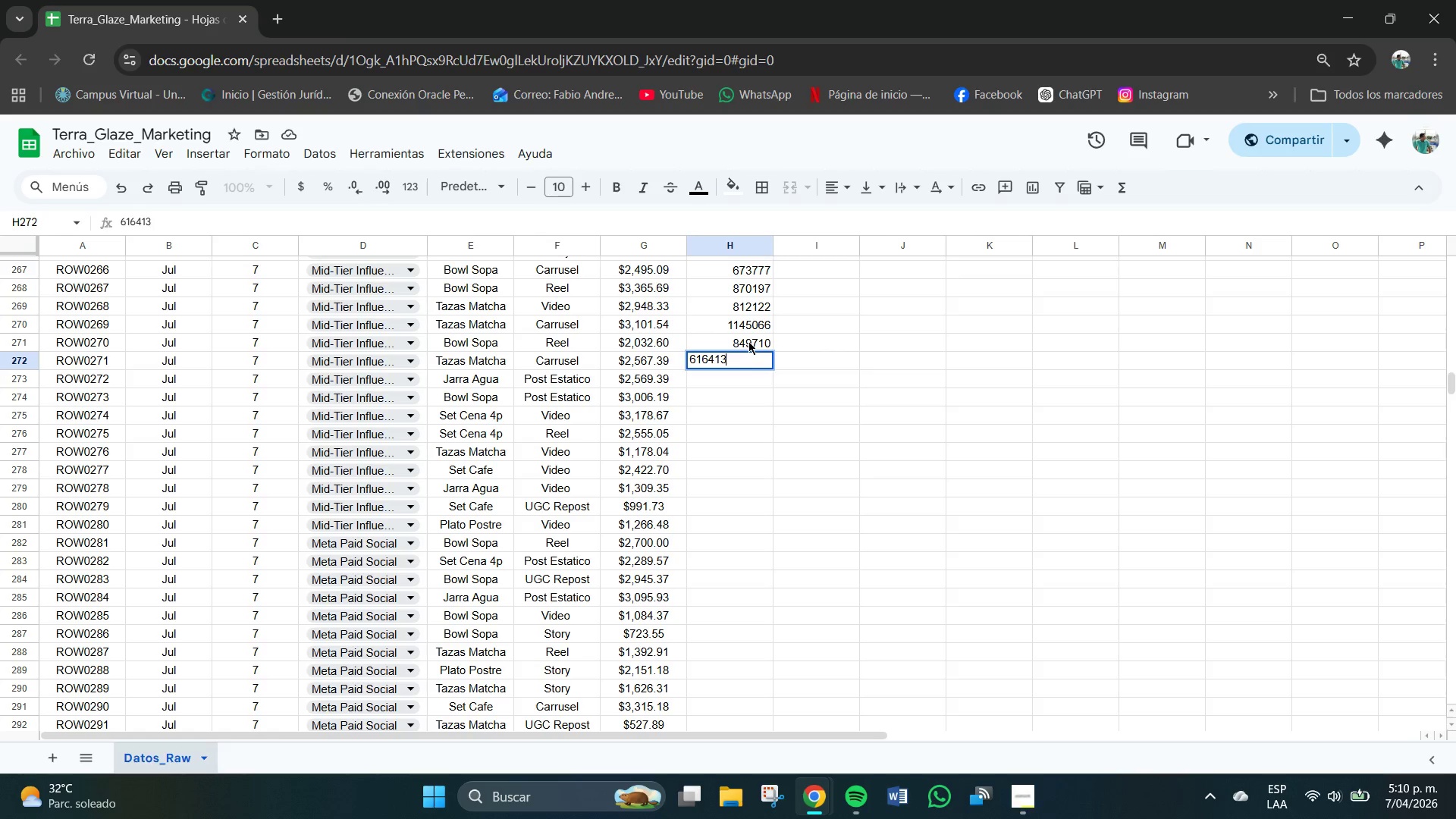 
key(Numpad3)
 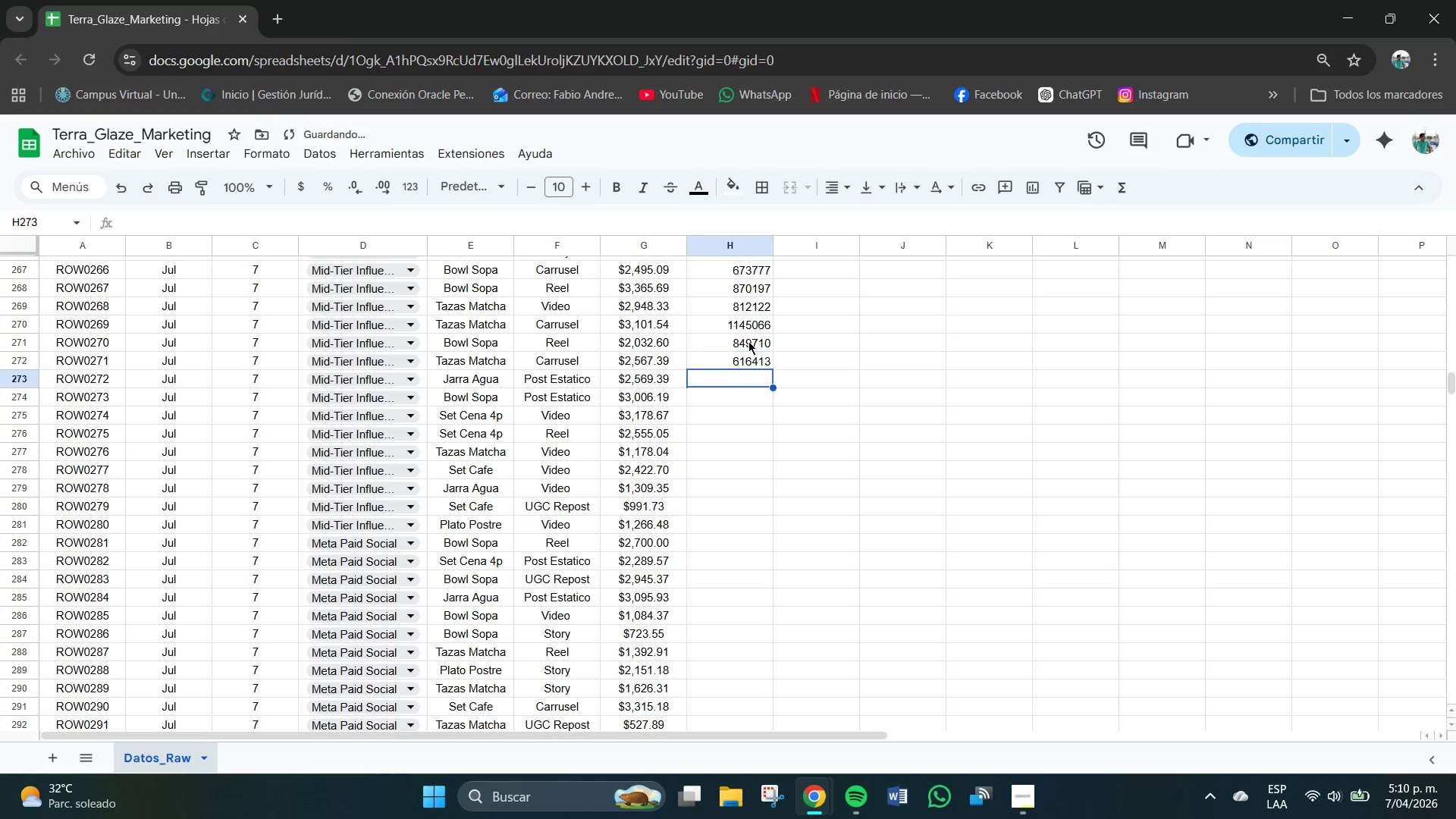 
key(NumpadEnter)
 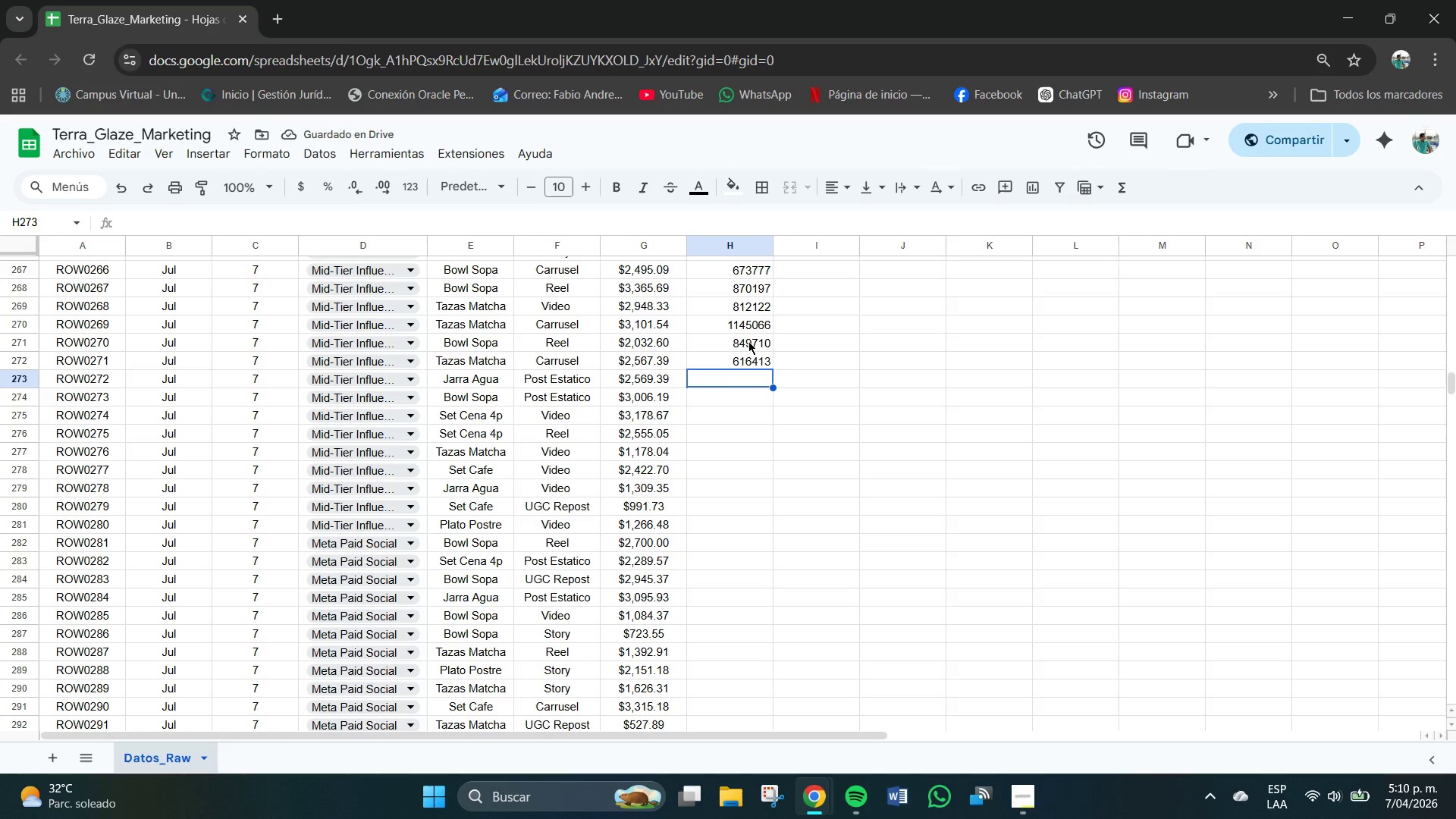 
key(Numpad8)
 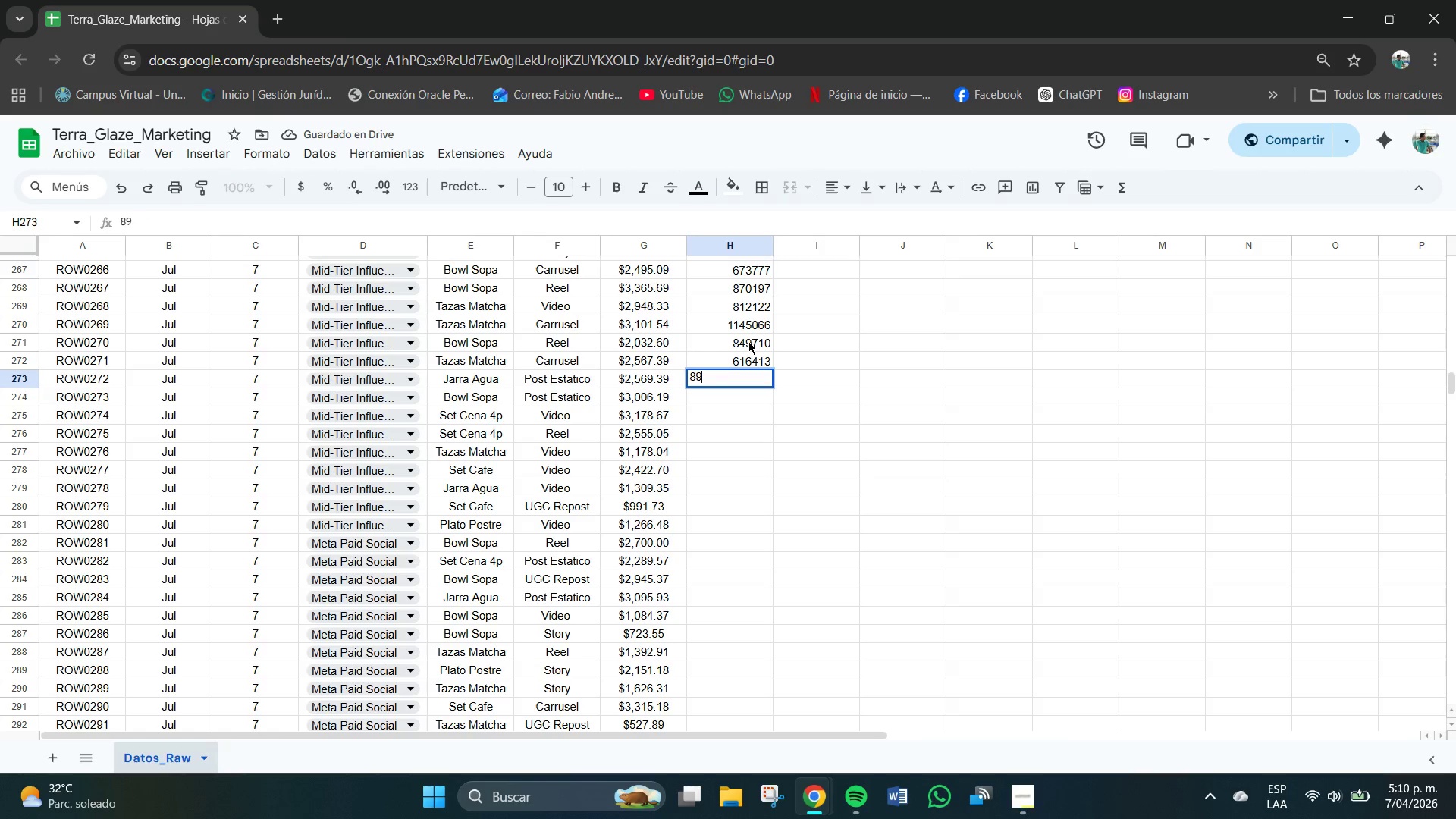 
key(Numpad9)
 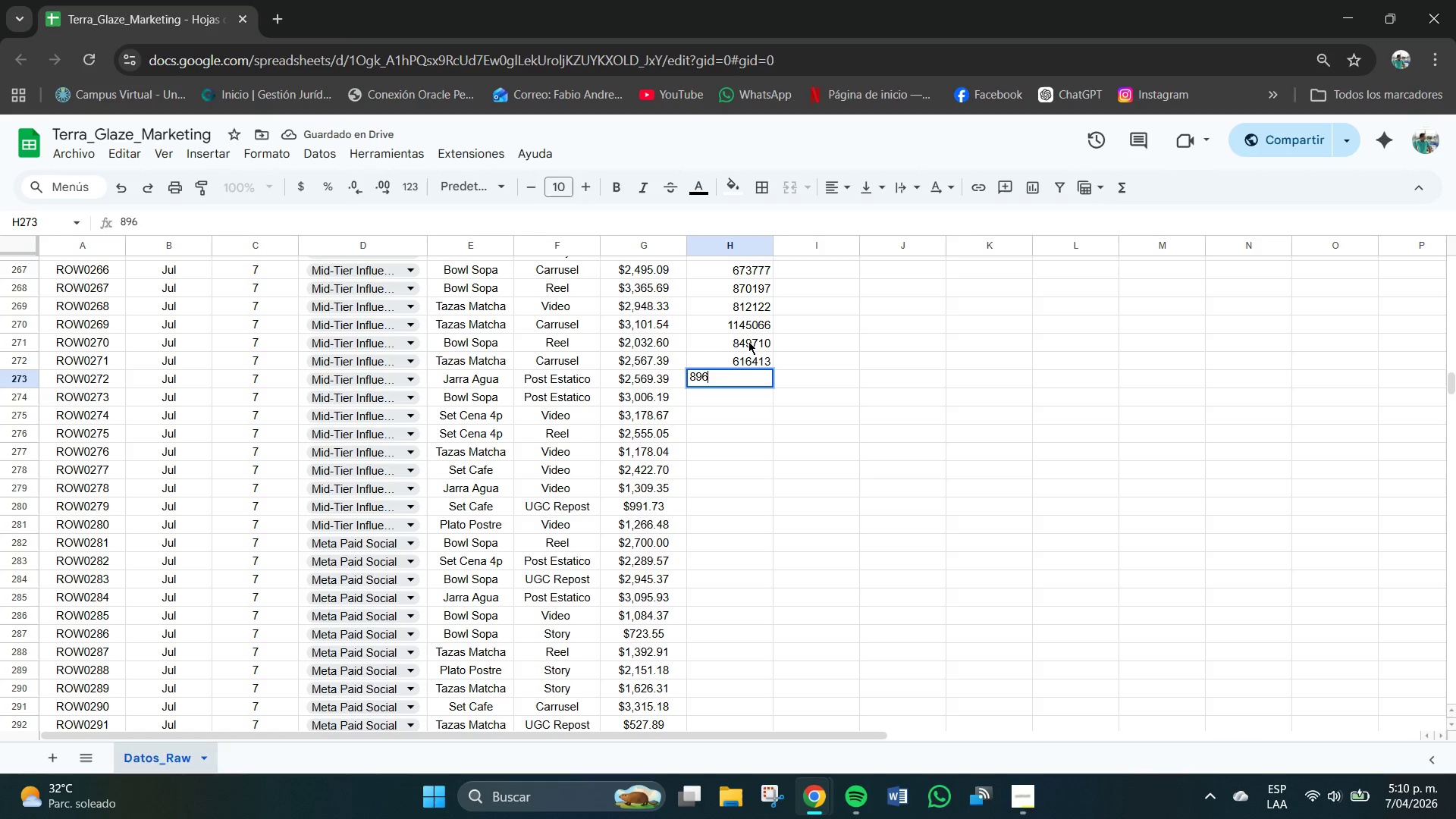 
key(Numpad6)
 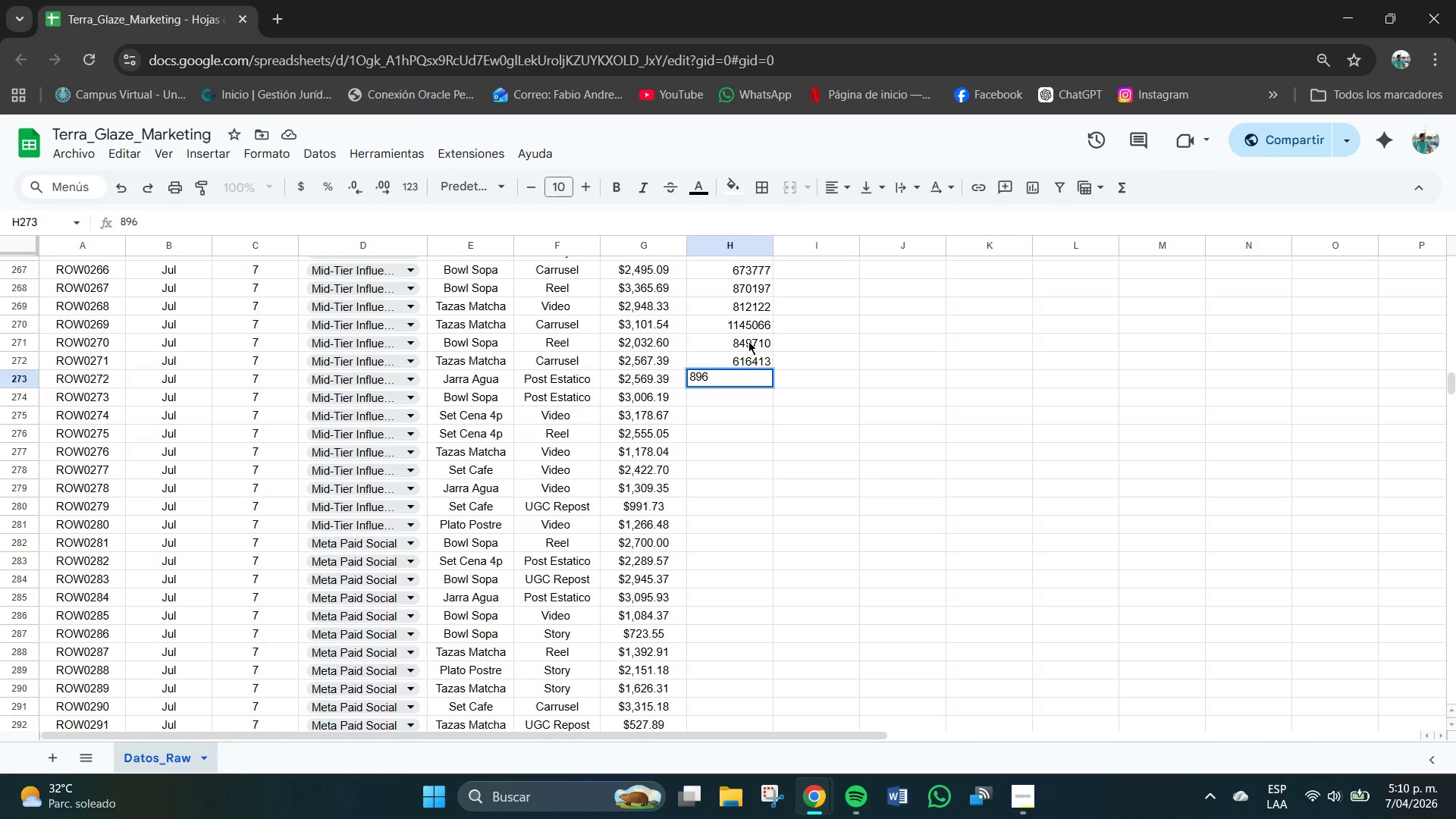 
wait(14.8)
 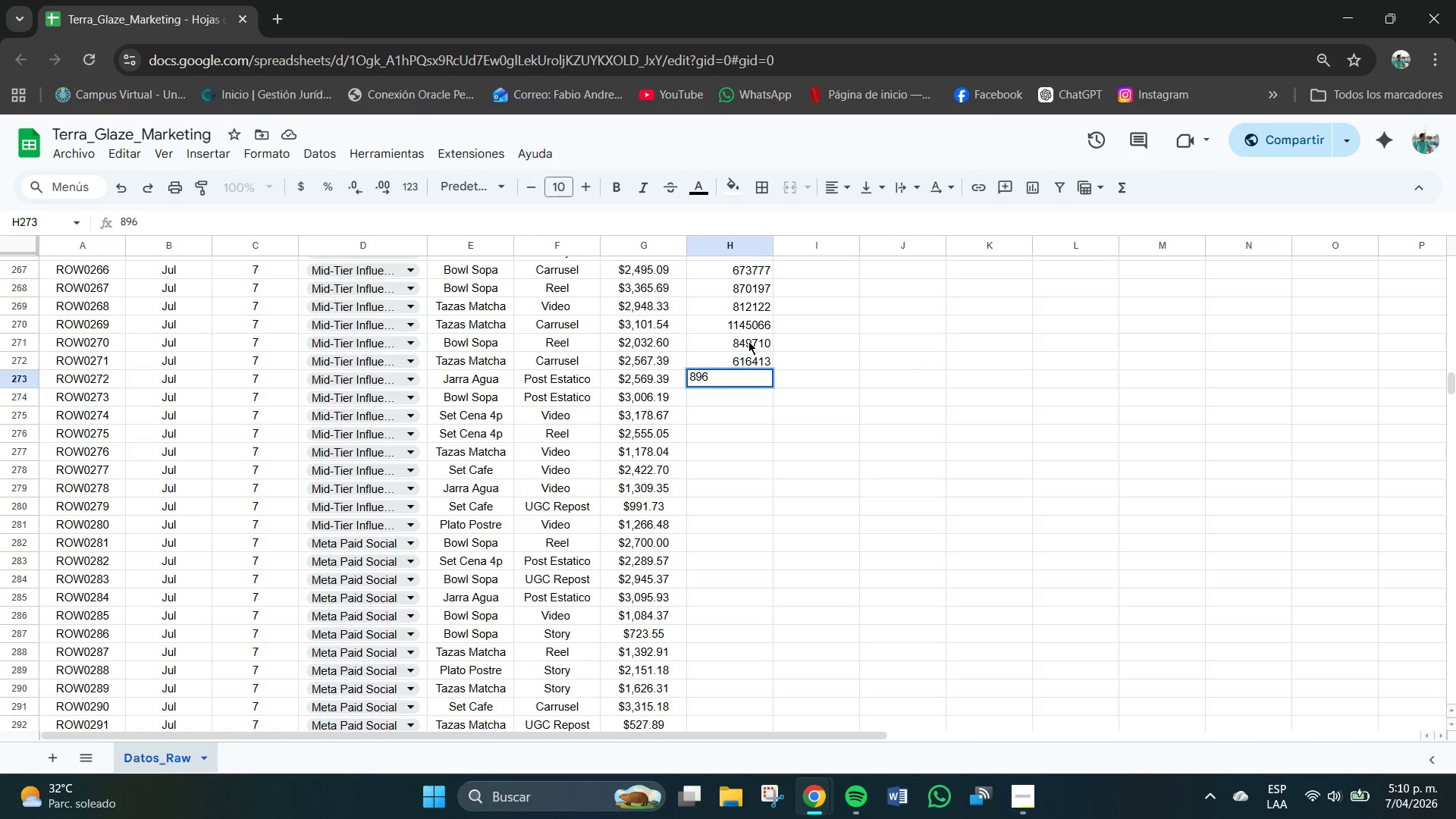 
key(Numpad5)
 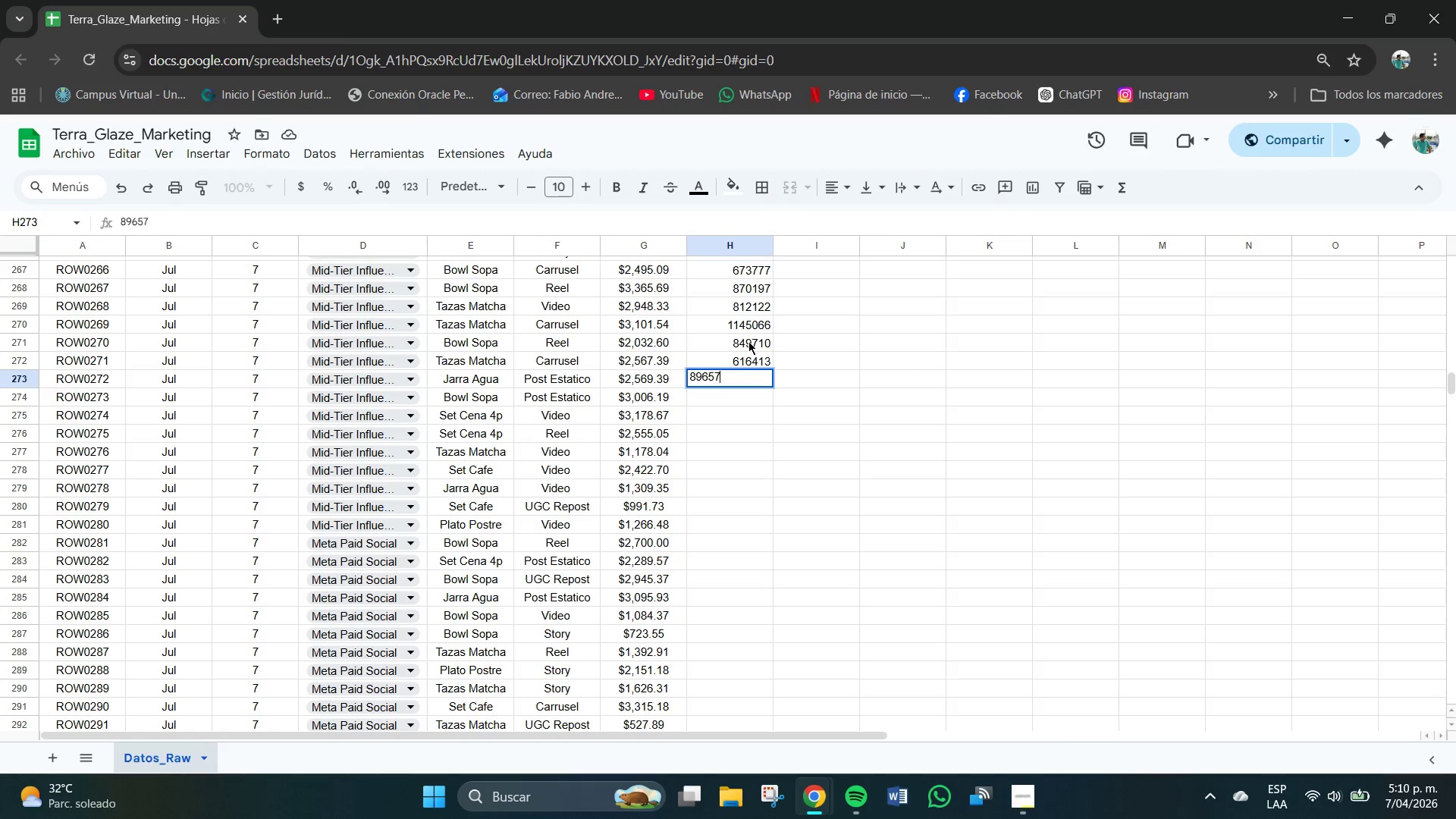 
key(Numpad7)
 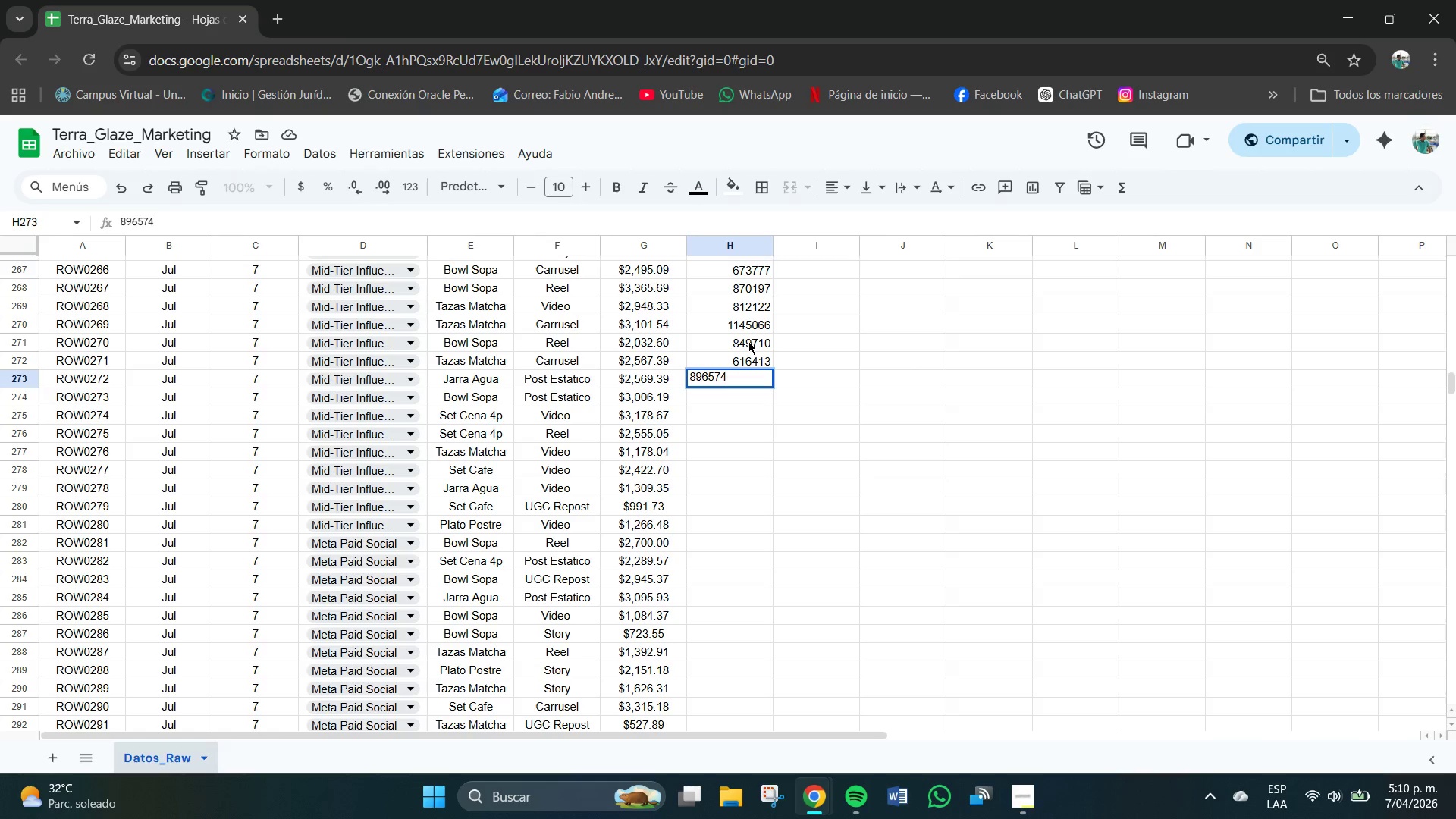 
key(Numpad4)
 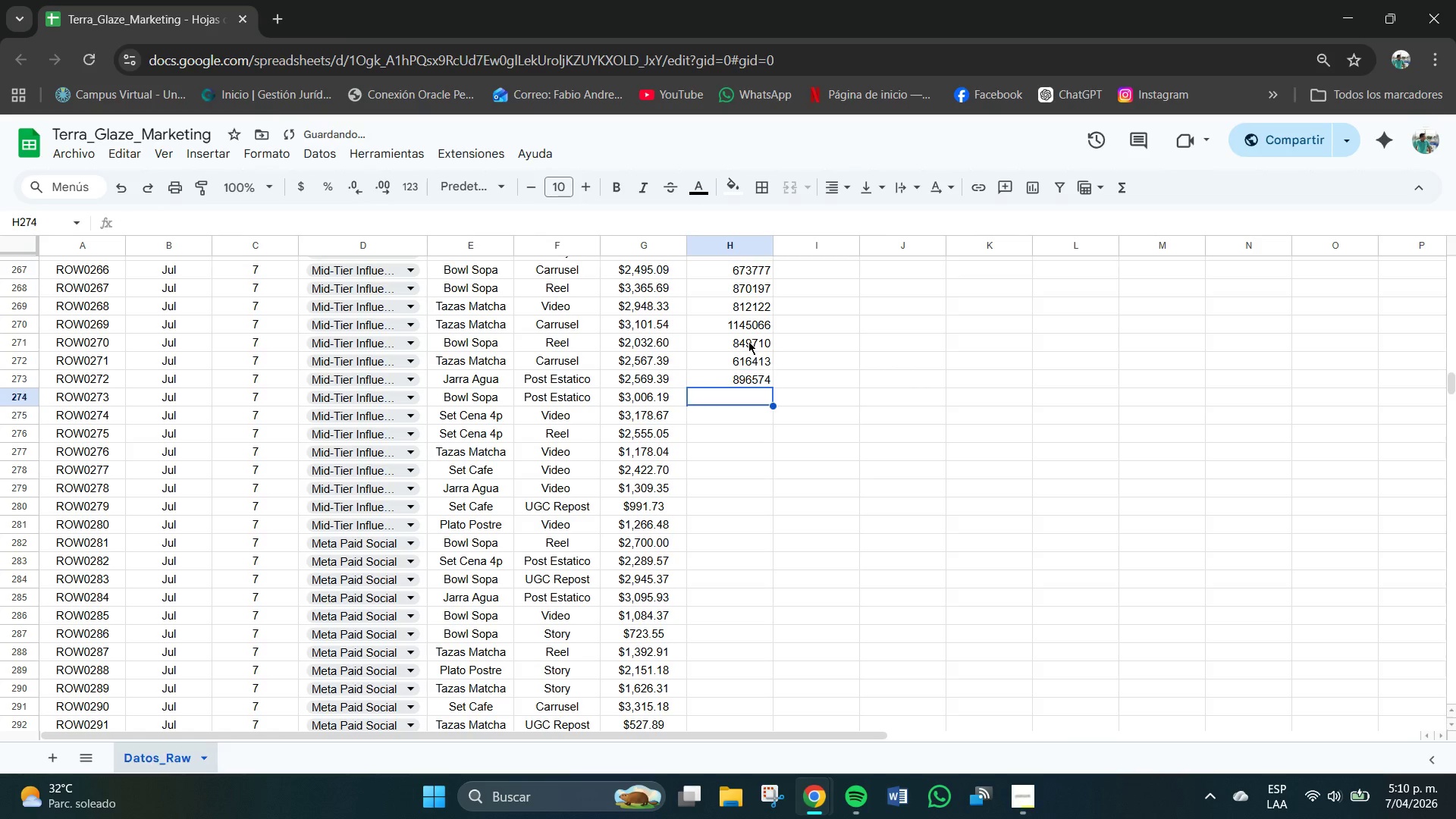 
key(NumpadEnter)
 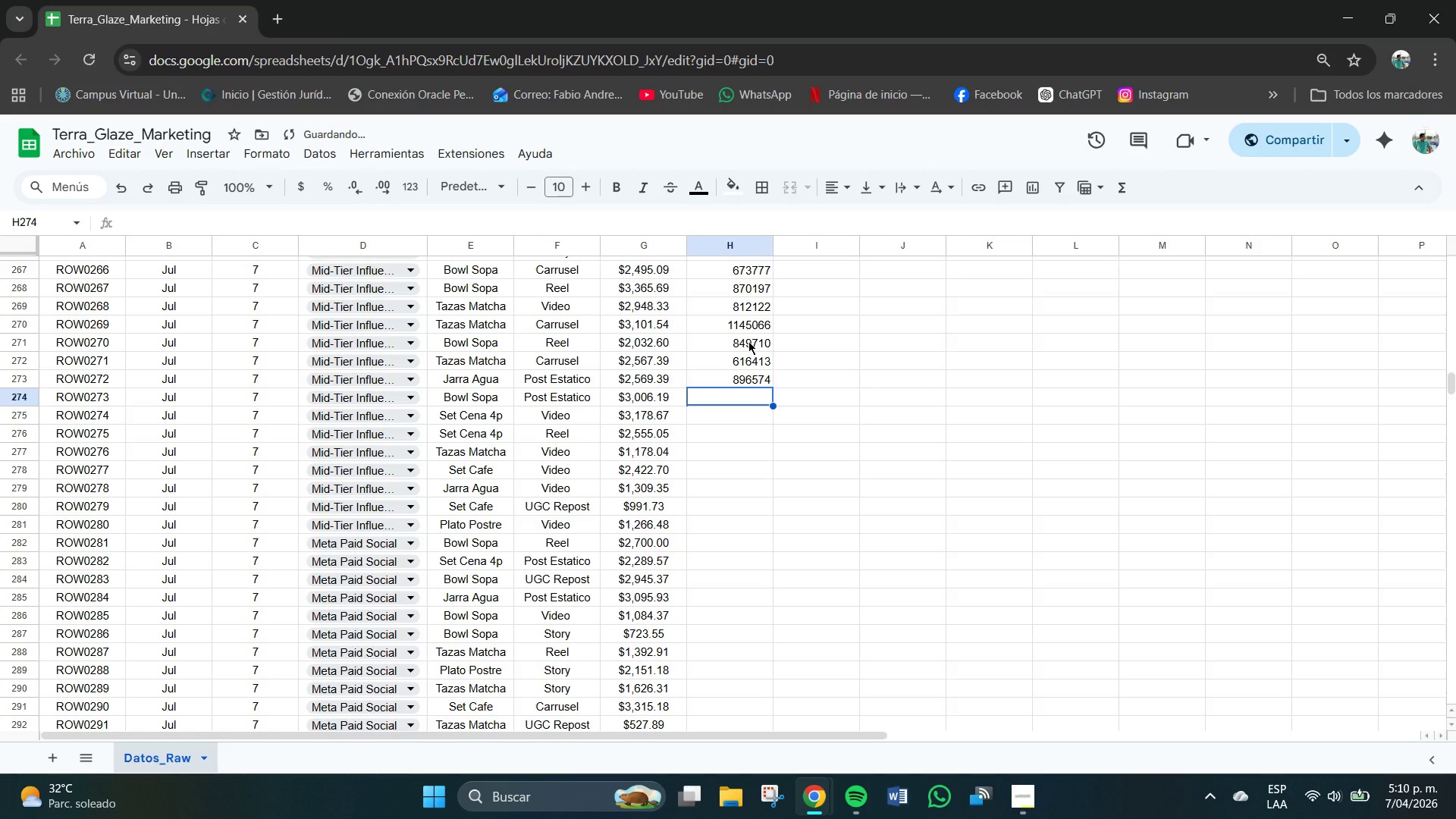 
key(Numpad1)
 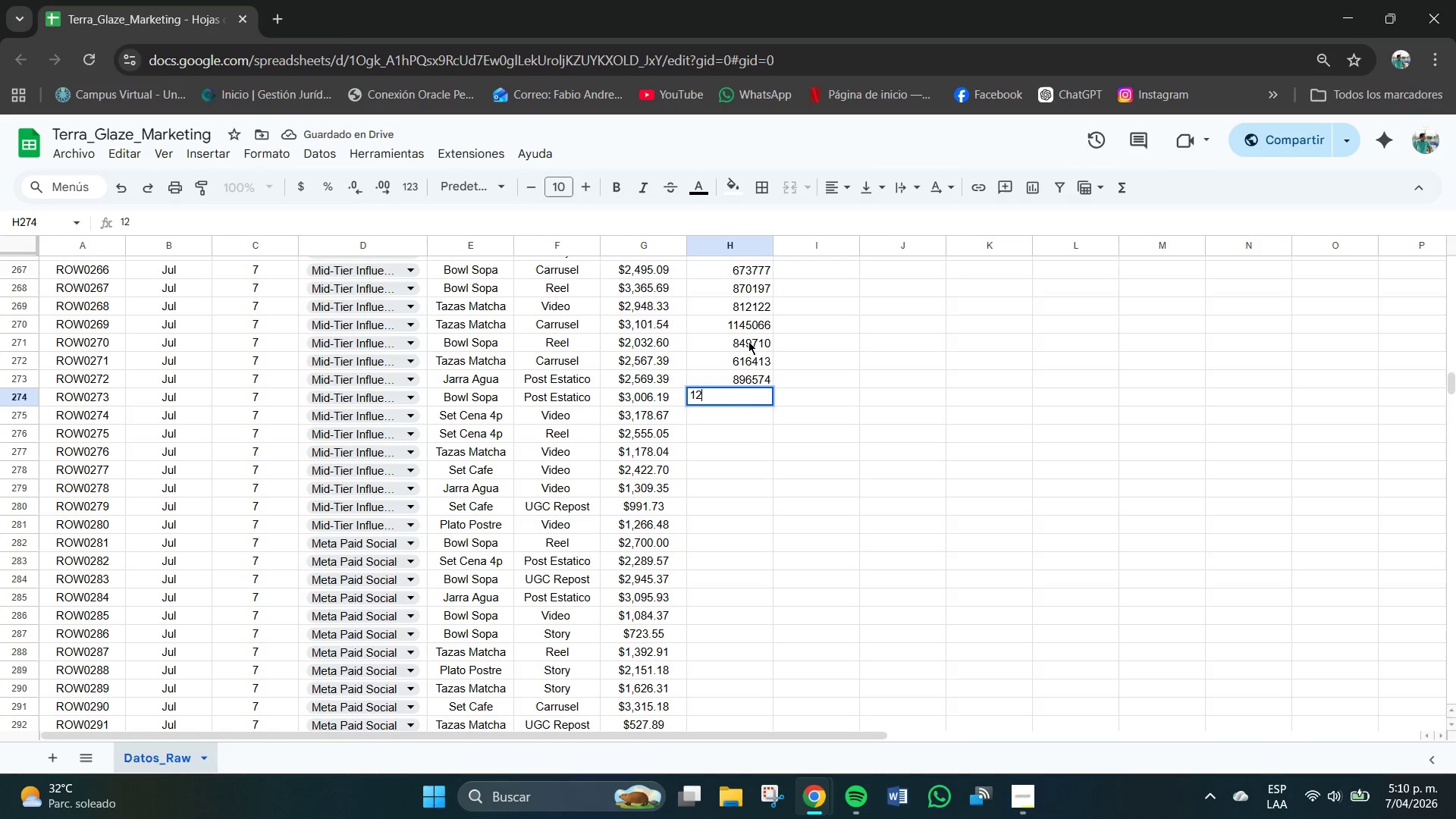 
key(Numpad2)
 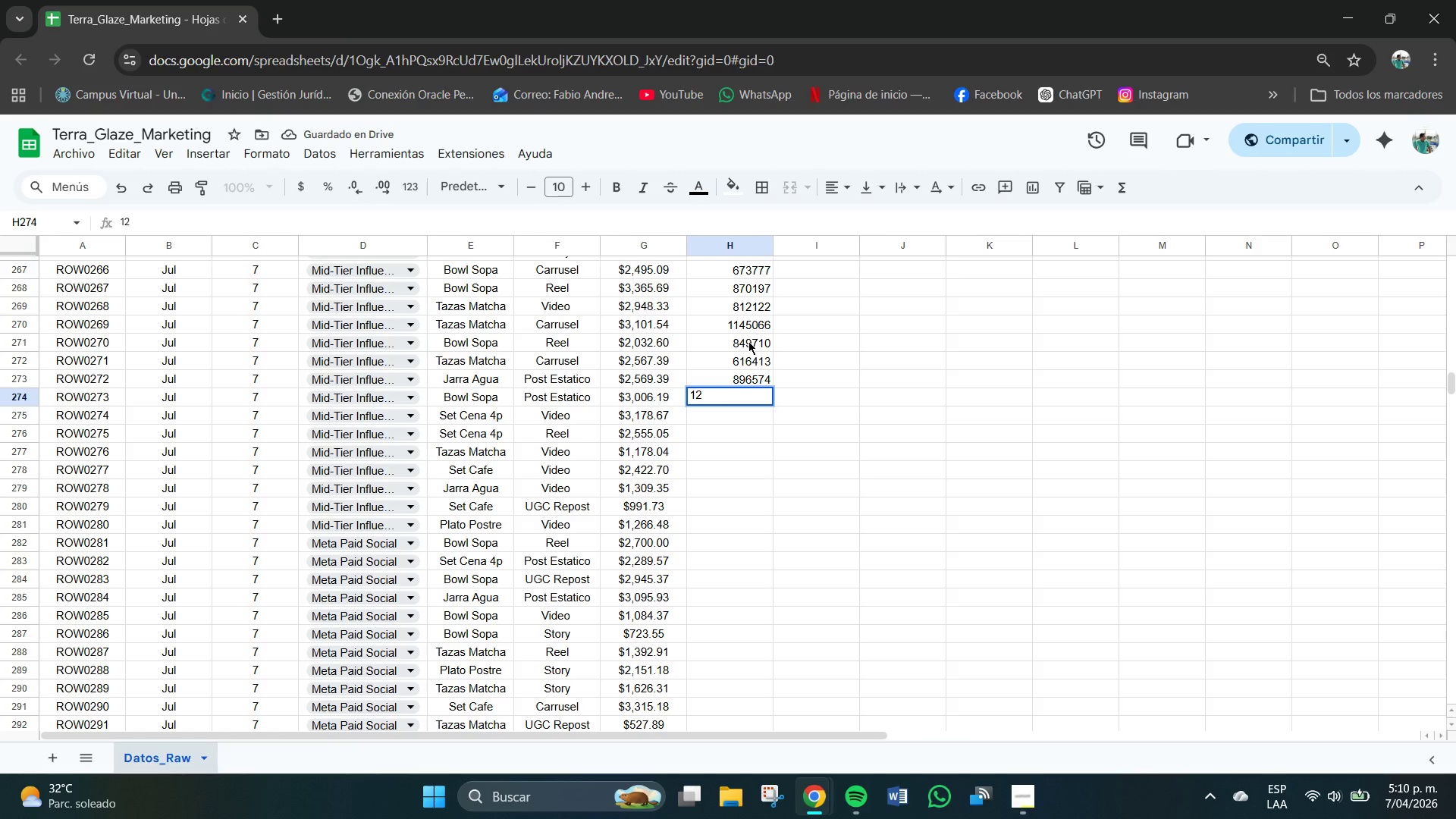 
key(Numpad5)
 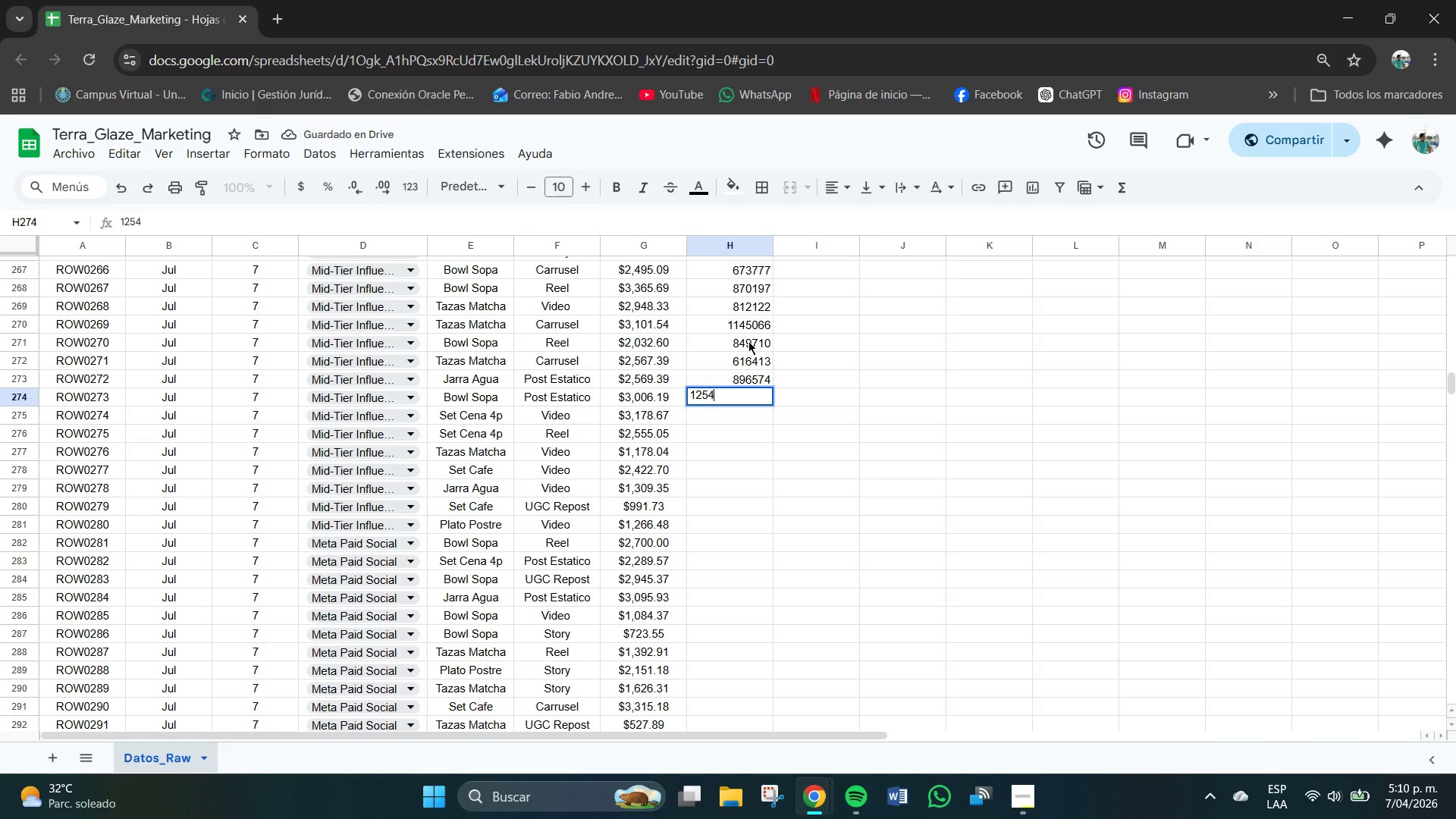 
key(Numpad4)
 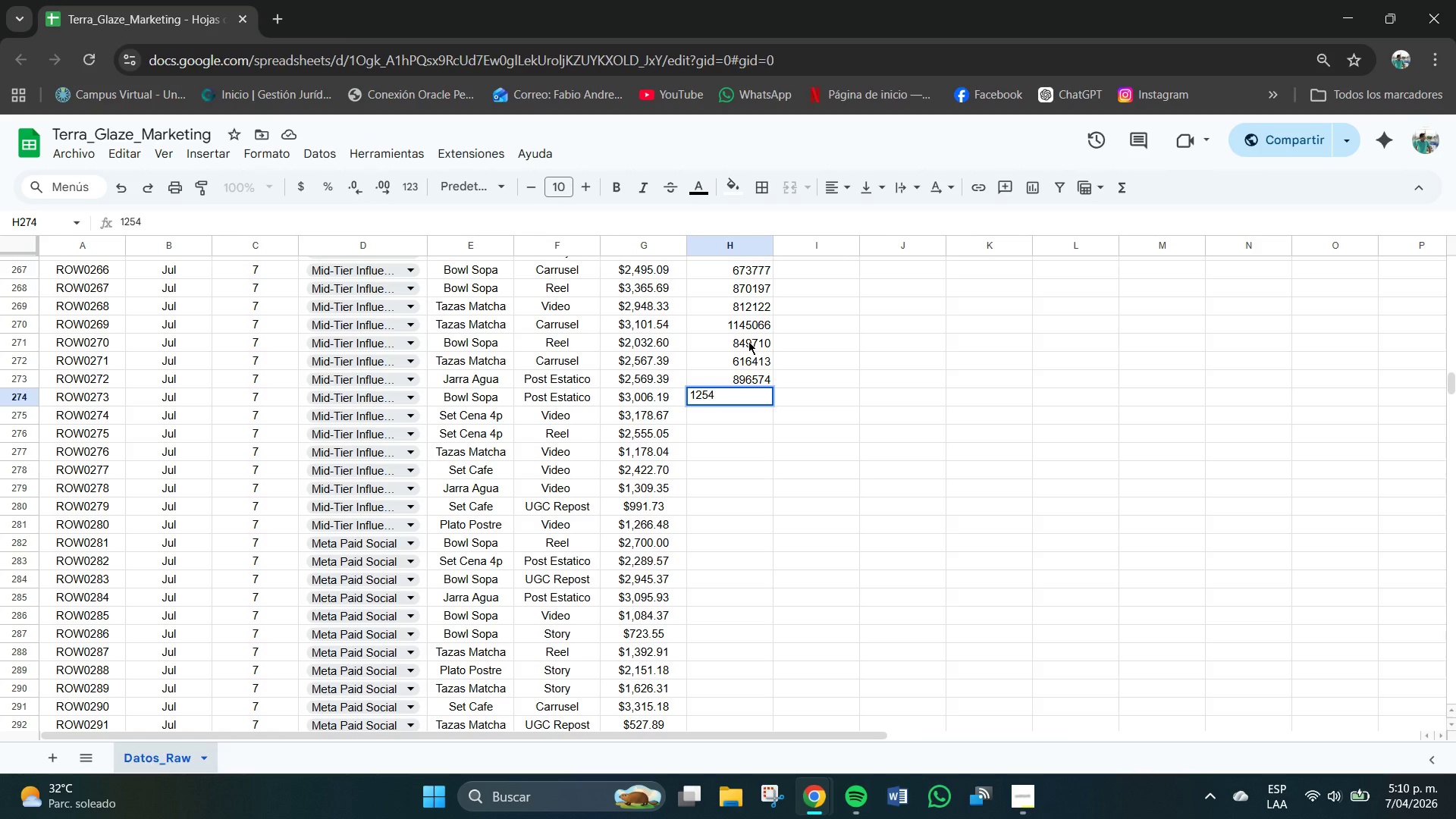 
key(Numpad0)
 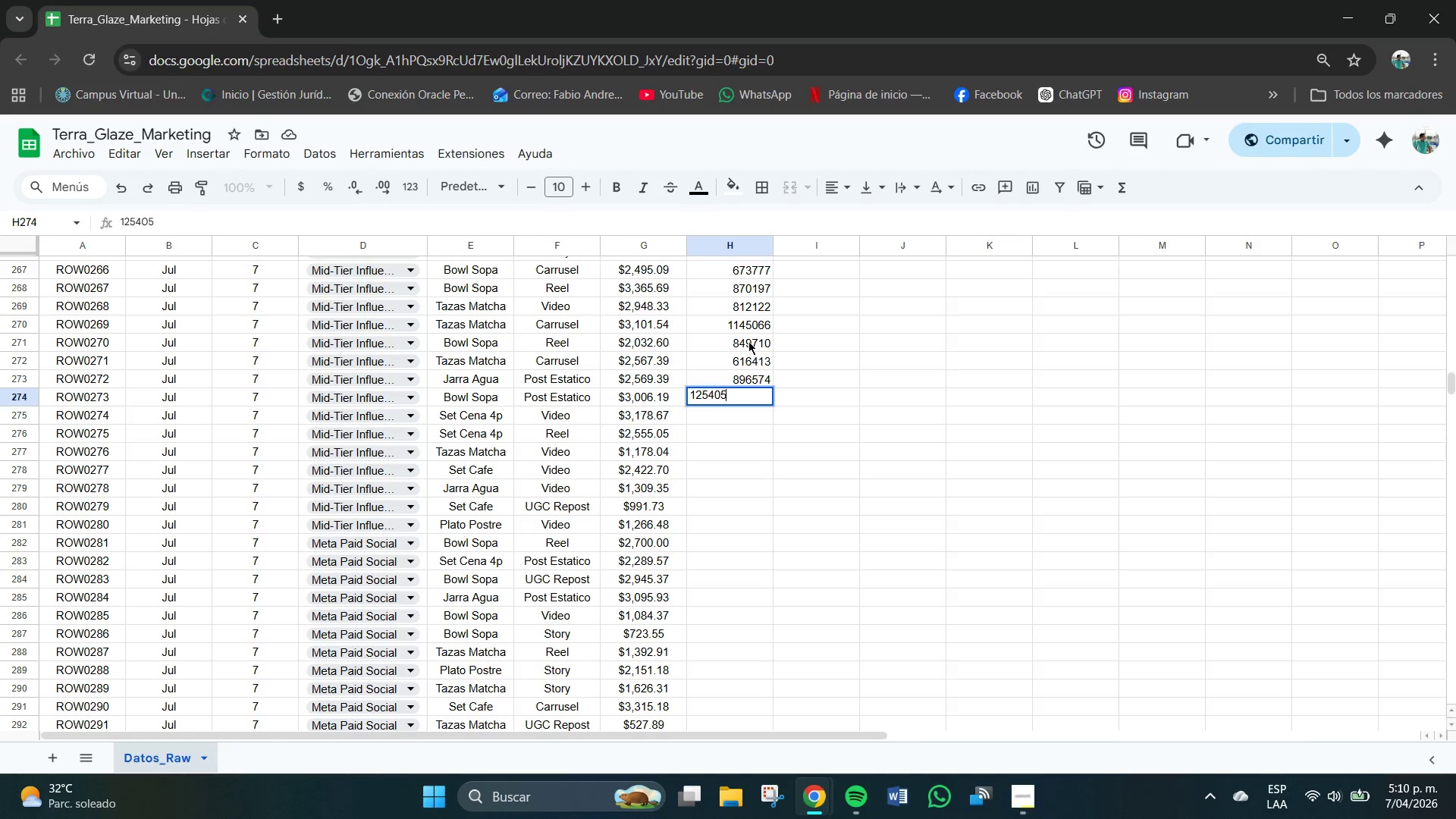 
key(Numpad5)
 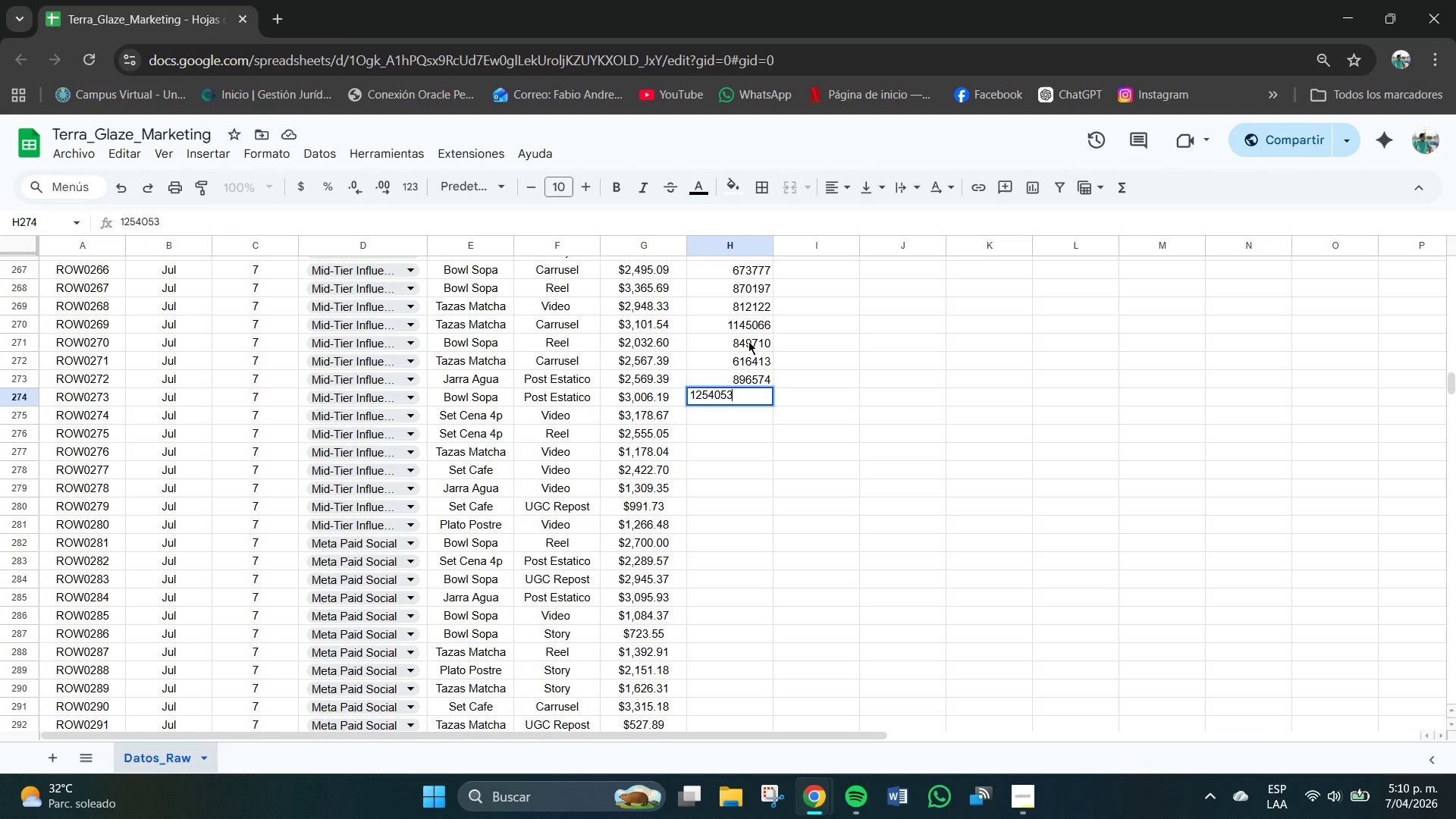 
key(Numpad3)
 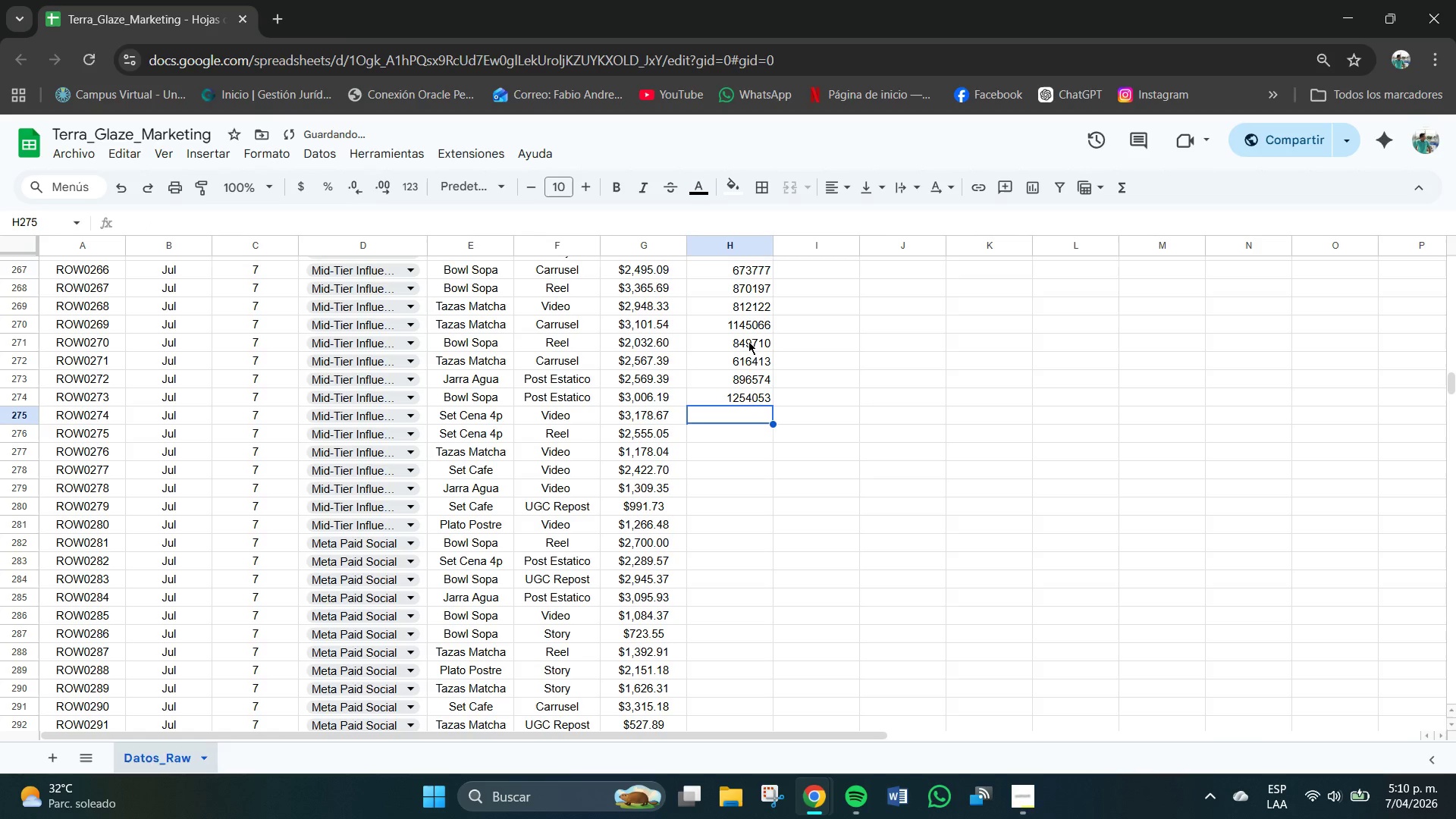 
key(NumpadEnter)
 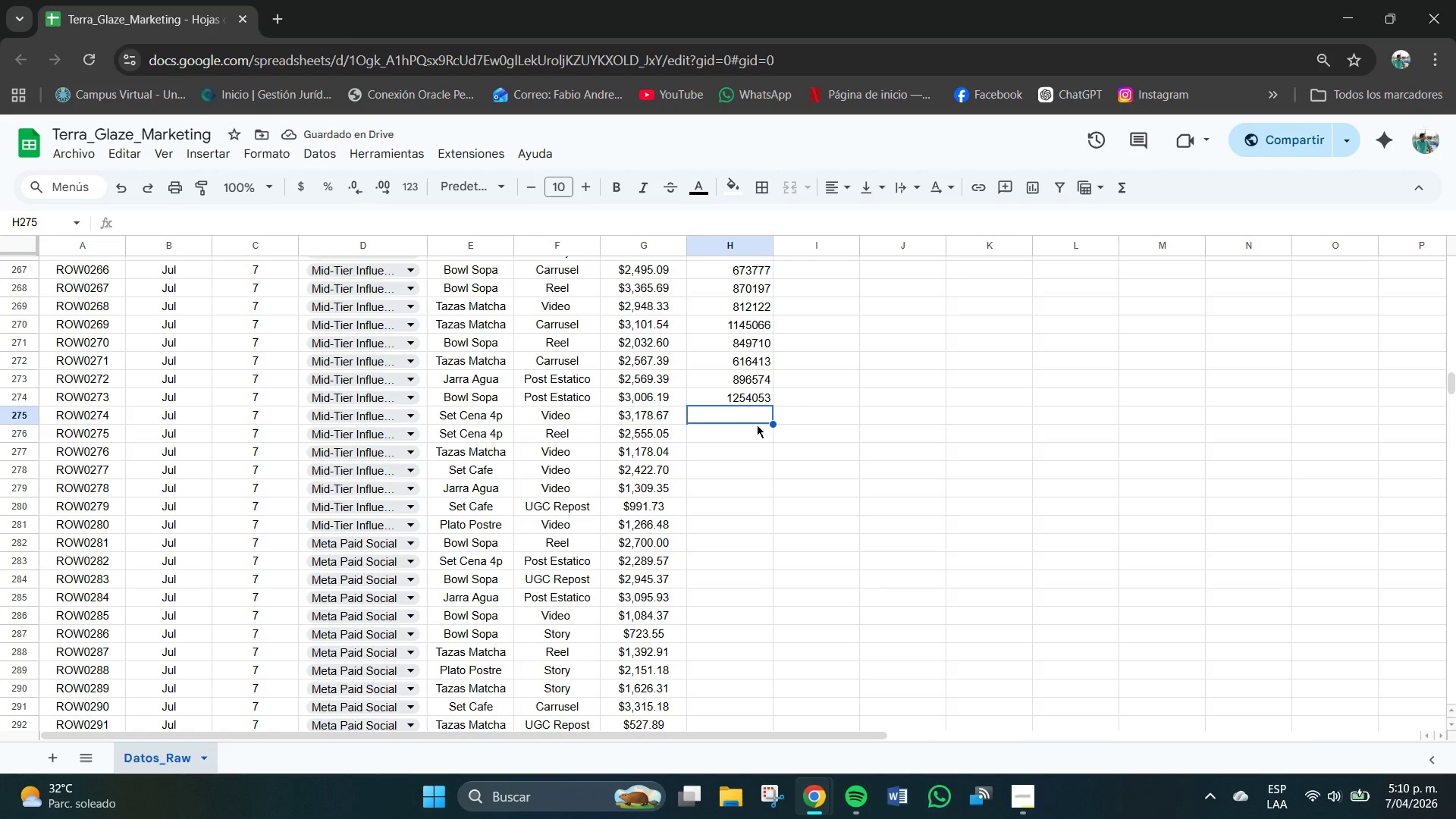 
wait(5.44)
 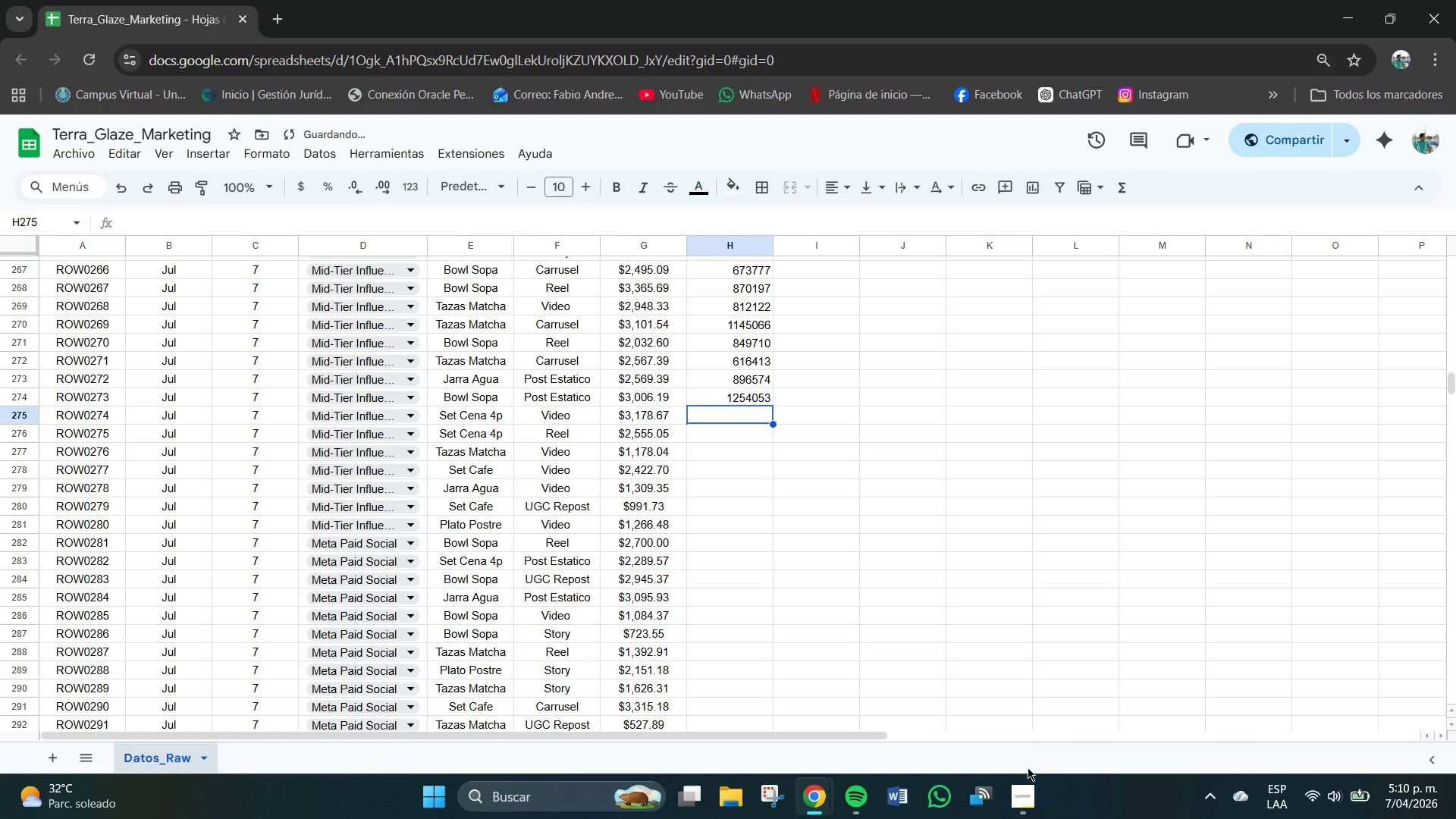 
key(Numpad6)
 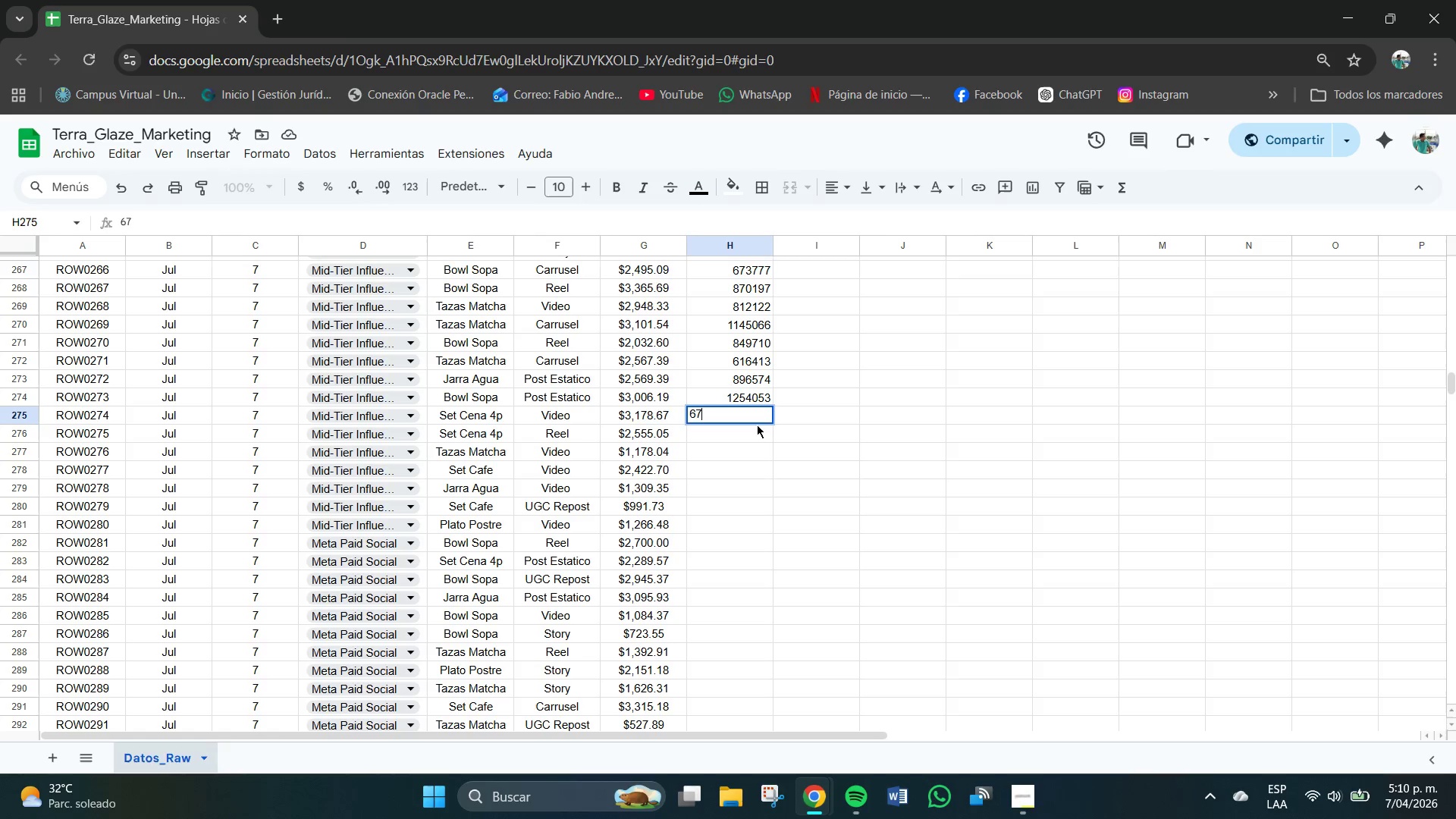 
key(Numpad7)
 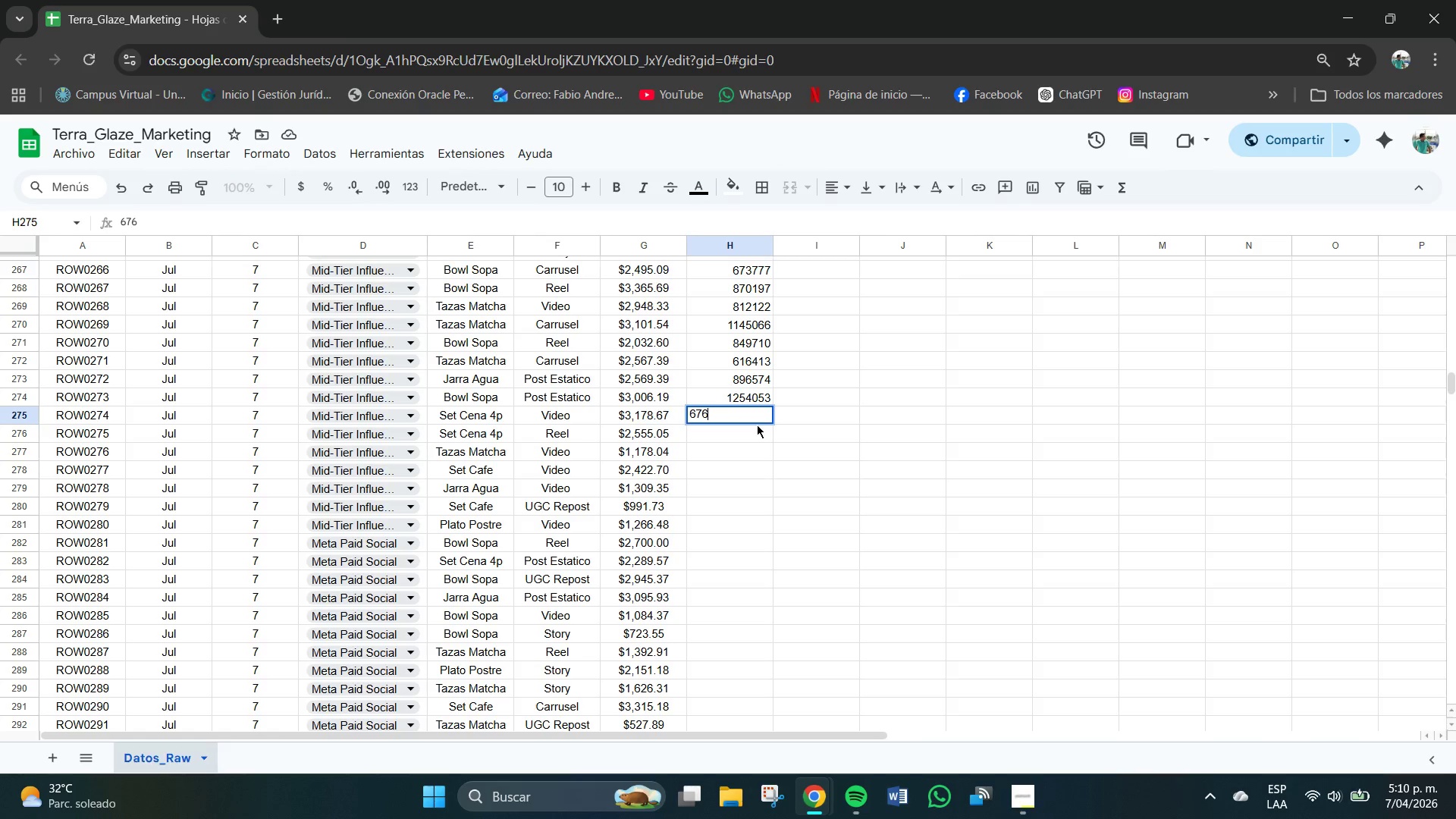 
key(Numpad6)
 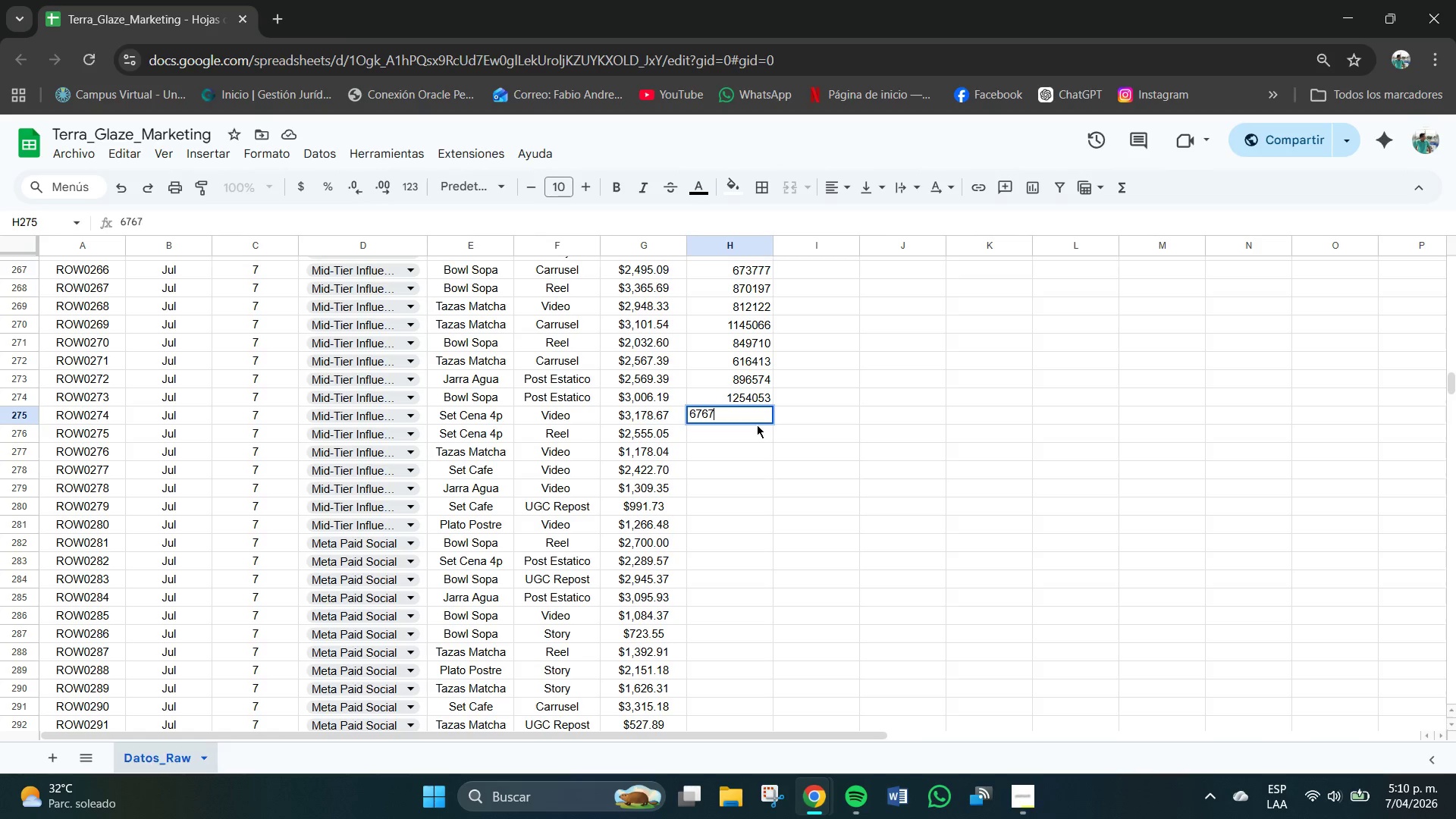 
key(Numpad7)
 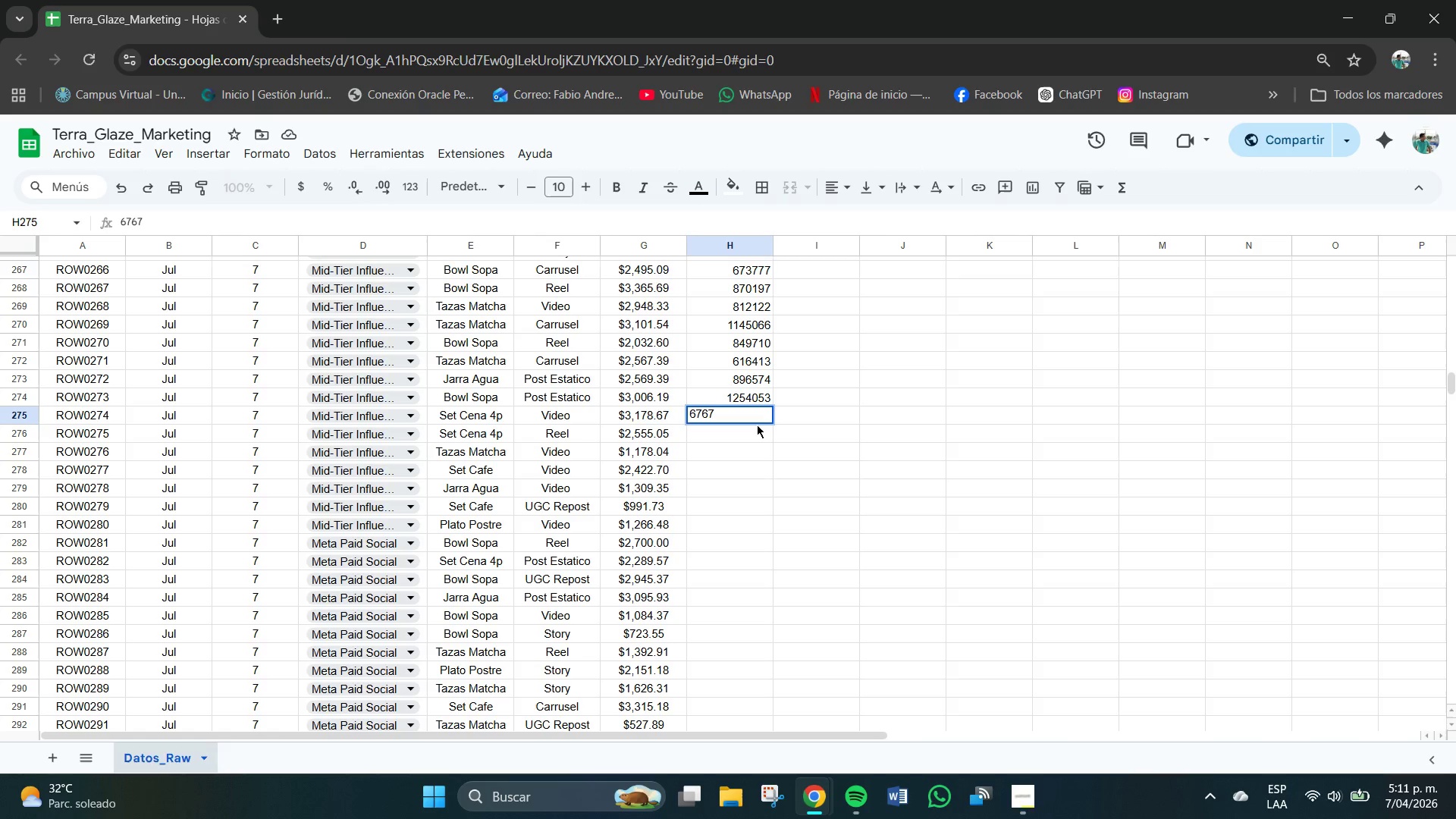 
key(Numpad7)
 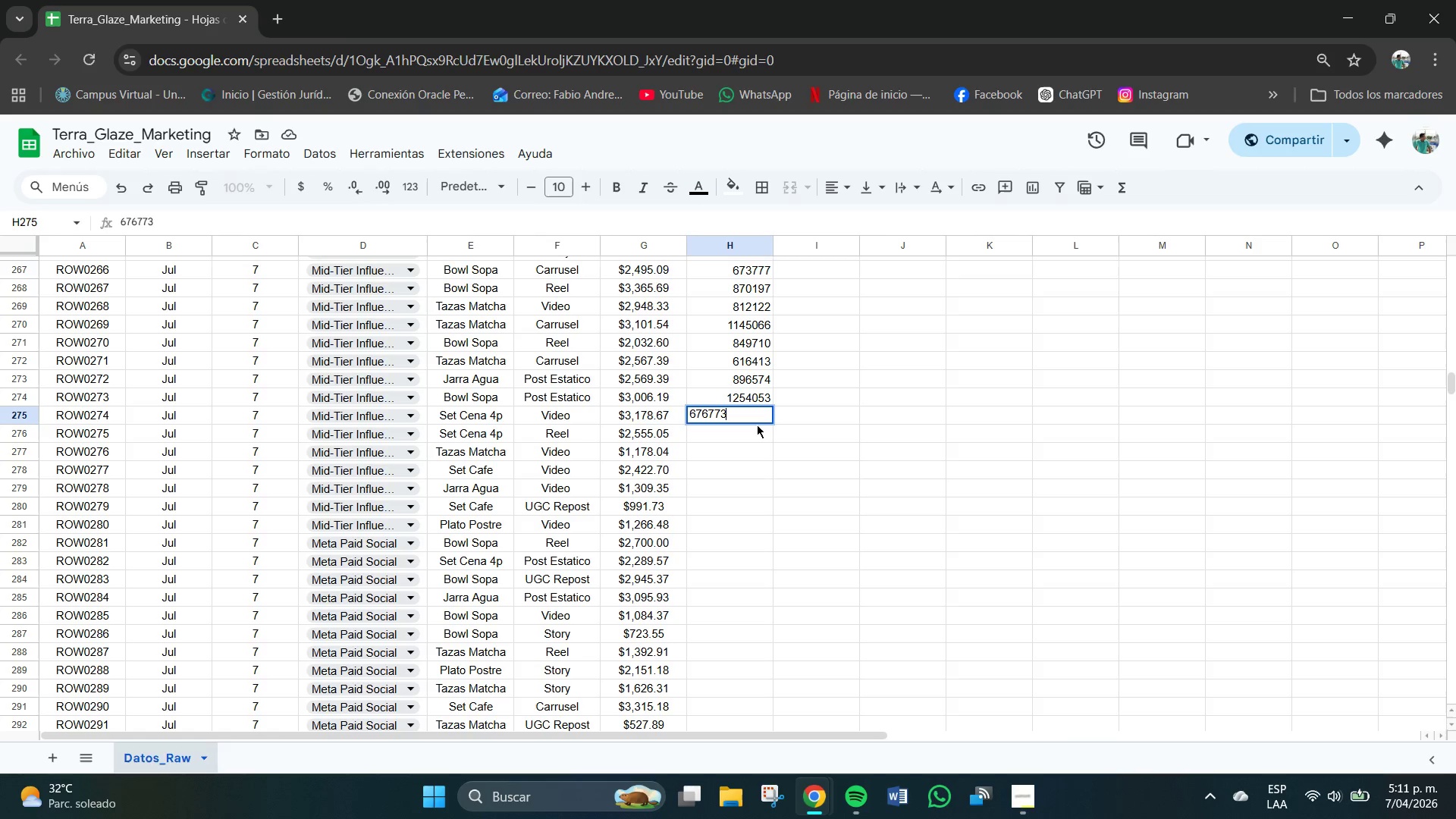 
key(Numpad3)
 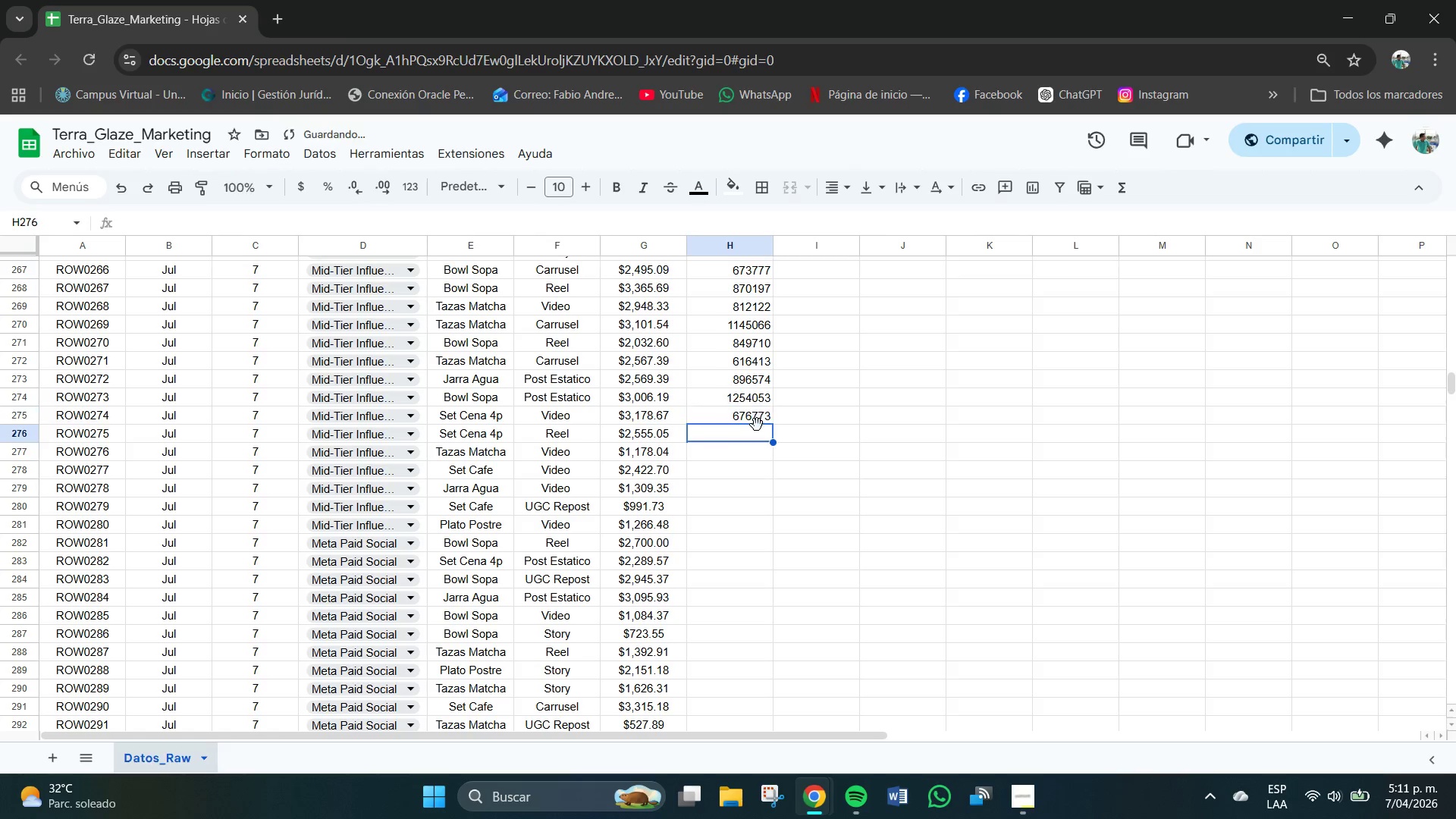 
key(NumpadEnter)
 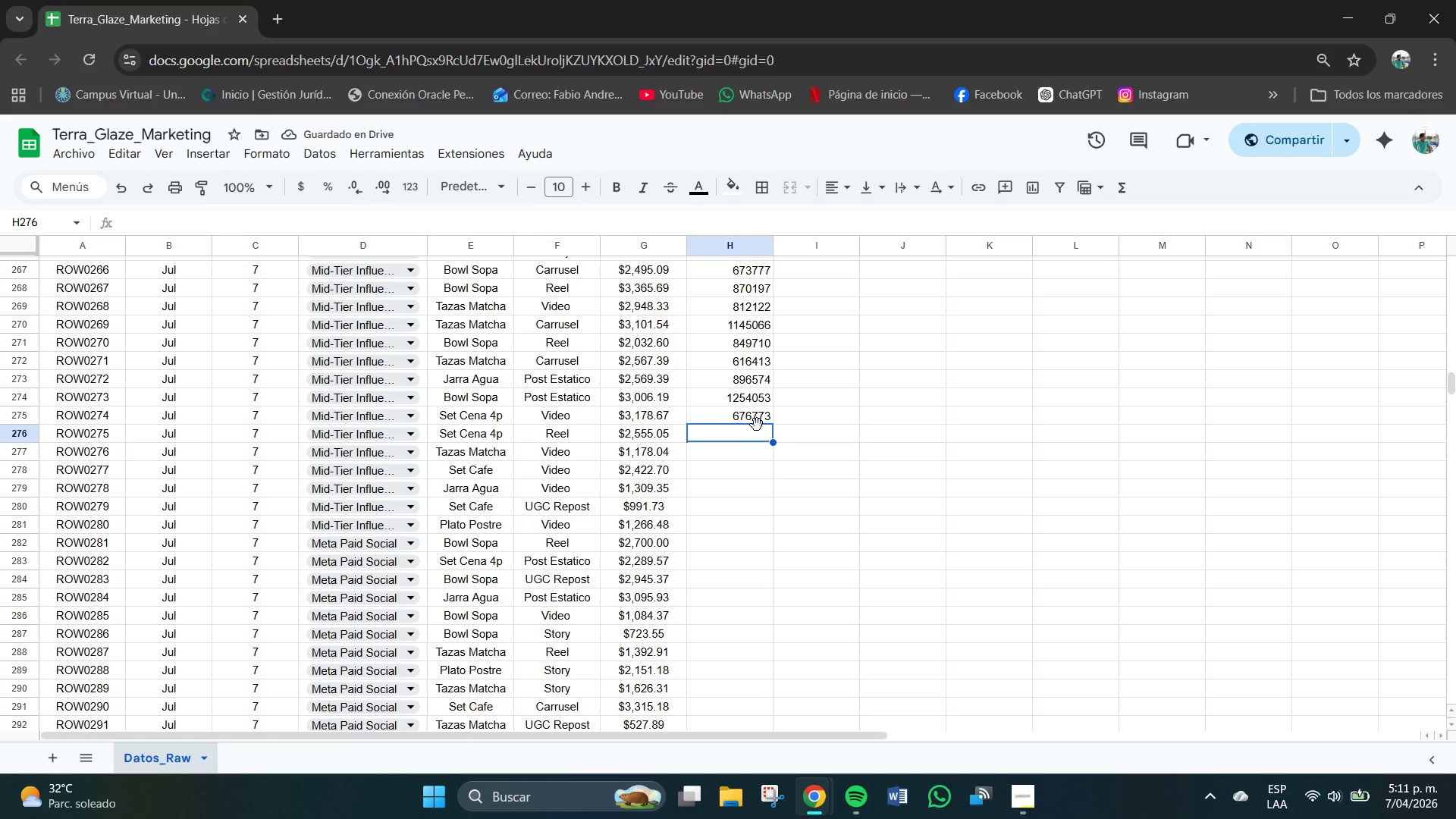 
wait(5.95)
 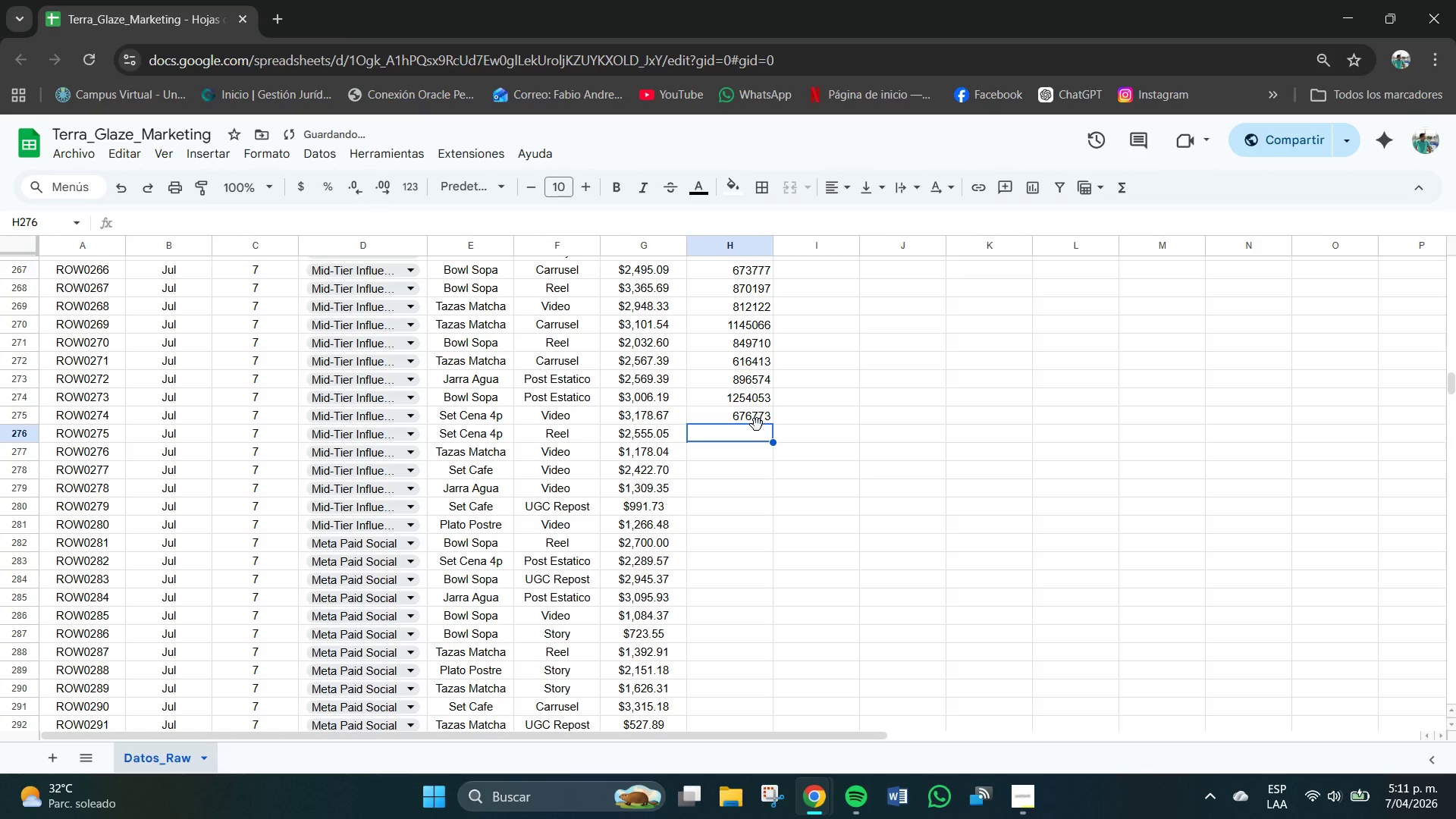 
key(Numpad7)
 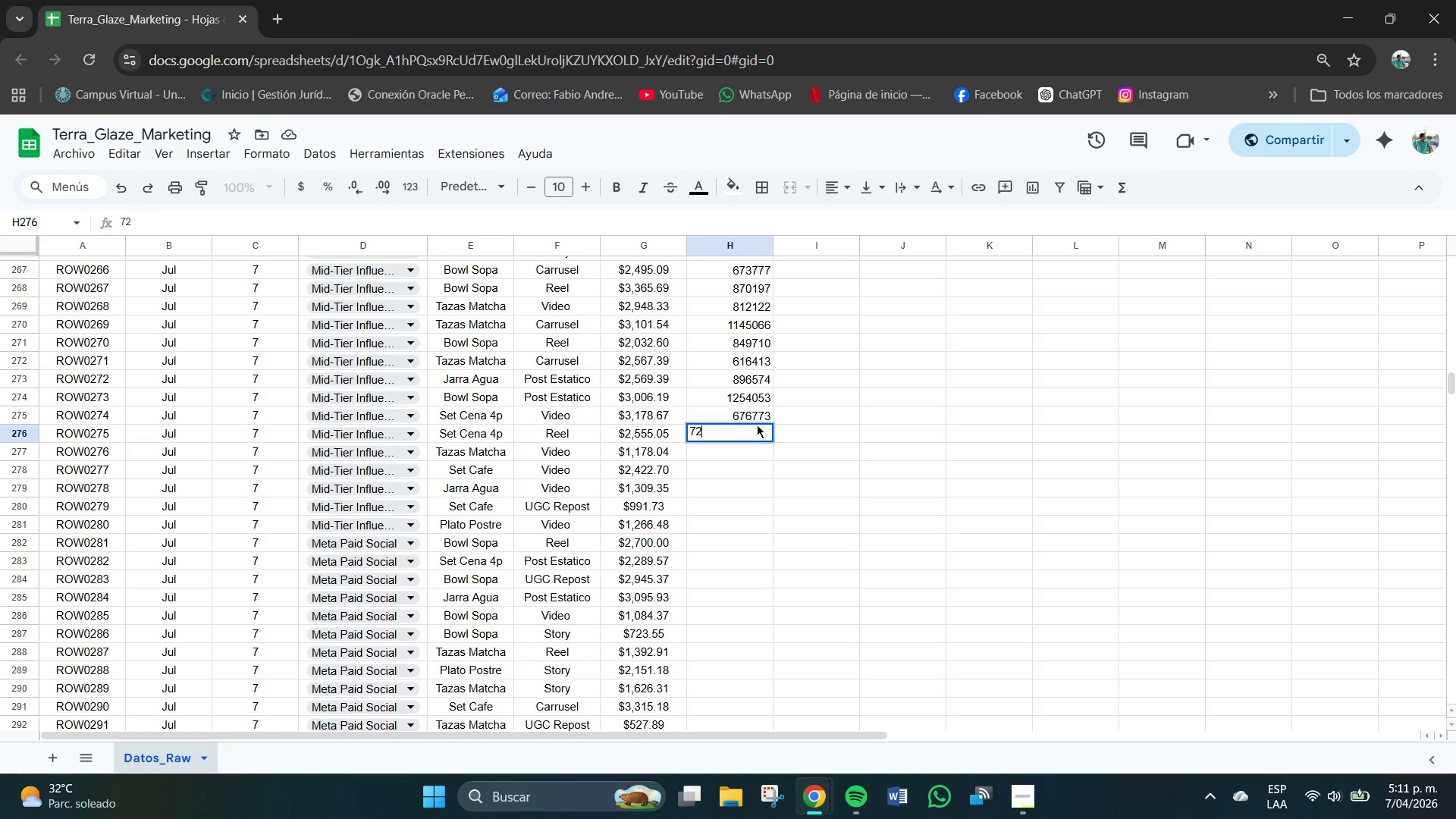 
key(Numpad2)
 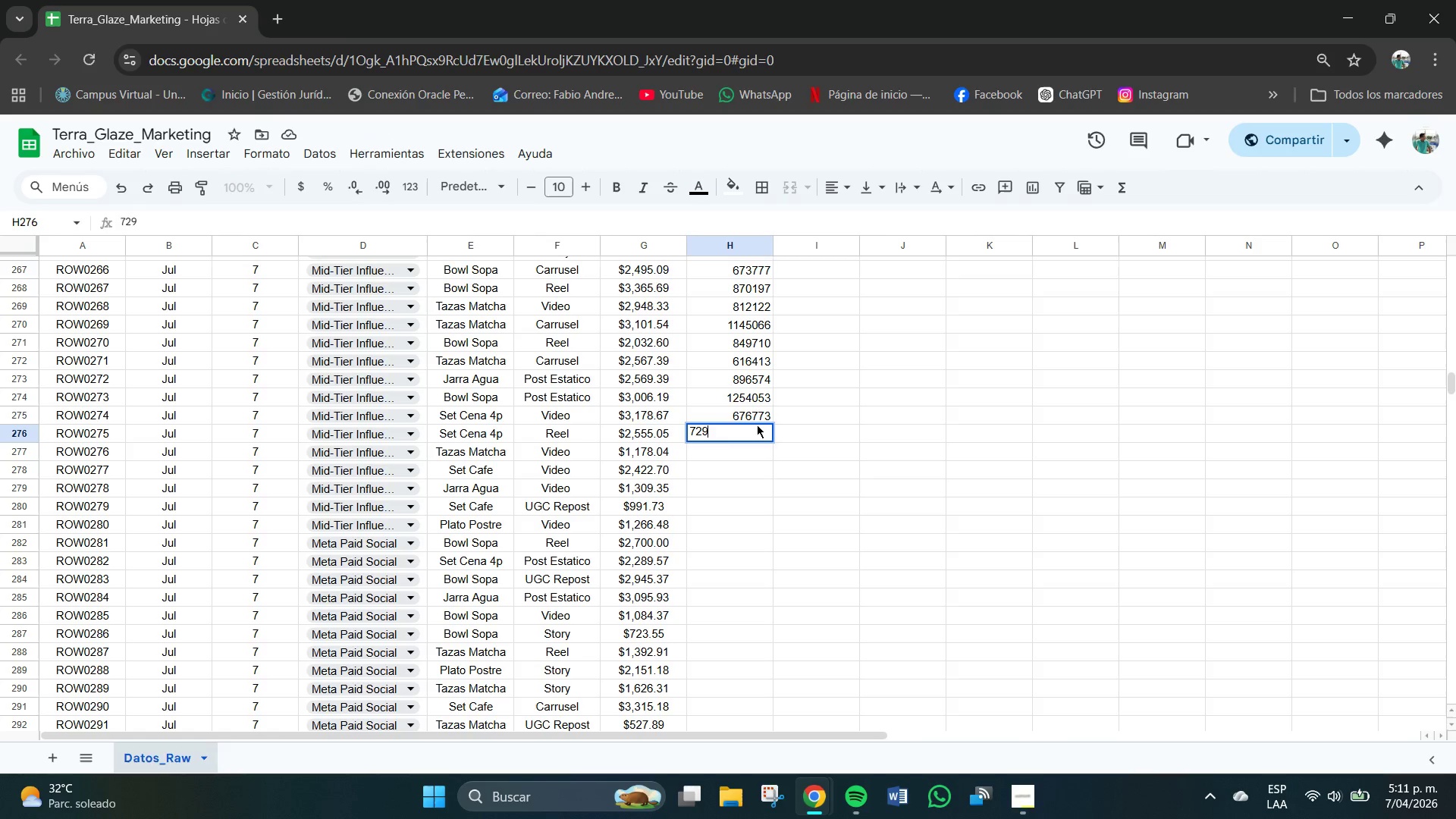 
key(Numpad9)
 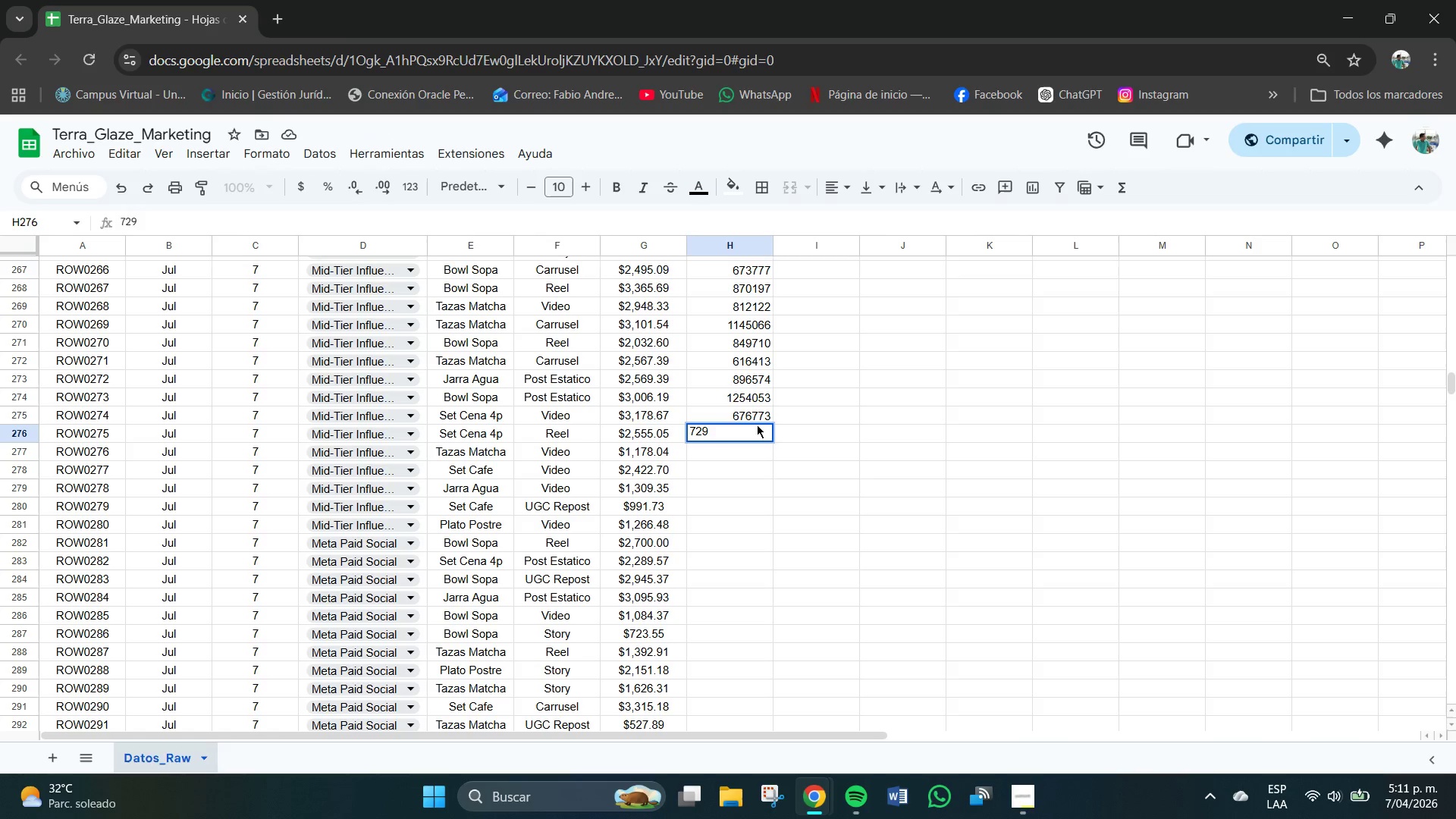 
key(Numpad7)
 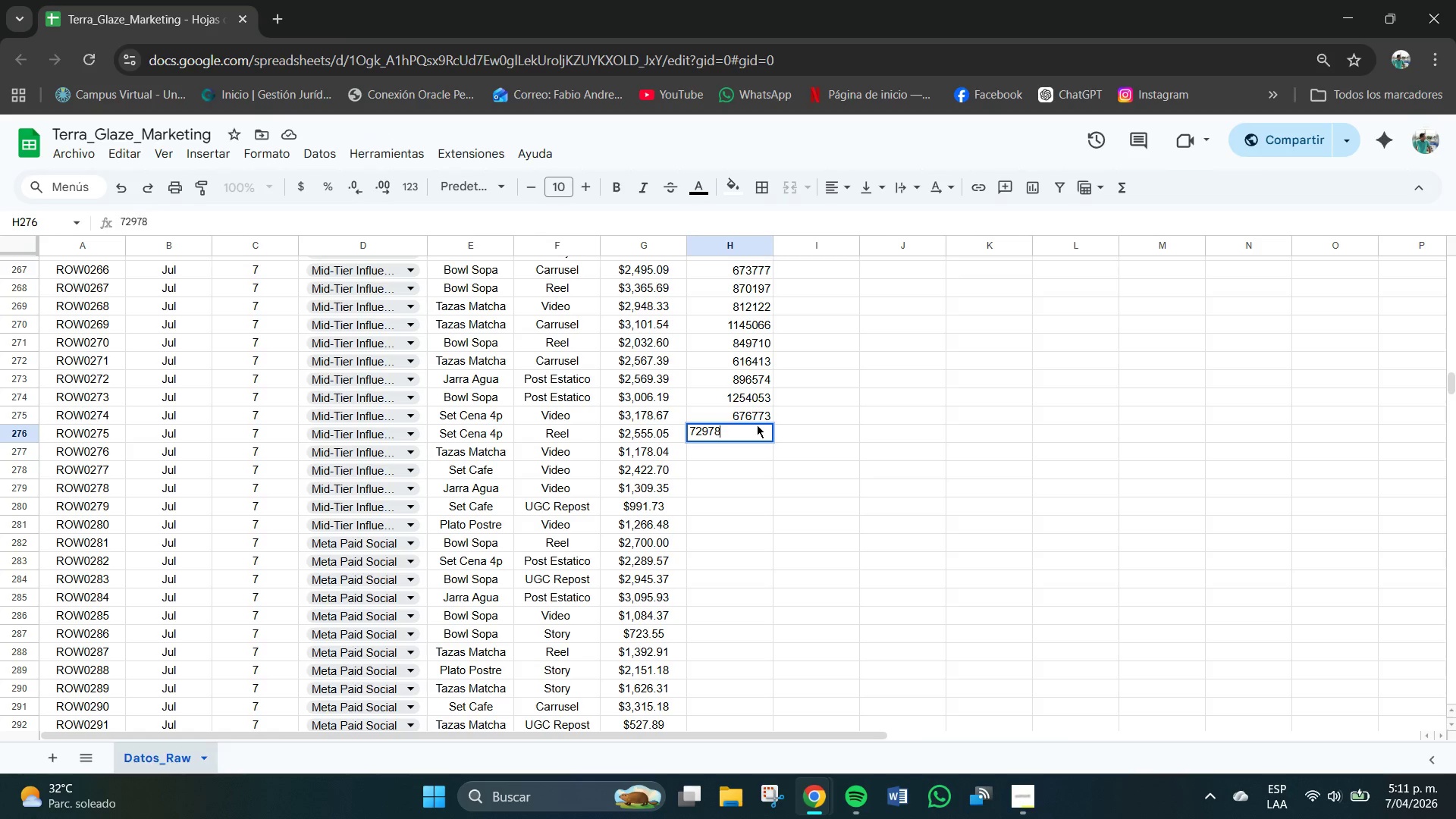 
key(Numpad8)
 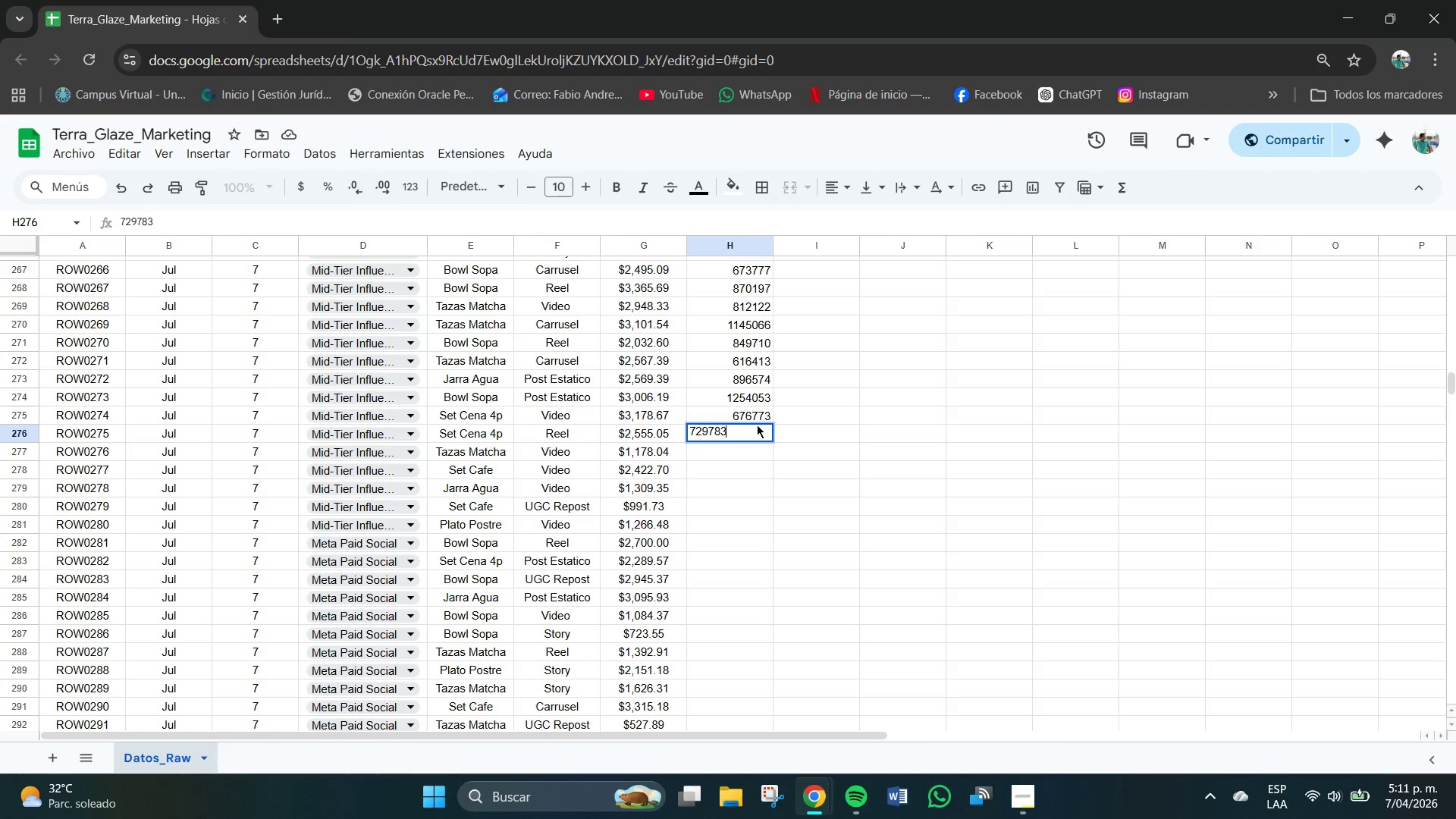 
key(Numpad3)
 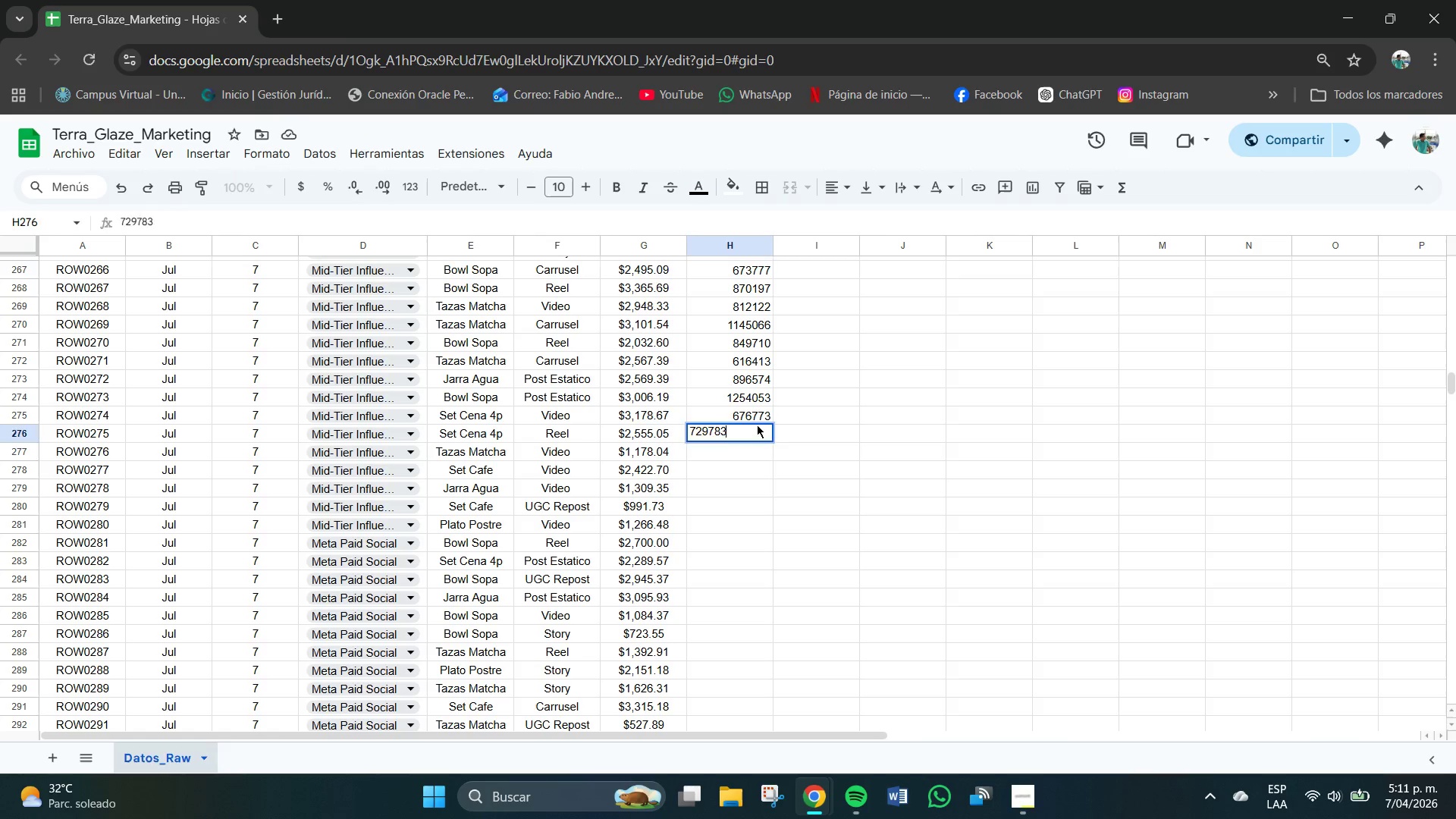 
key(NumpadEnter)
 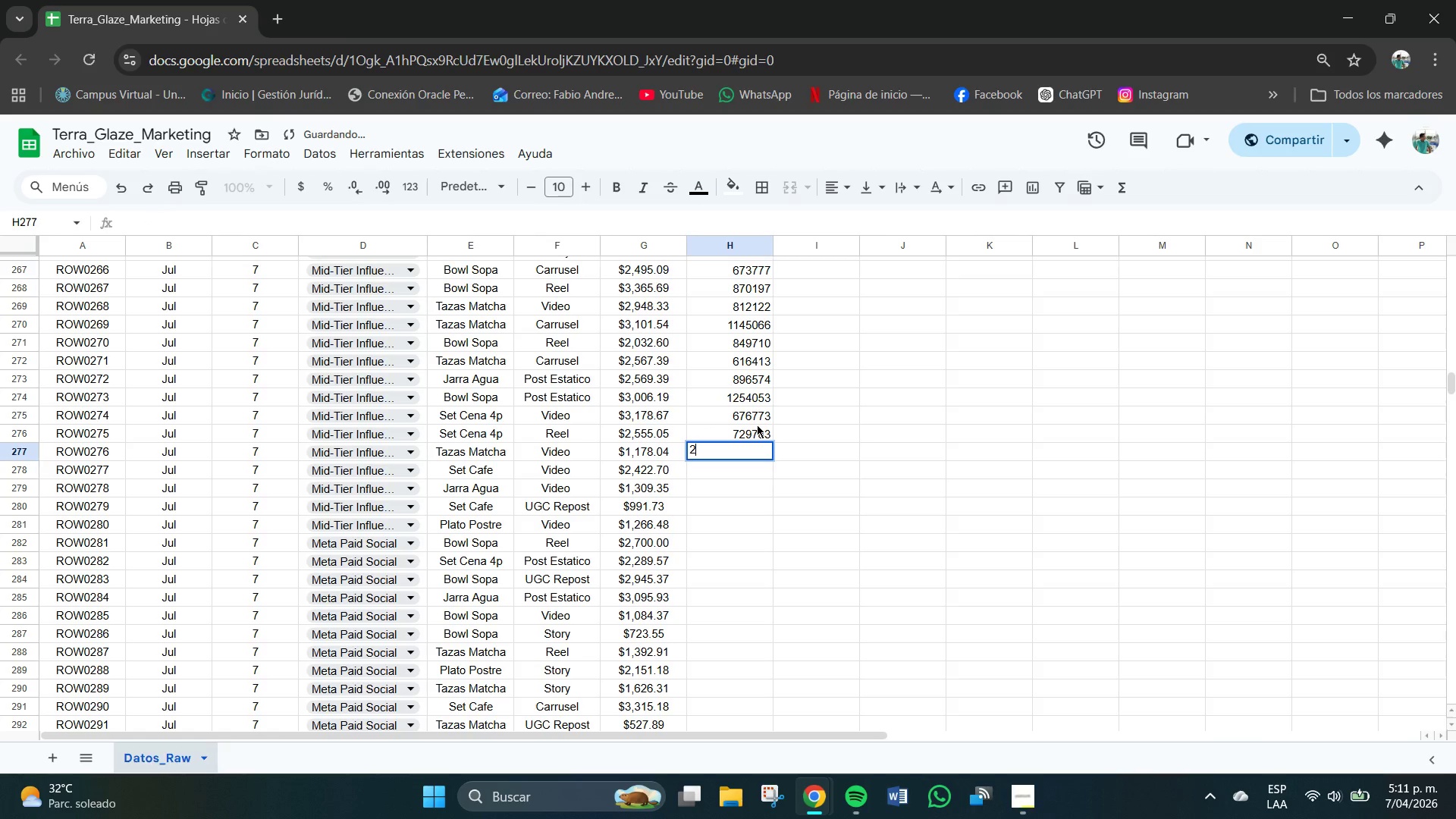 
key(Numpad2)
 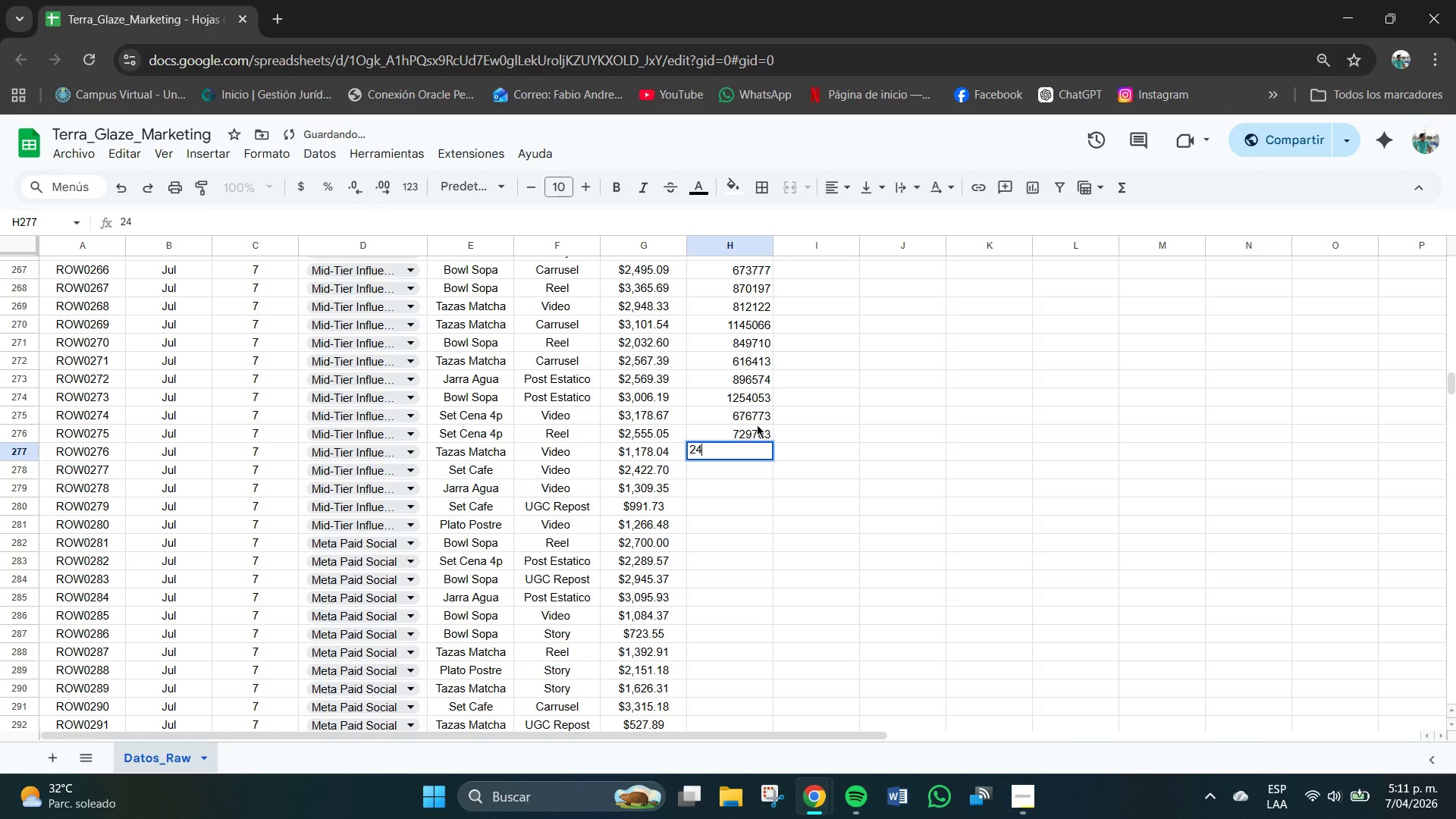 
key(Numpad4)
 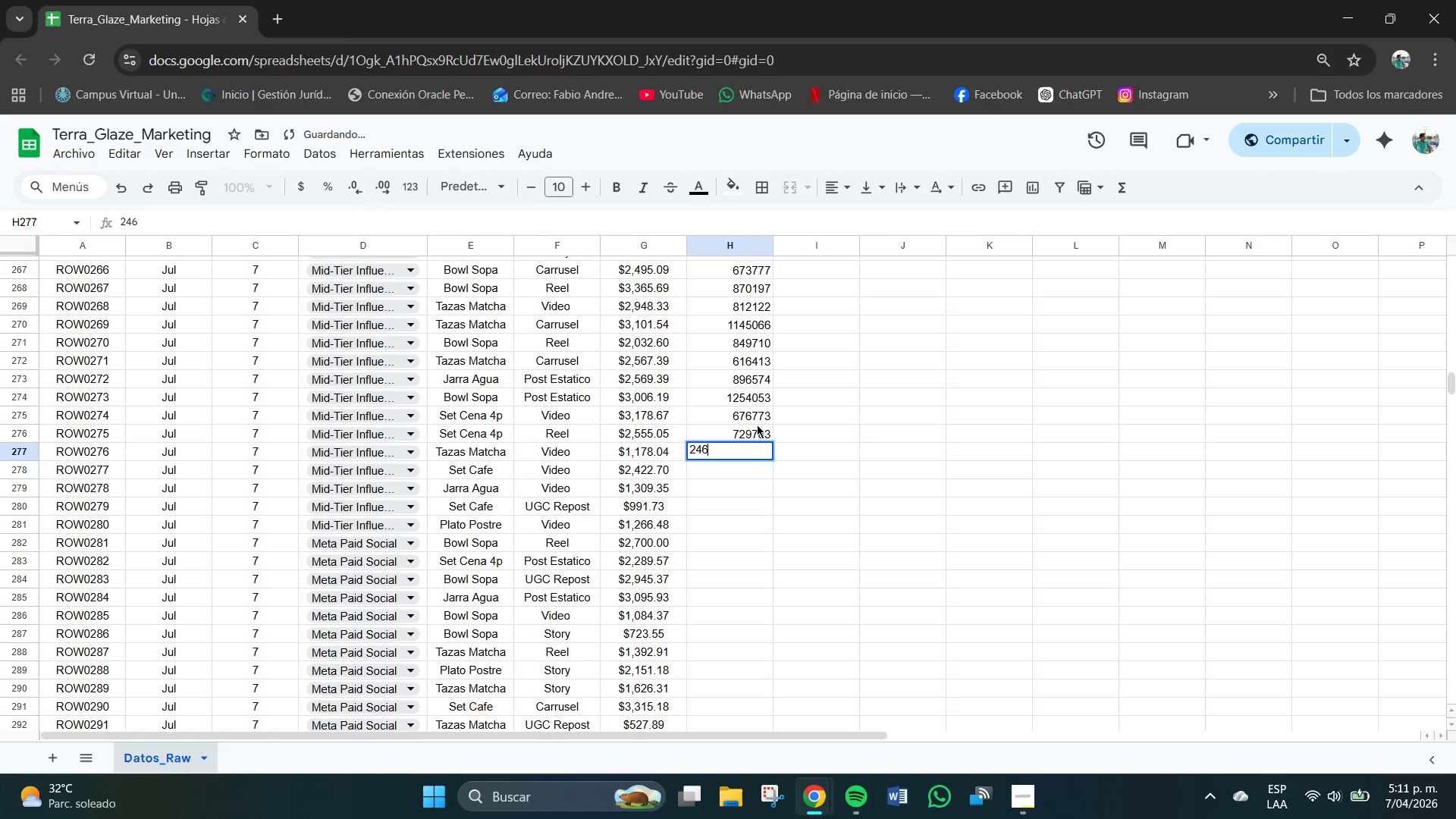 
key(Numpad6)
 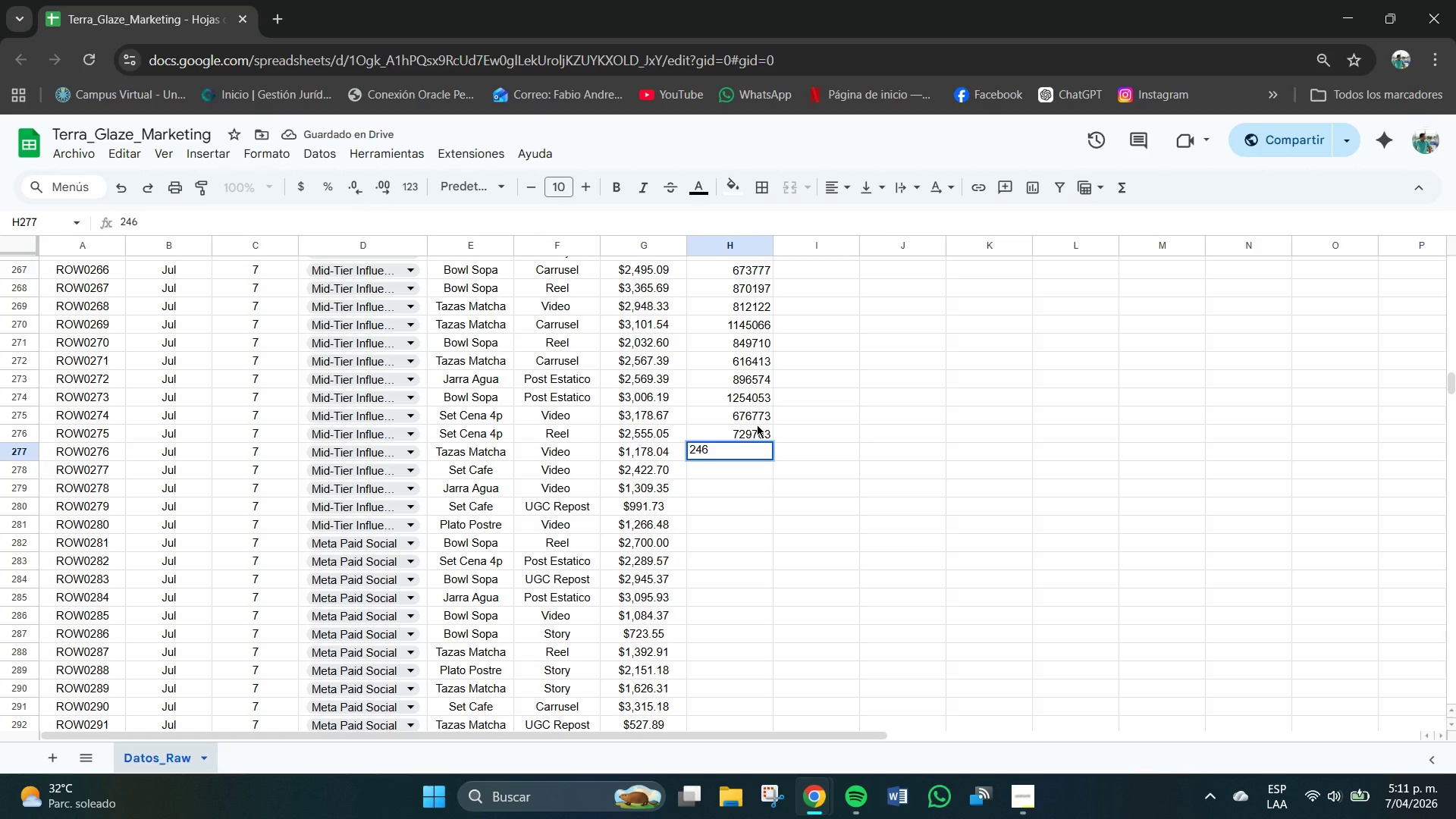 
key(Numpad8)
 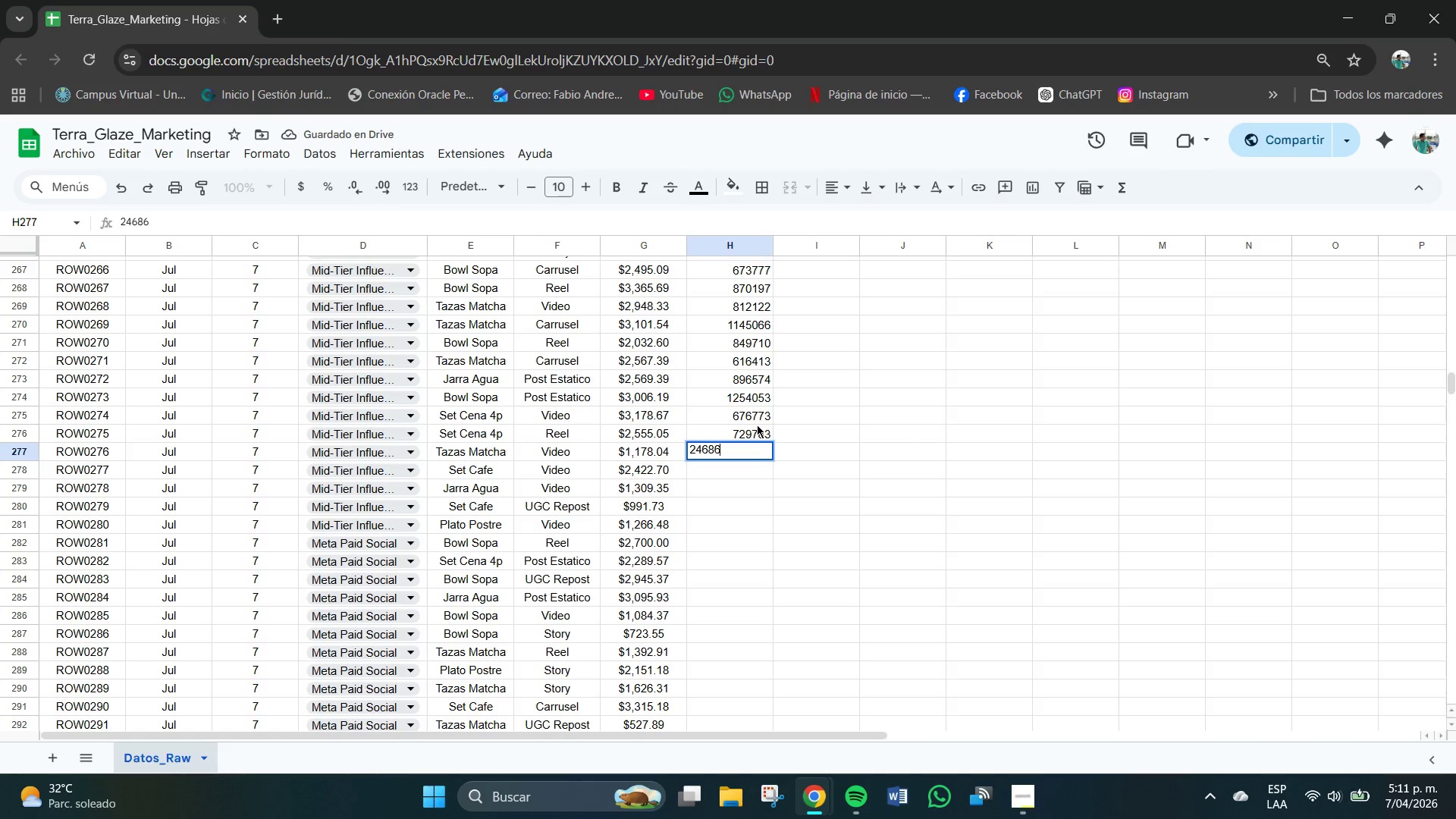 
key(Numpad6)
 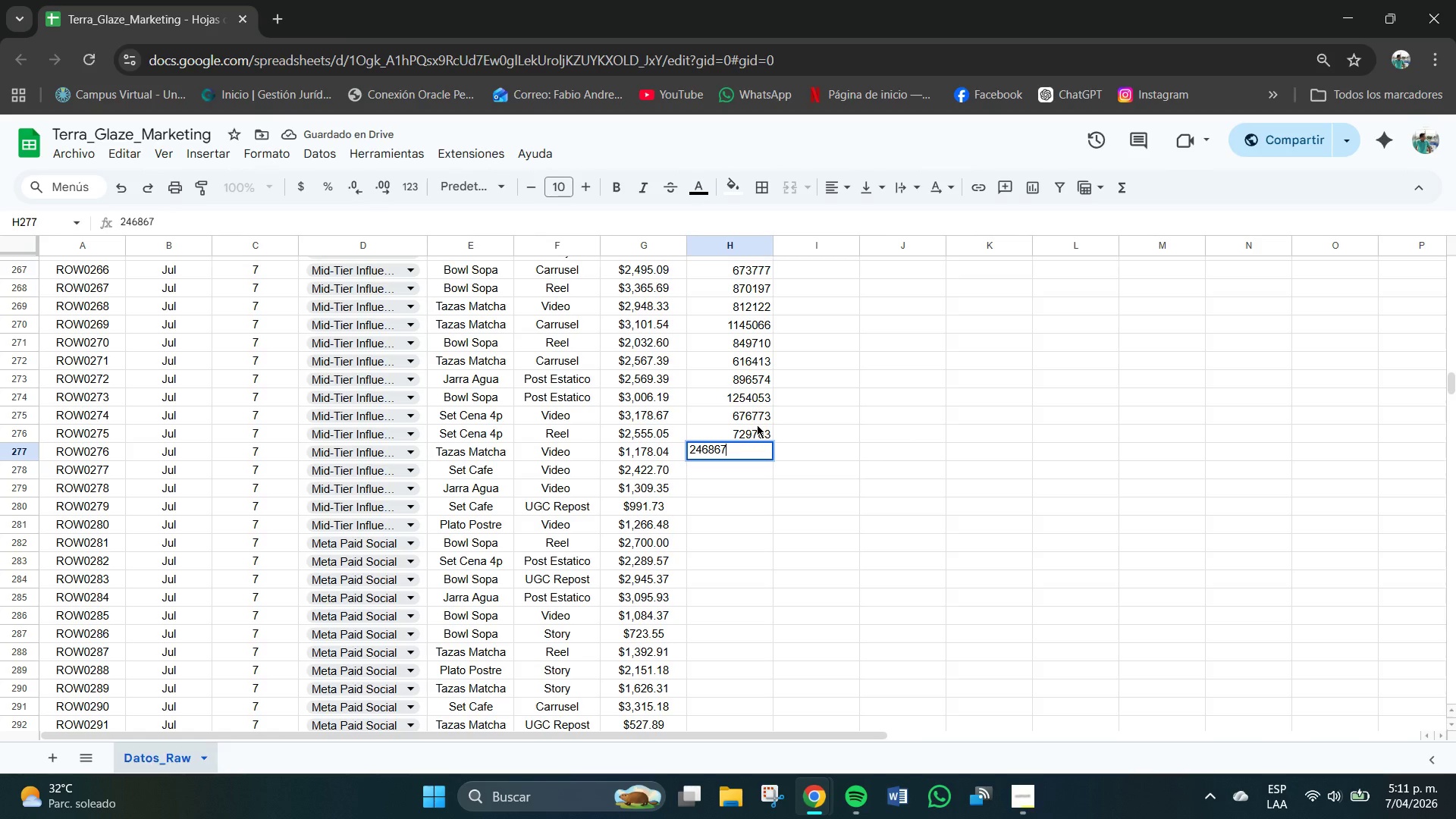 
key(Numpad7)
 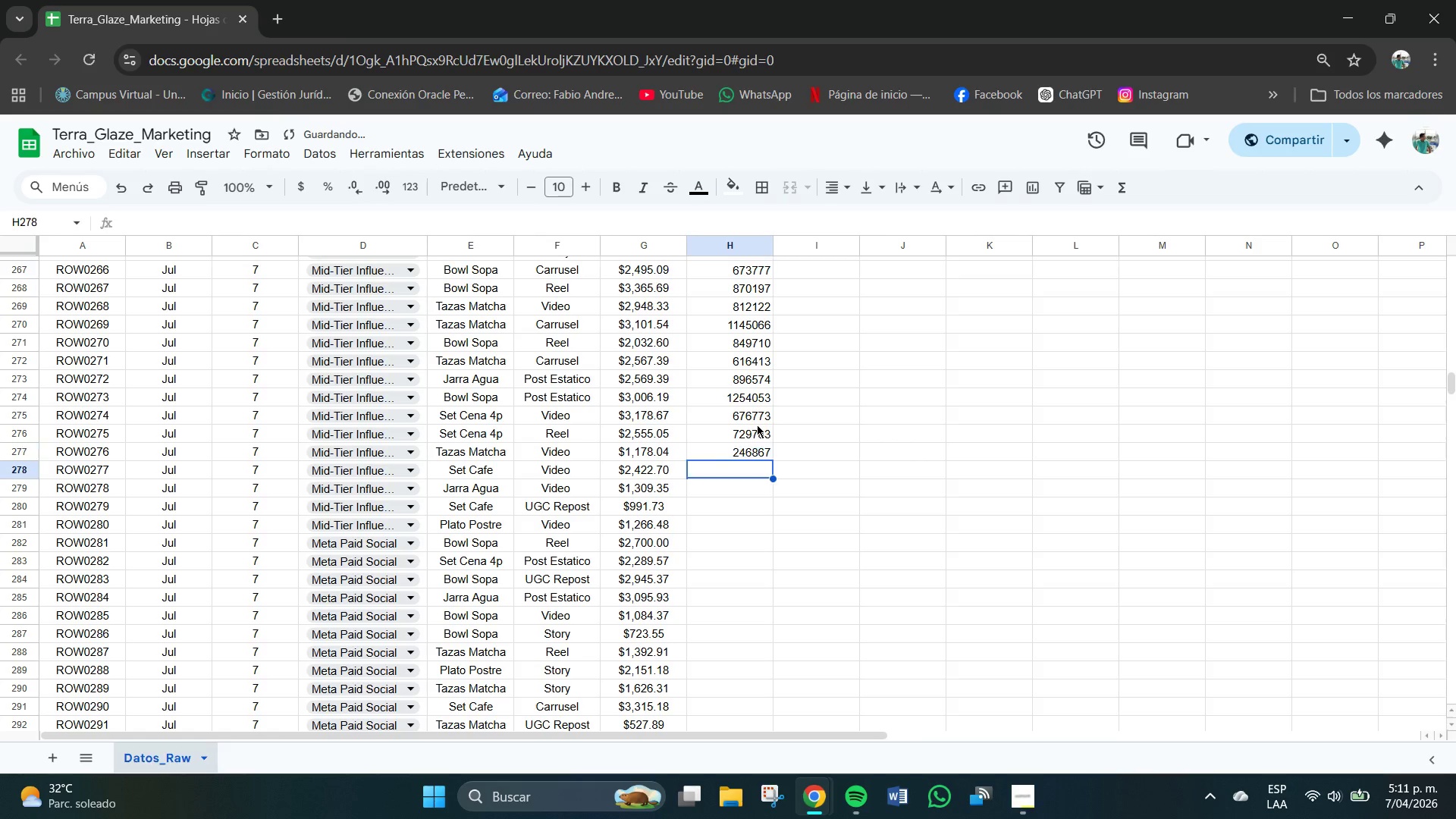 
key(NumpadEnter)
 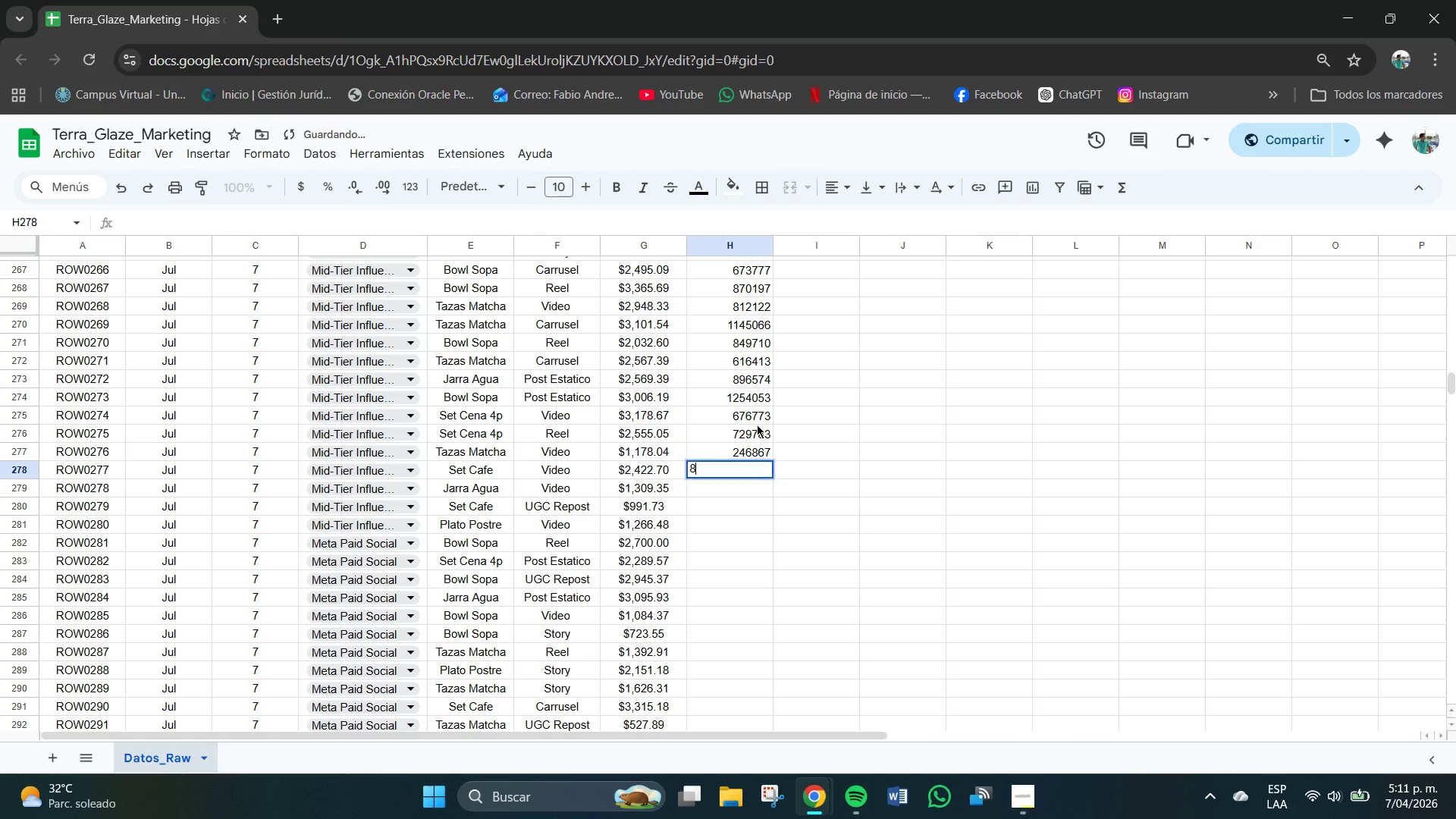 
key(Numpad8)
 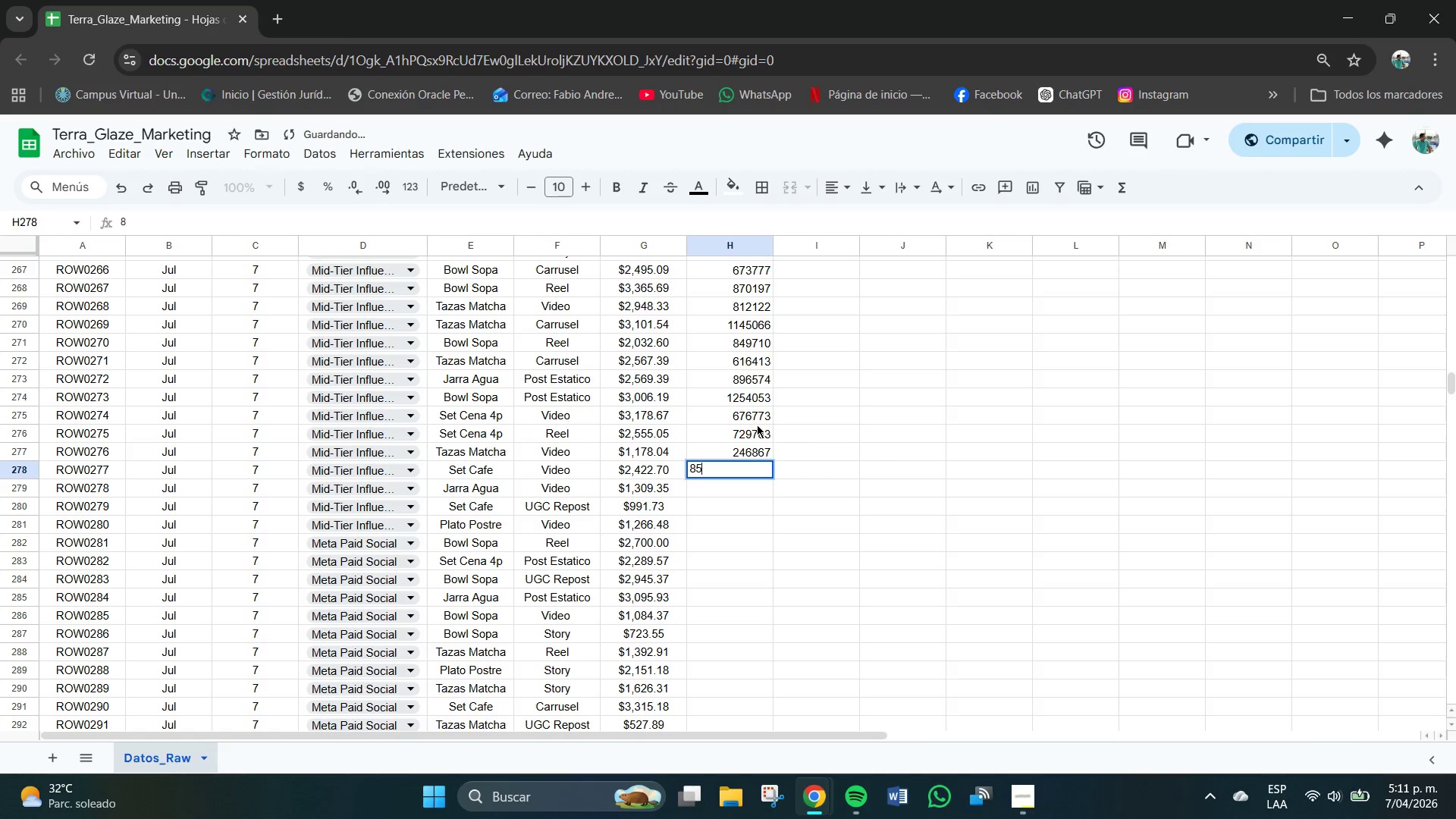 
key(Numpad5)
 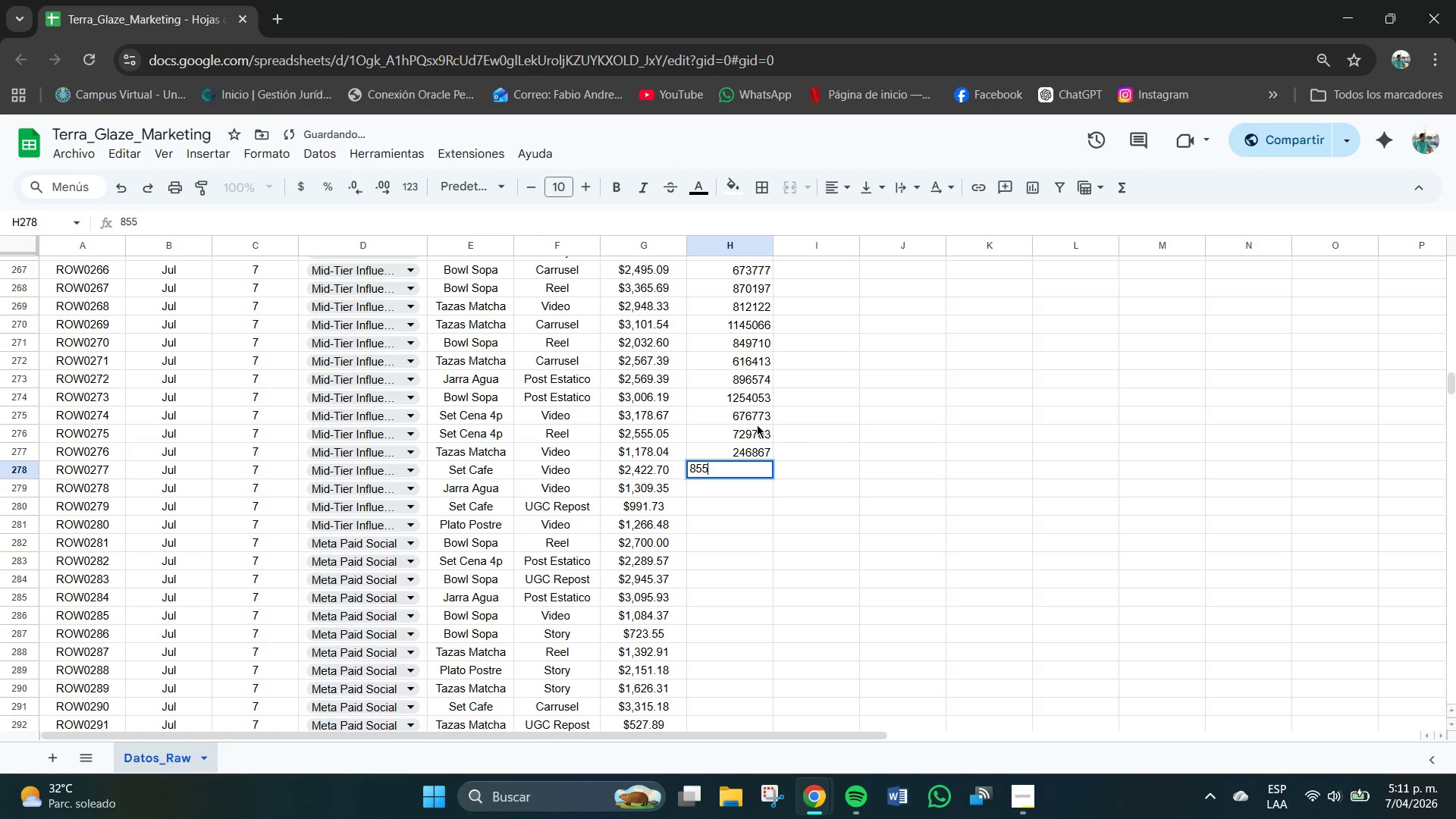 
key(Numpad5)
 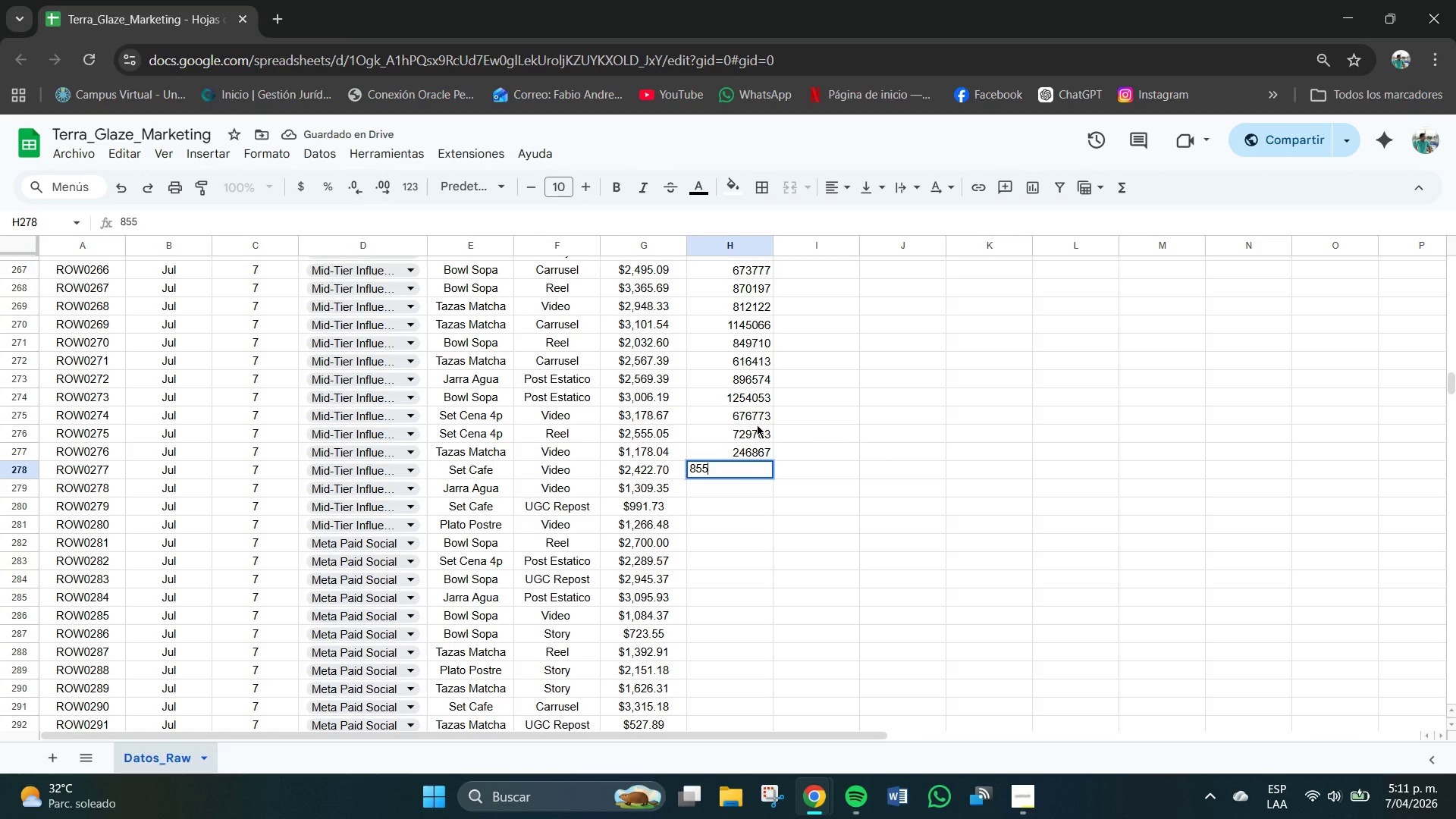 
key(Numpad4)
 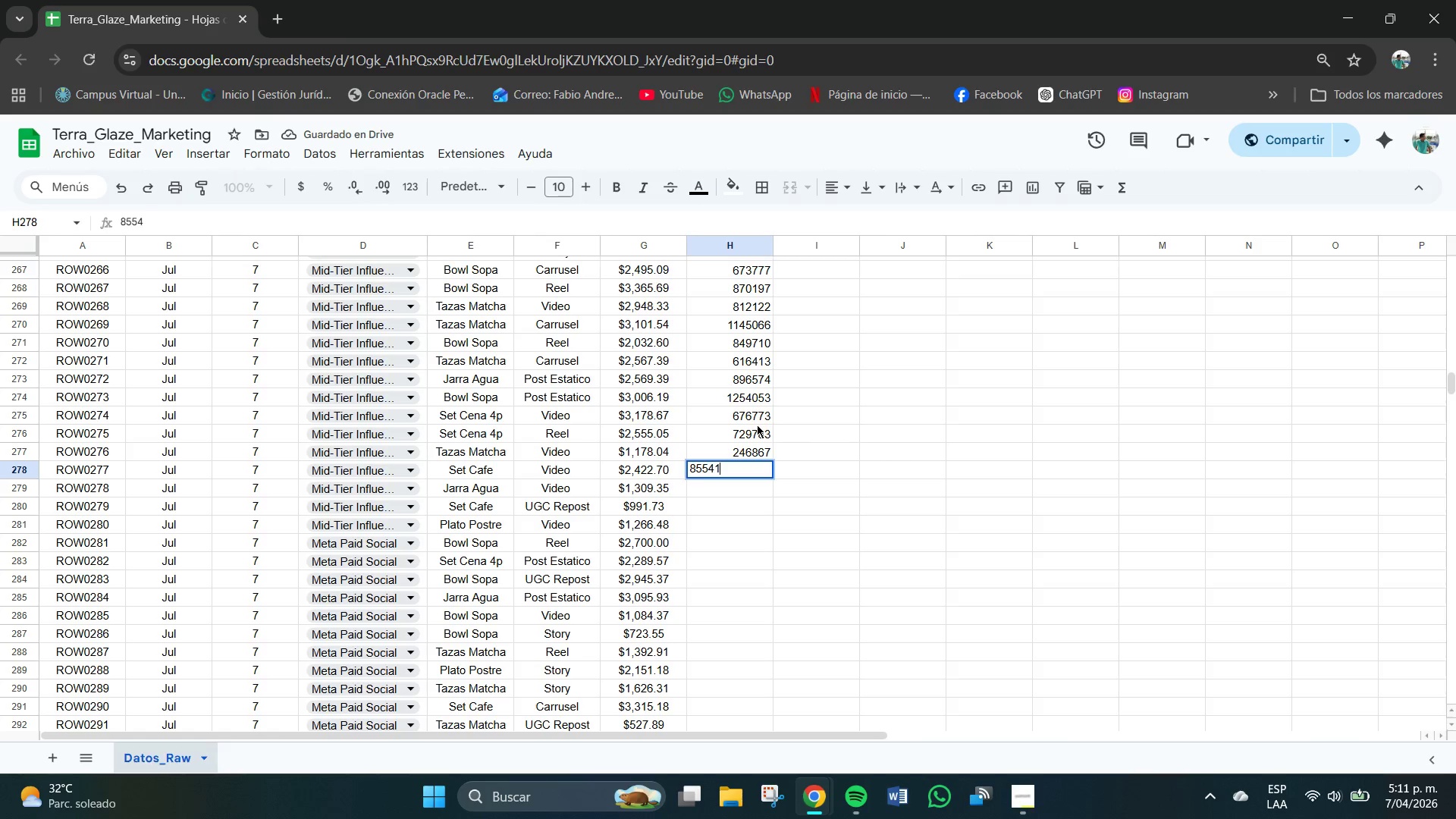 
key(Numpad1)
 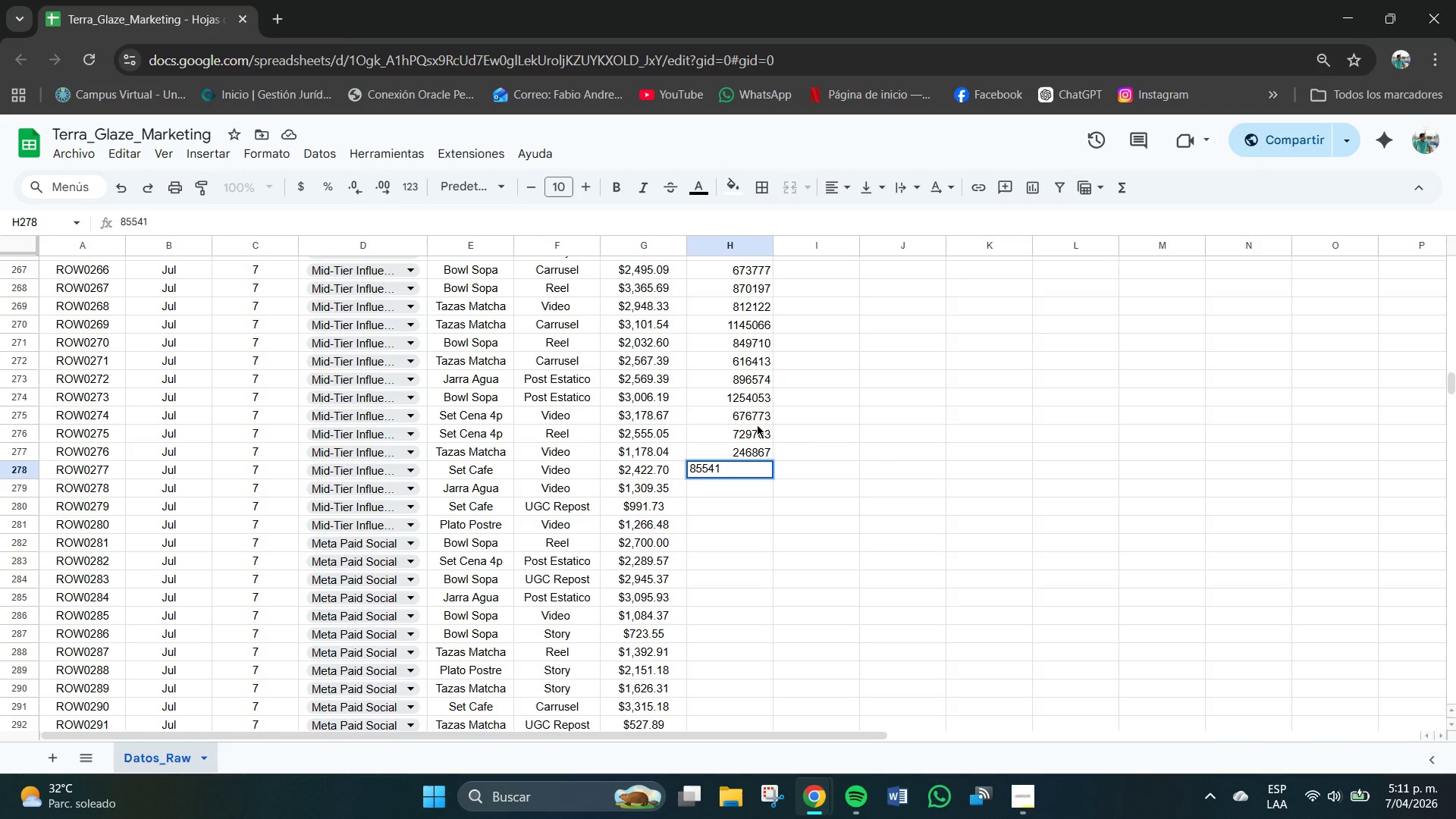 